 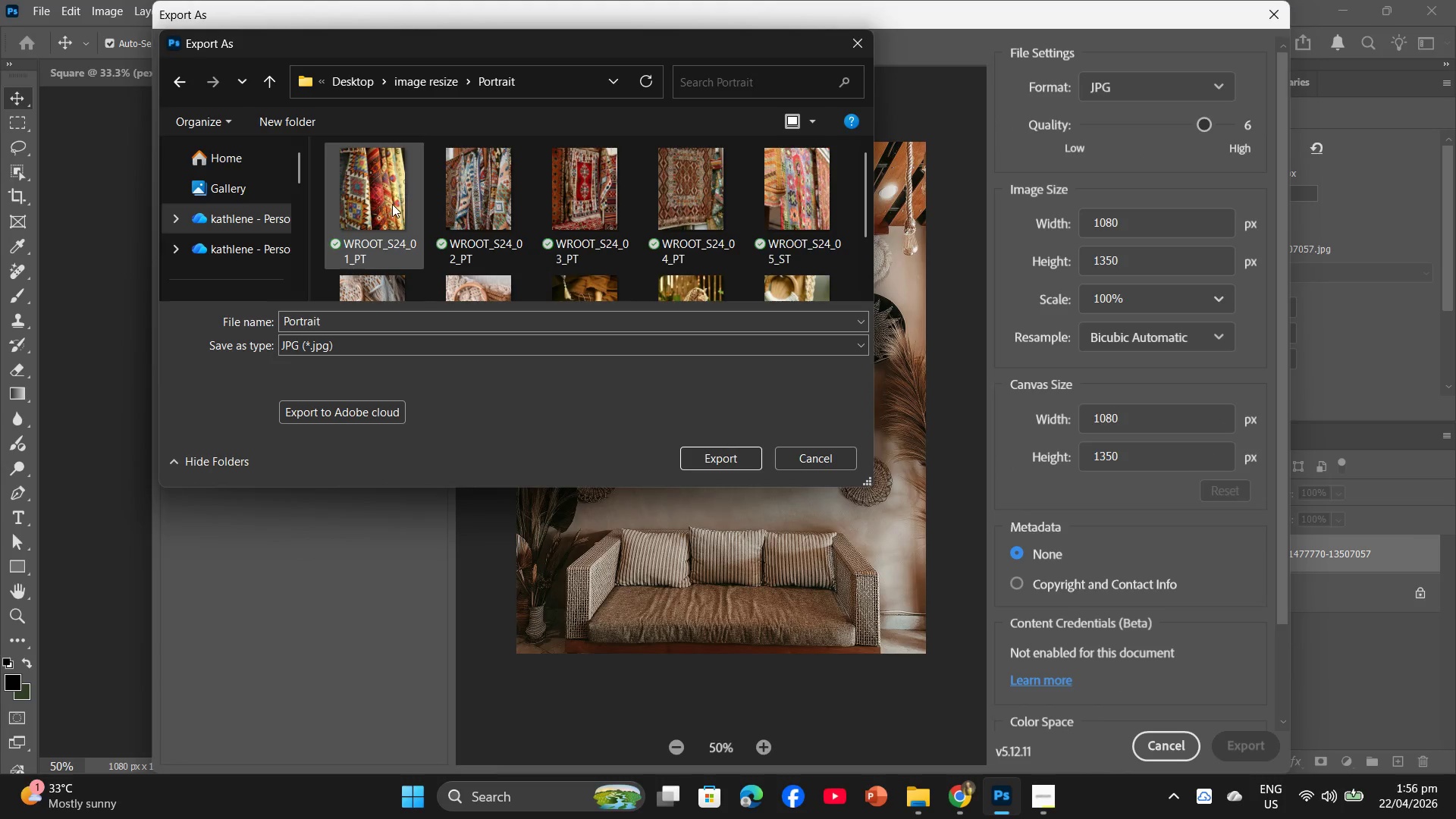 
left_click([379, 317])
 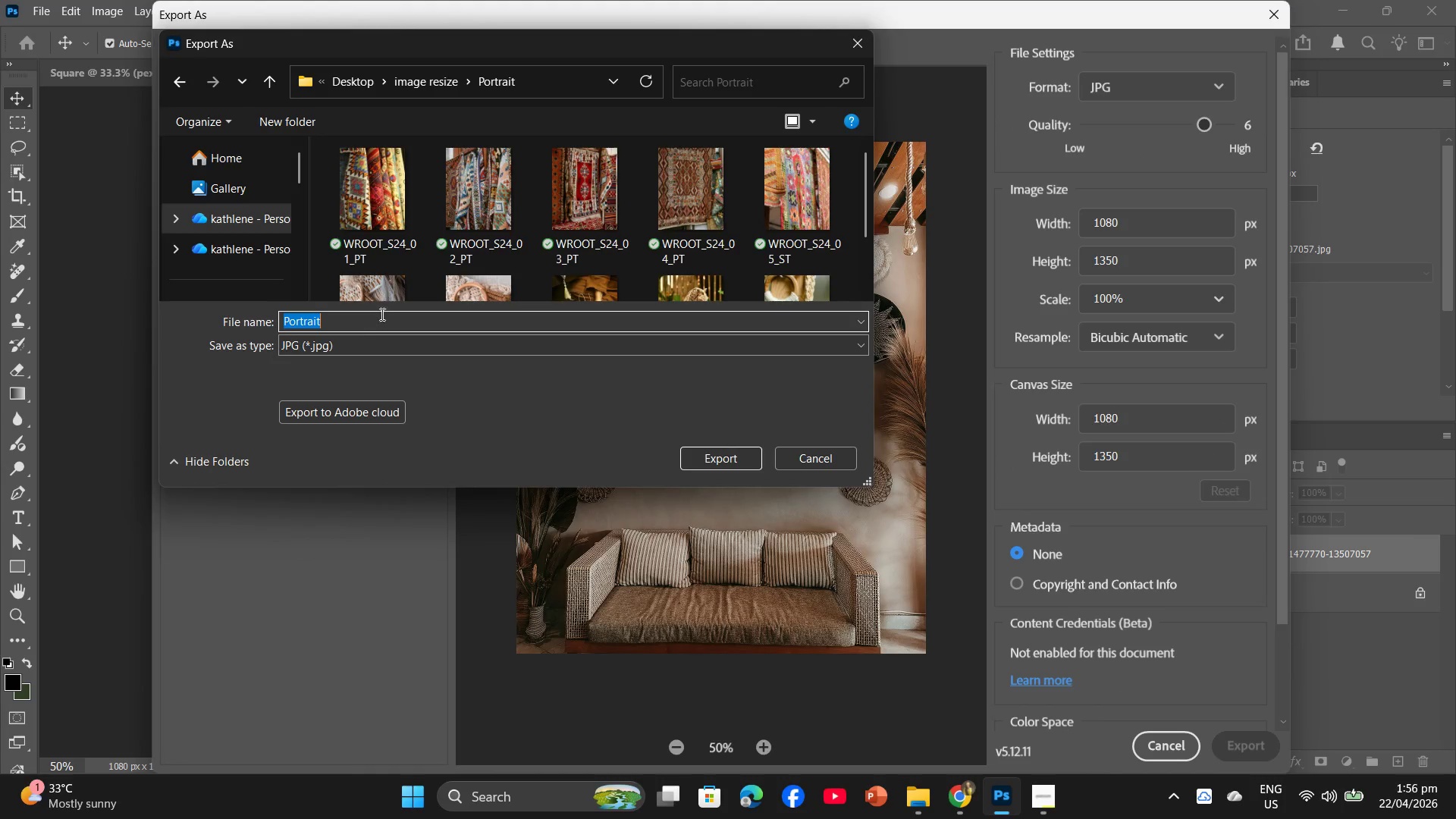 
key(Control+V)
 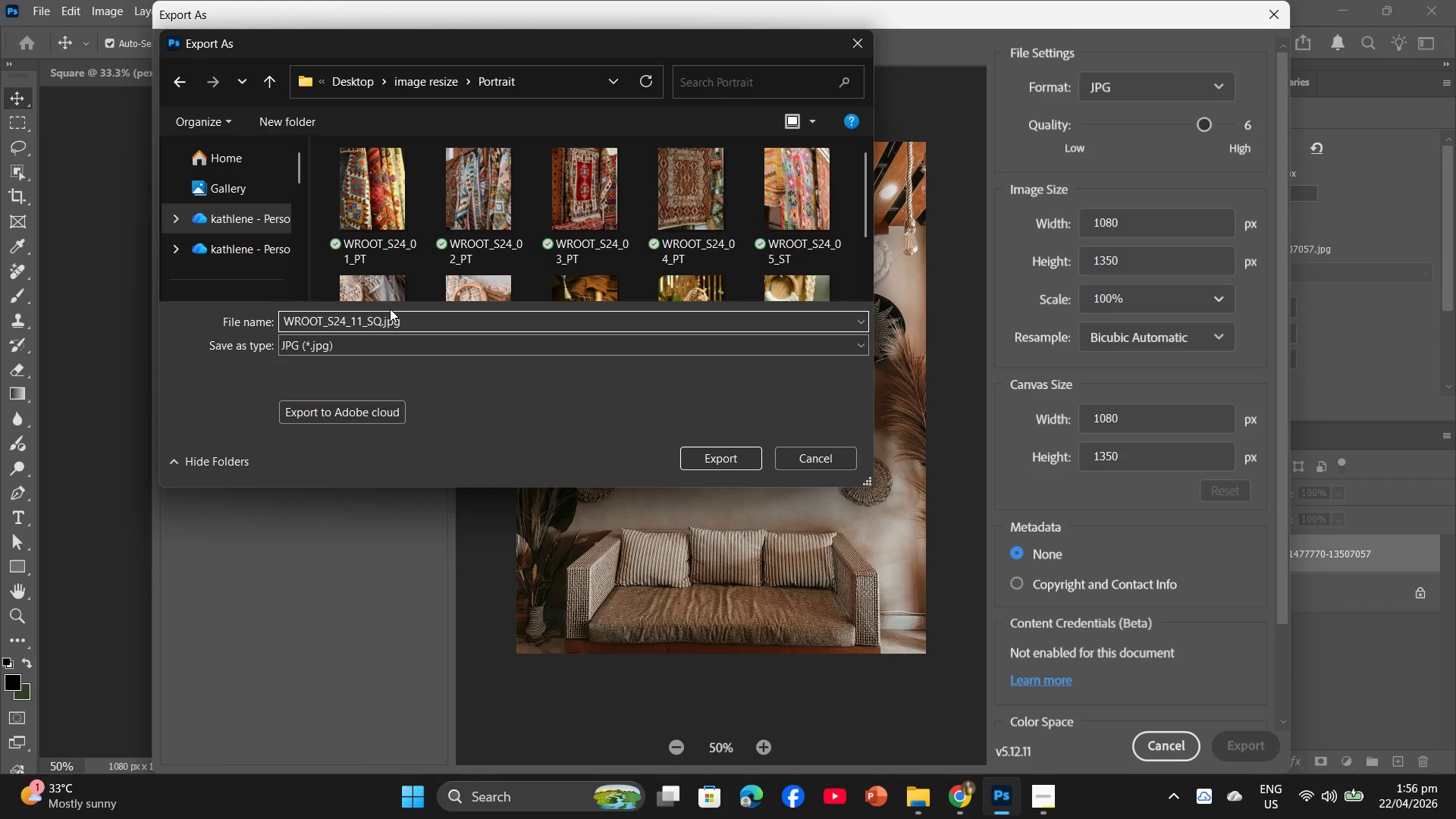 
key(ArrowLeft)
 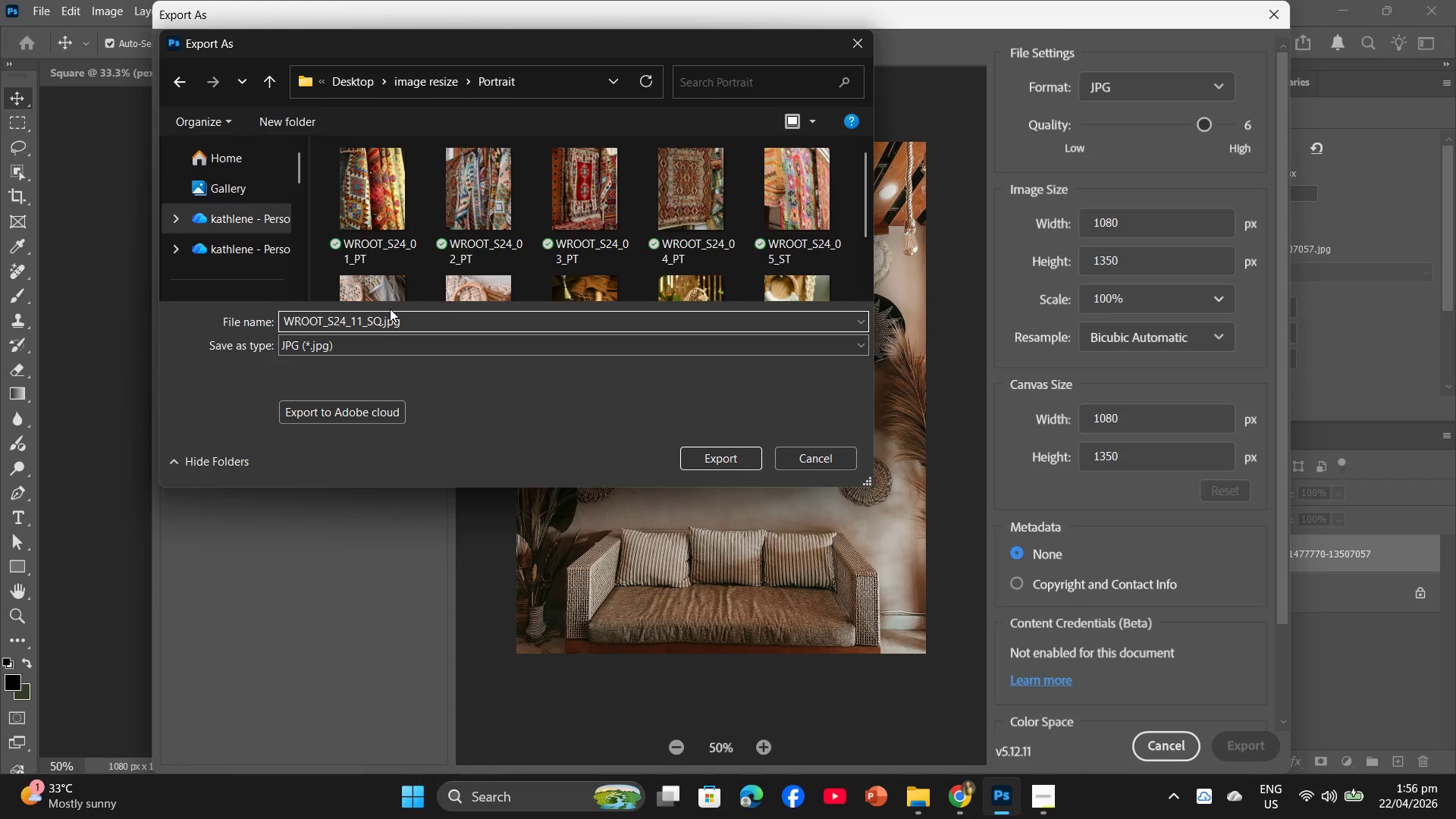 
key(ArrowLeft)
 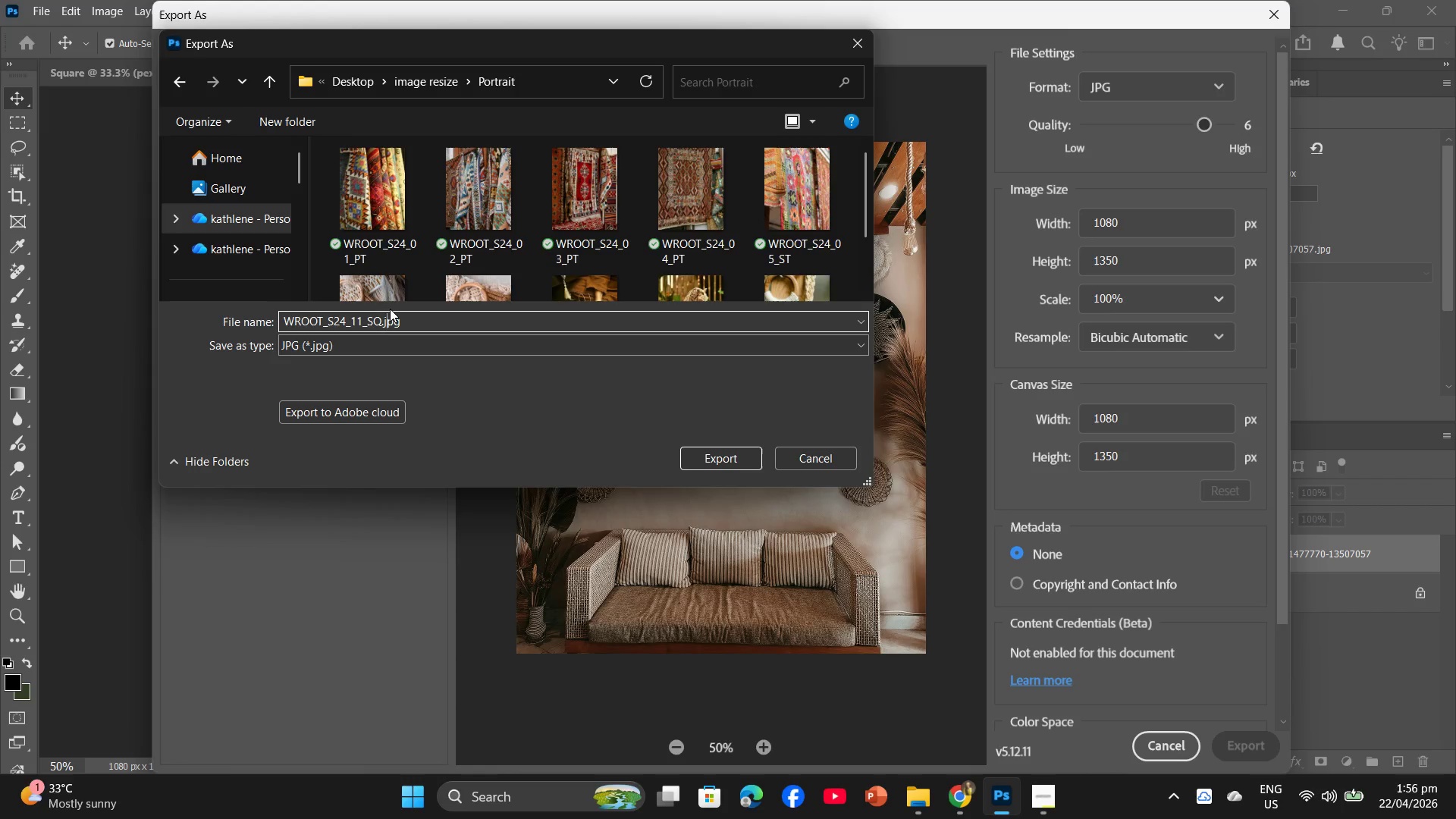 
key(ArrowLeft)
 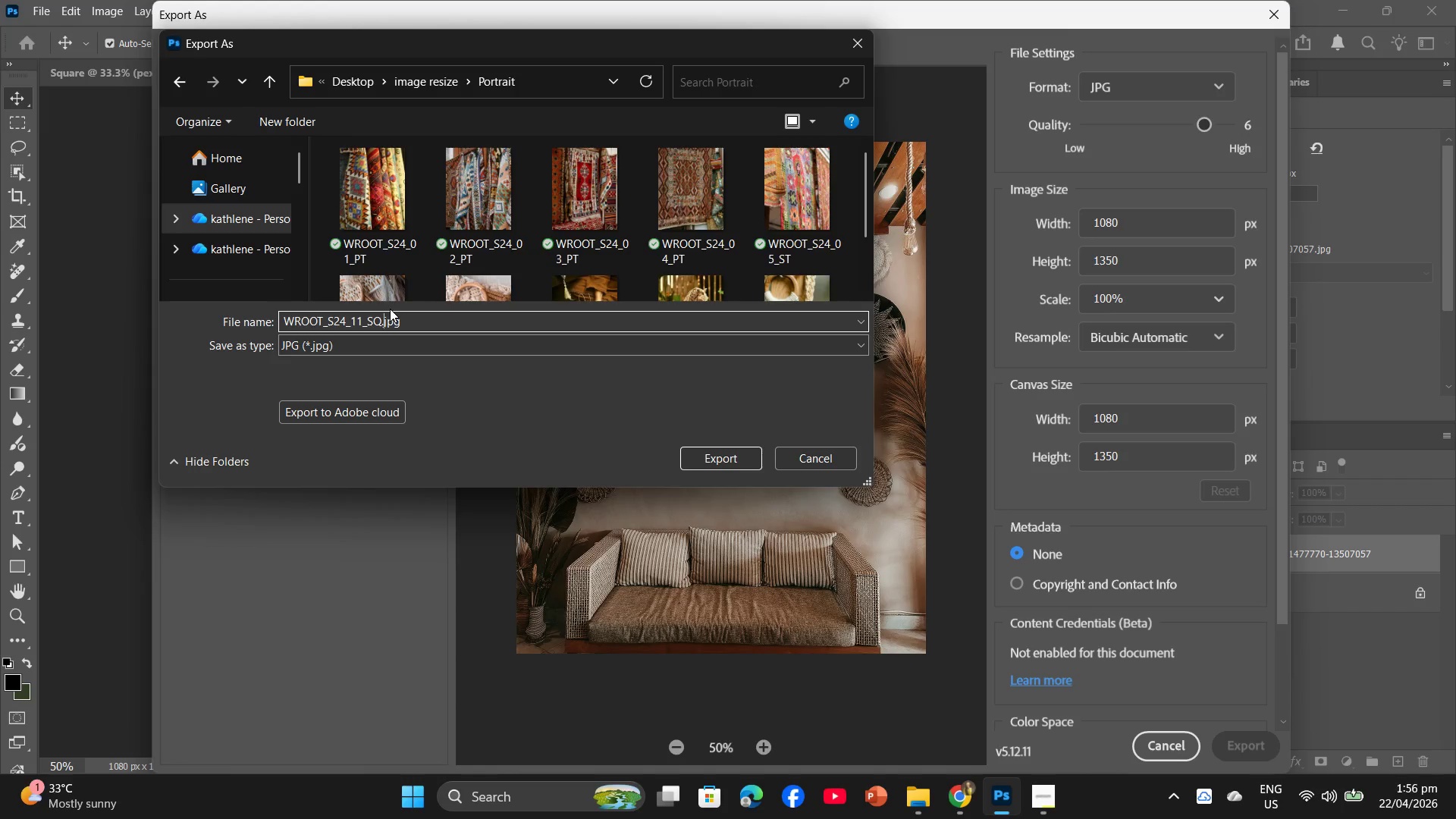 
key(ArrowLeft)
 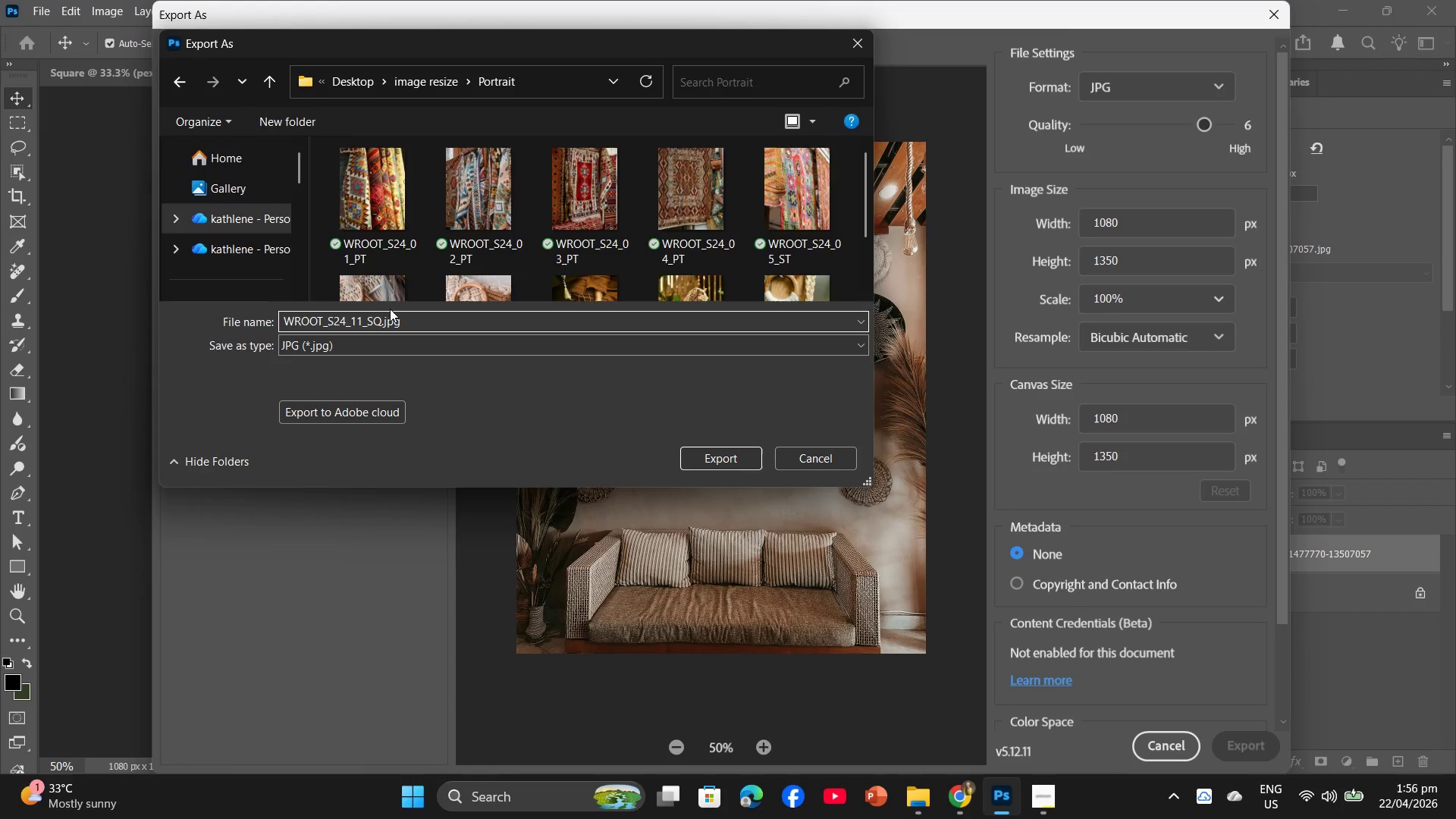 
key(Backspace)
key(Backspace)
type(PT)
 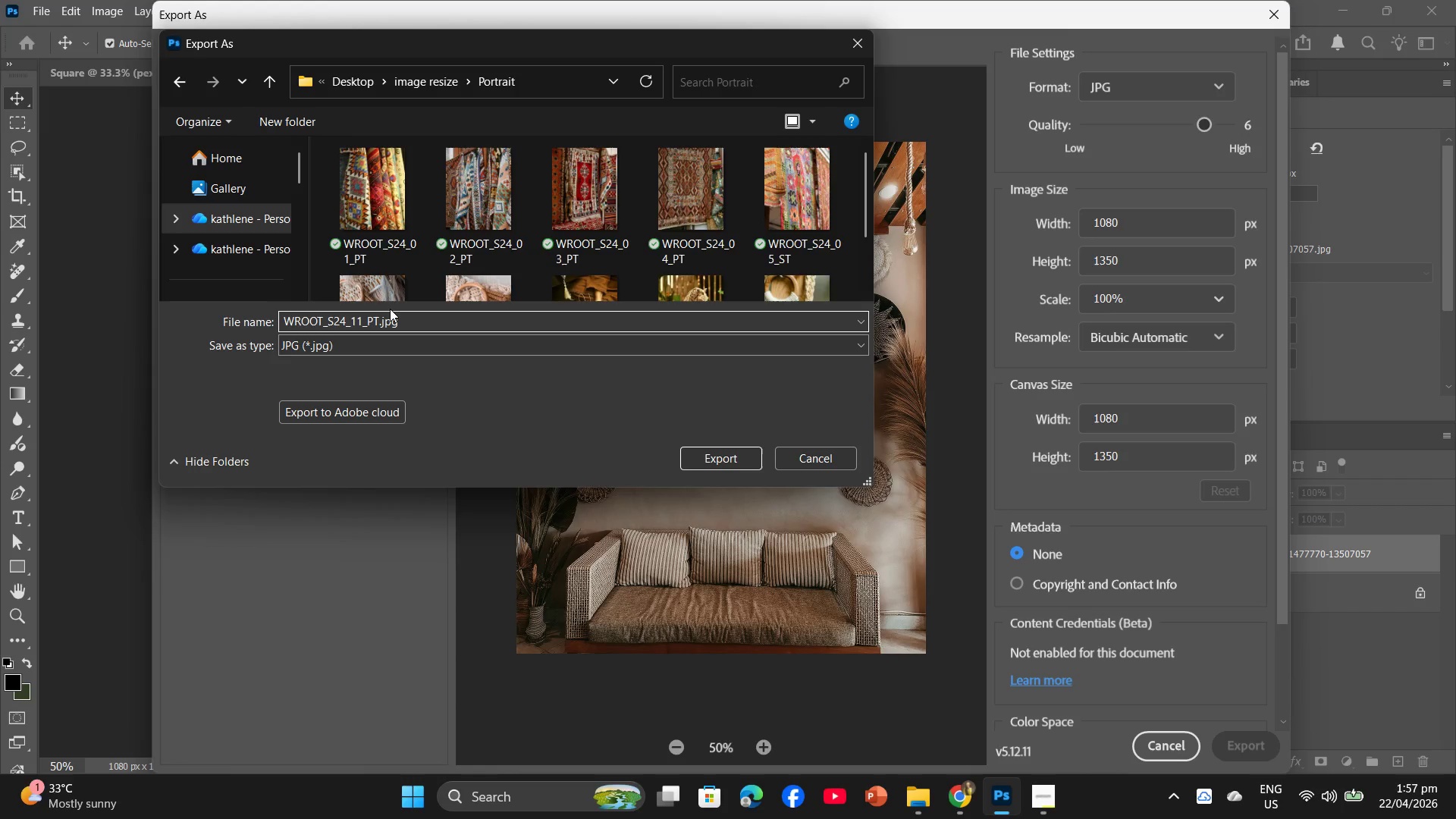 
key(Enter)
 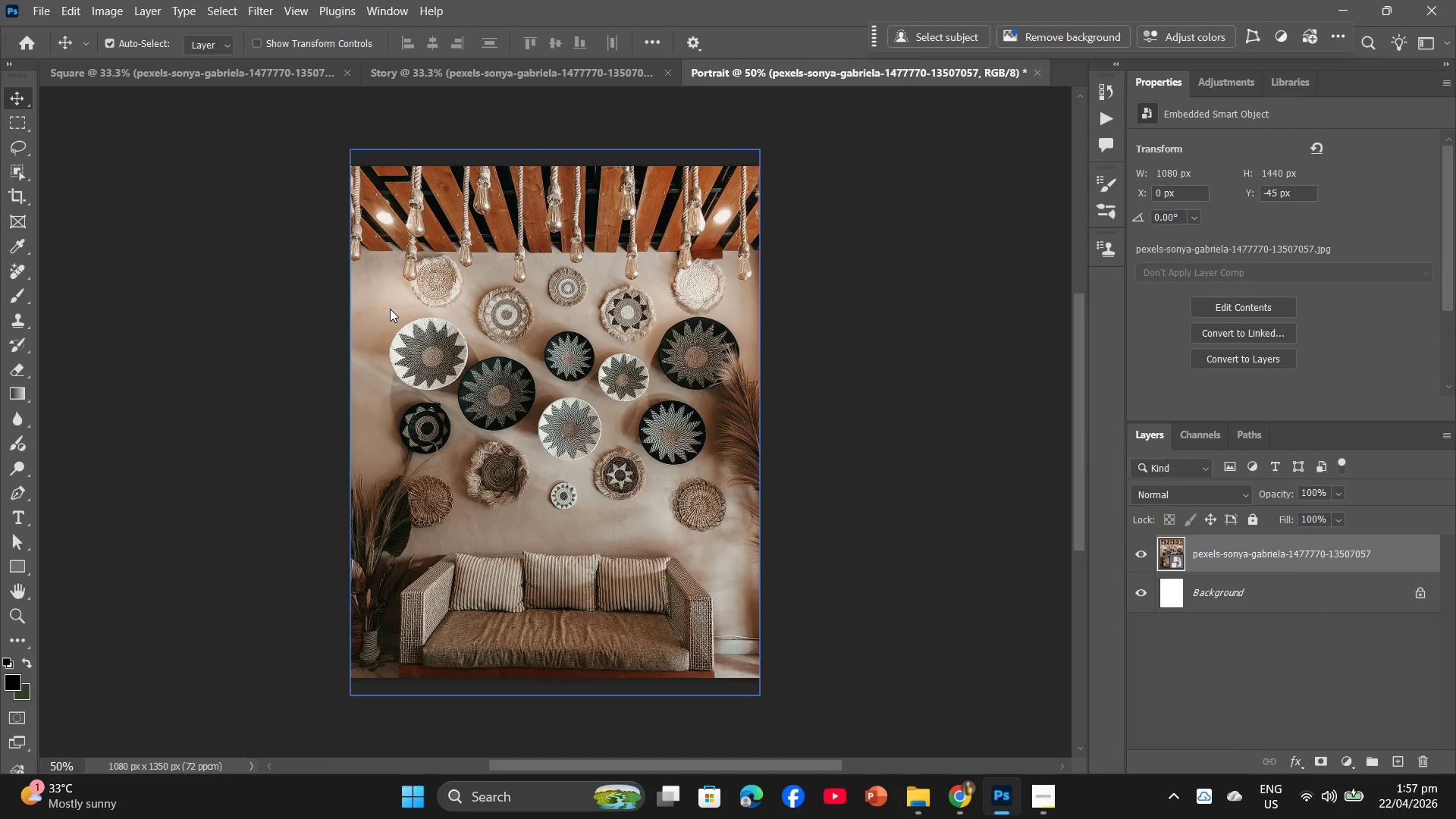 
wait(5.33)
 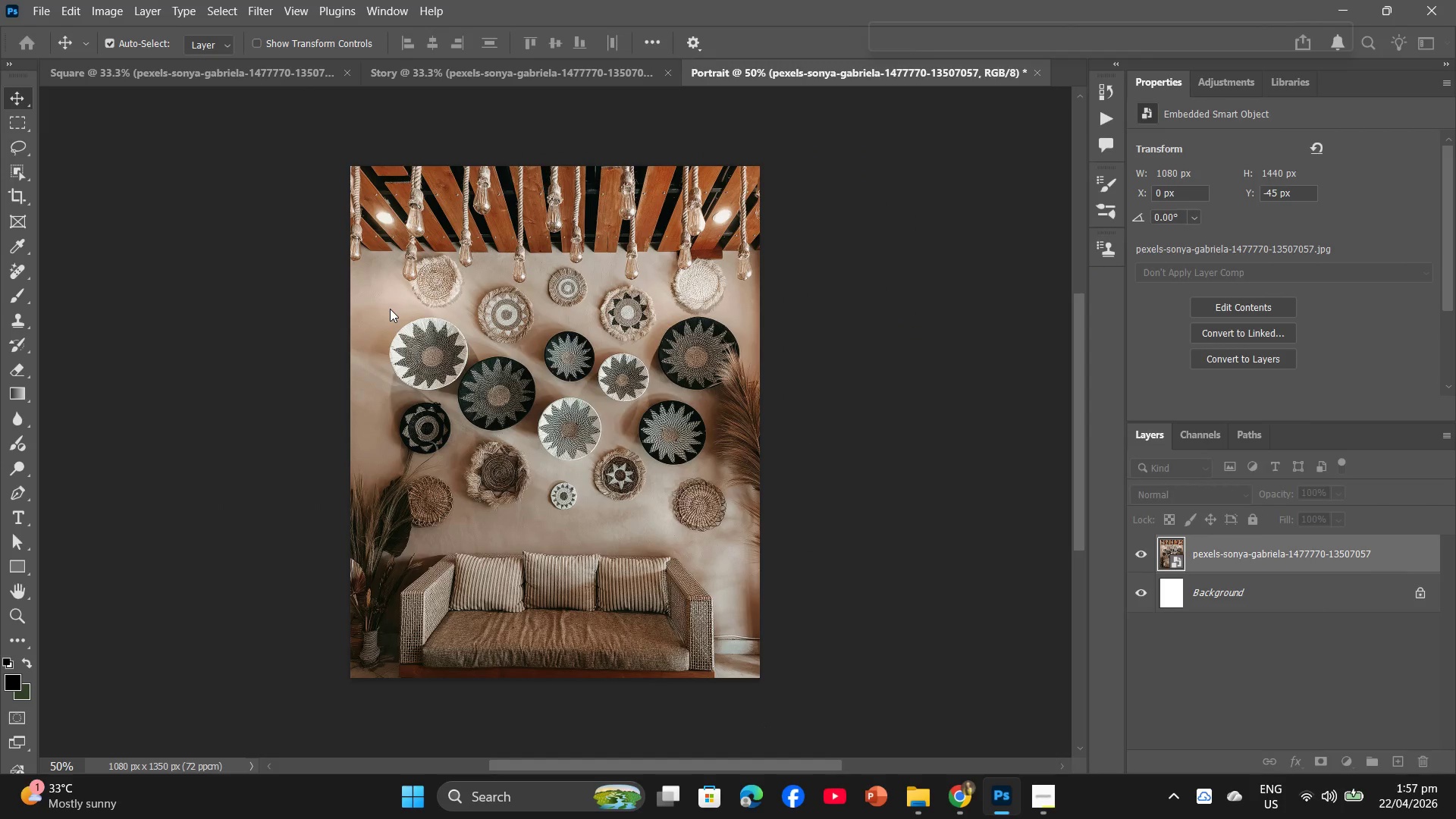 
left_click([170, 80])
 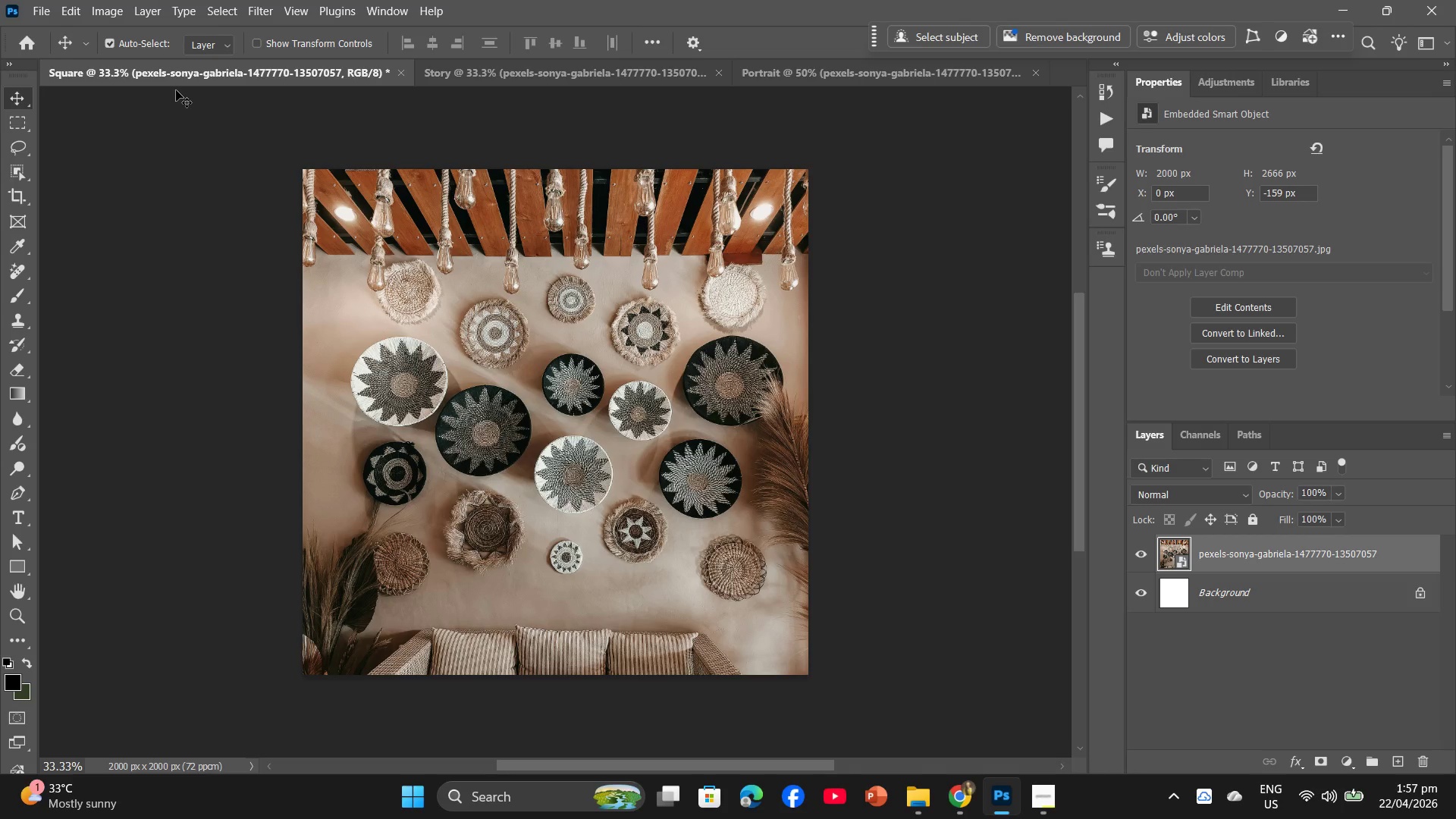 
key(Backspace)
 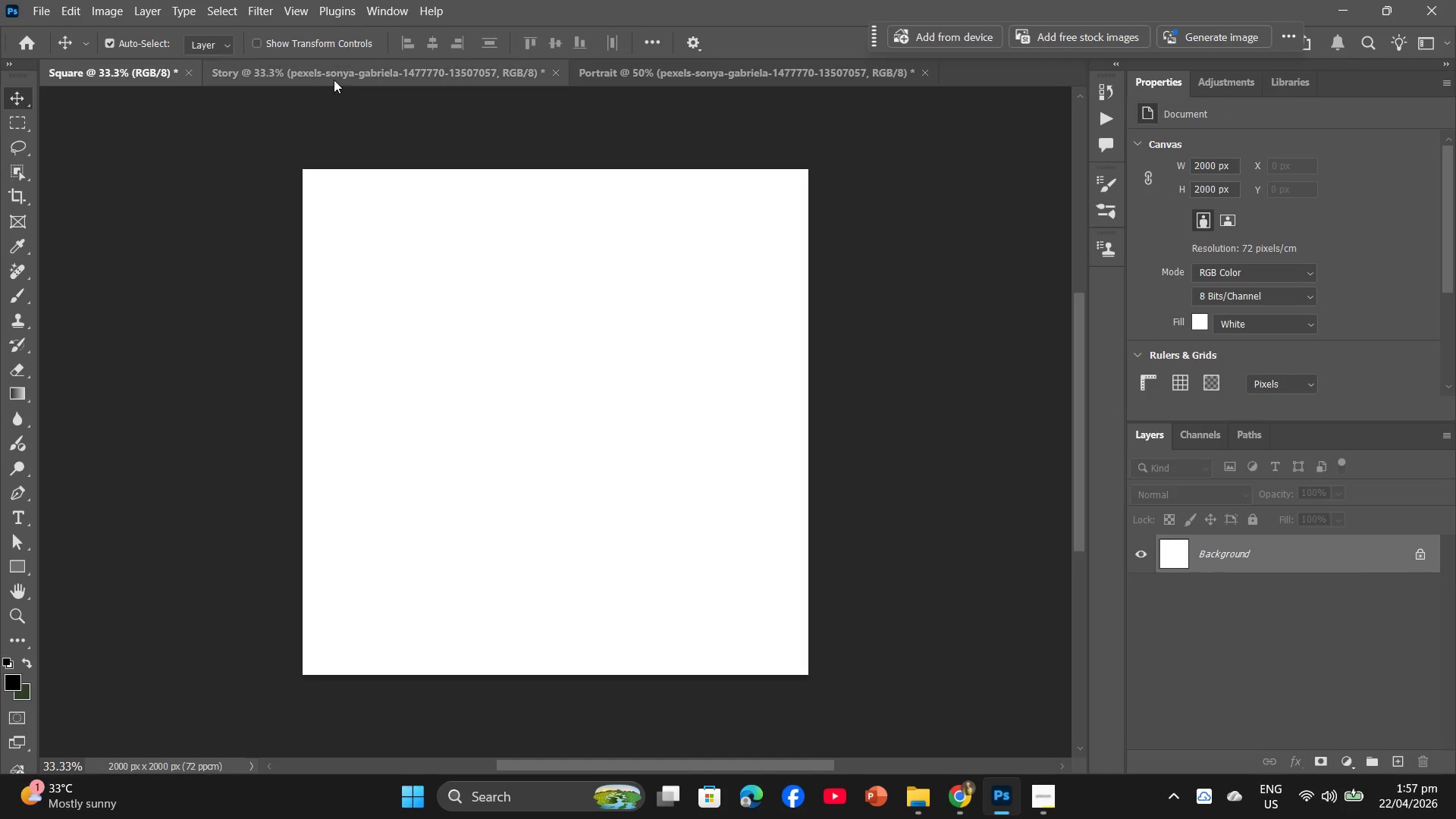 
left_click([336, 75])
 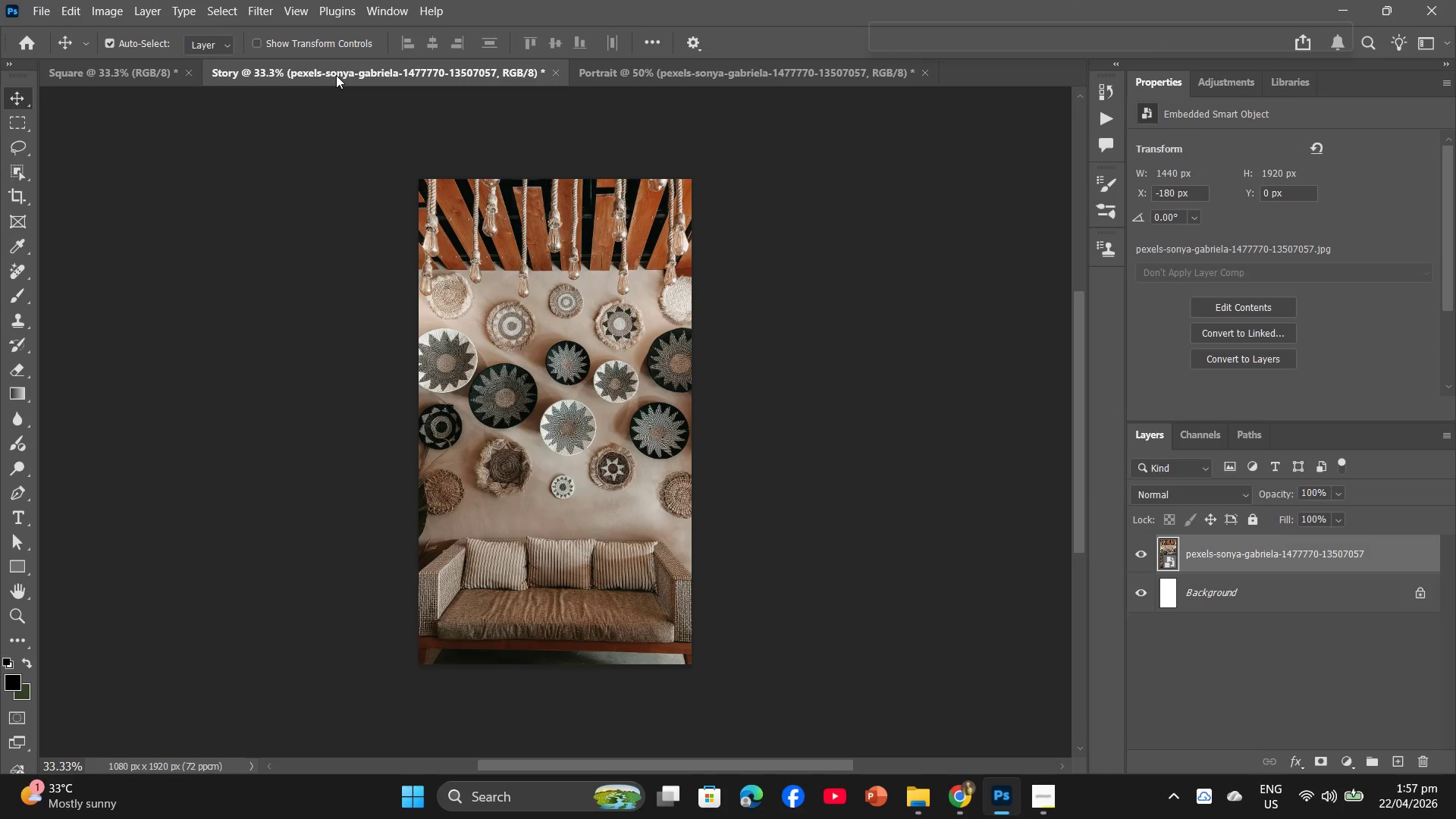 
key(Backspace)
 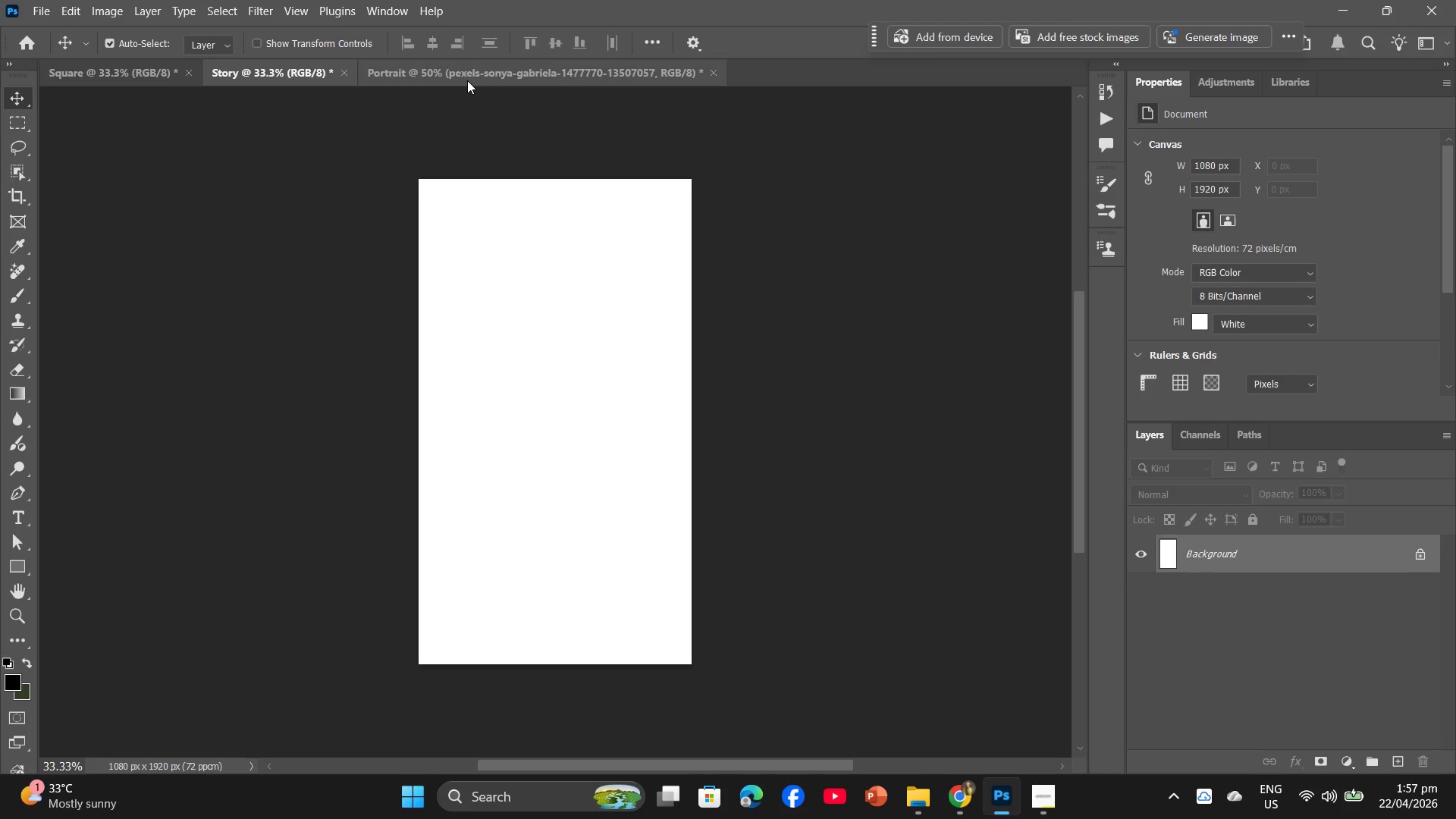 
left_click([470, 80])
 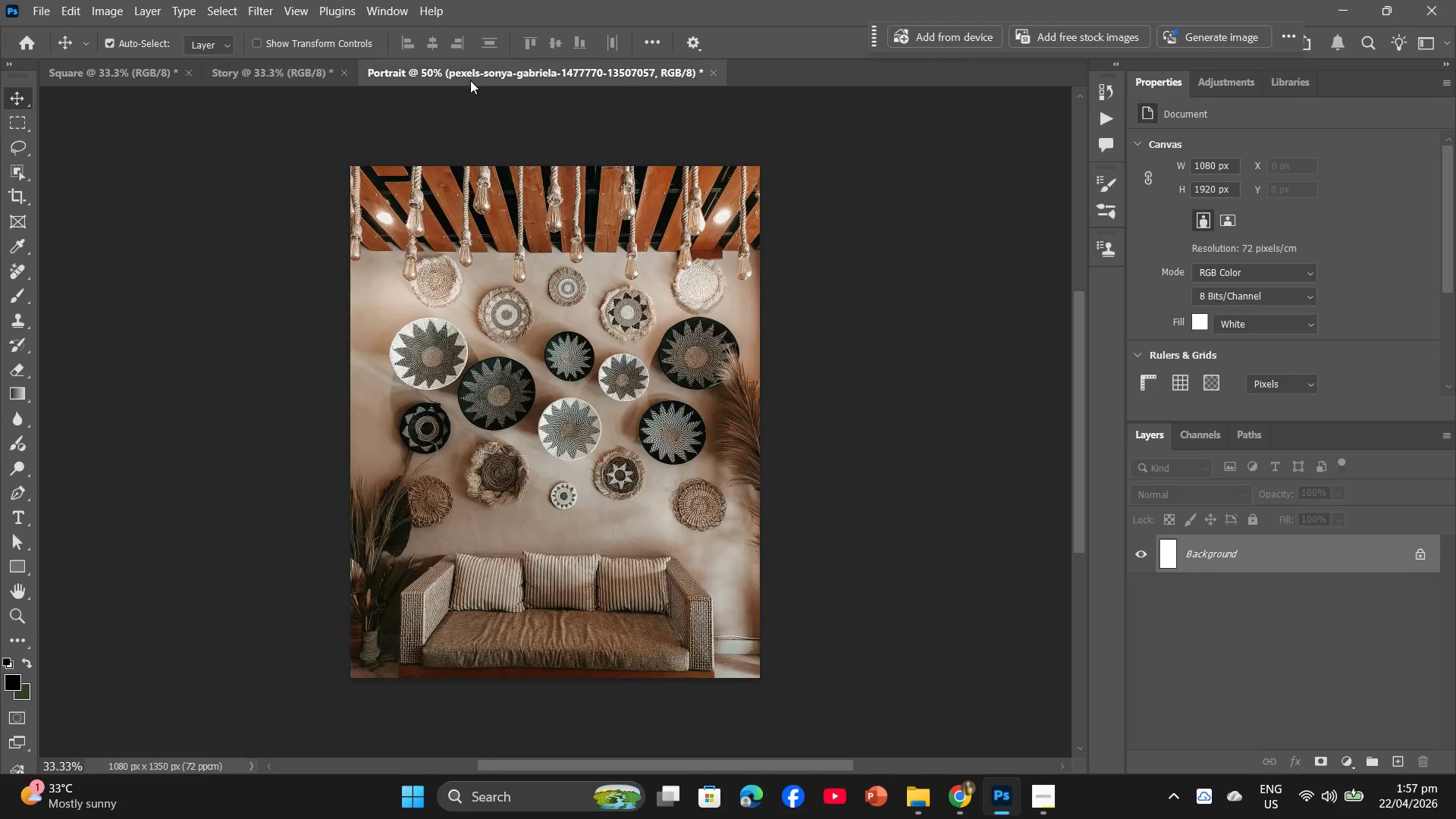 
key(Backspace)
 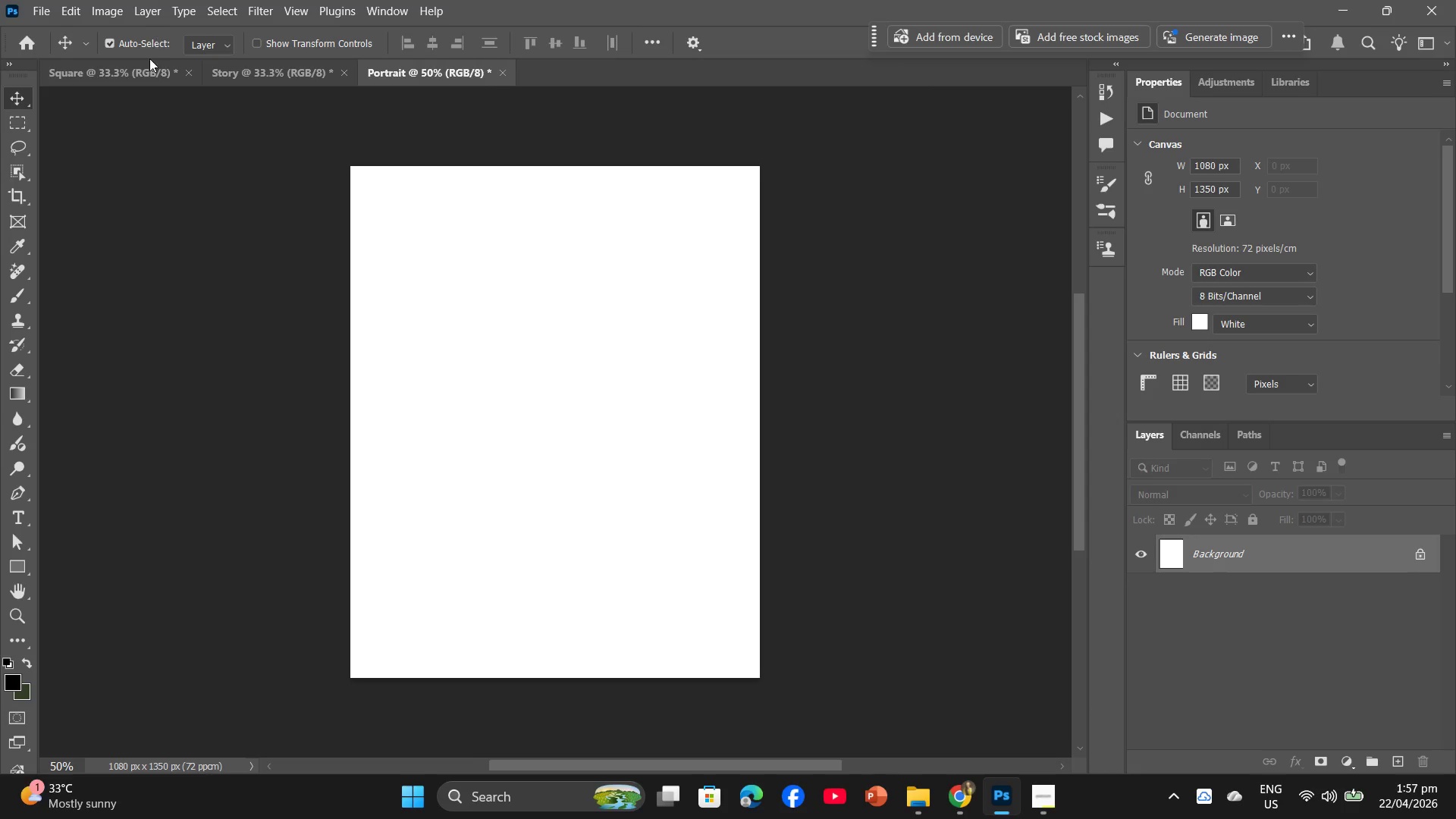 
left_click([148, 70])
 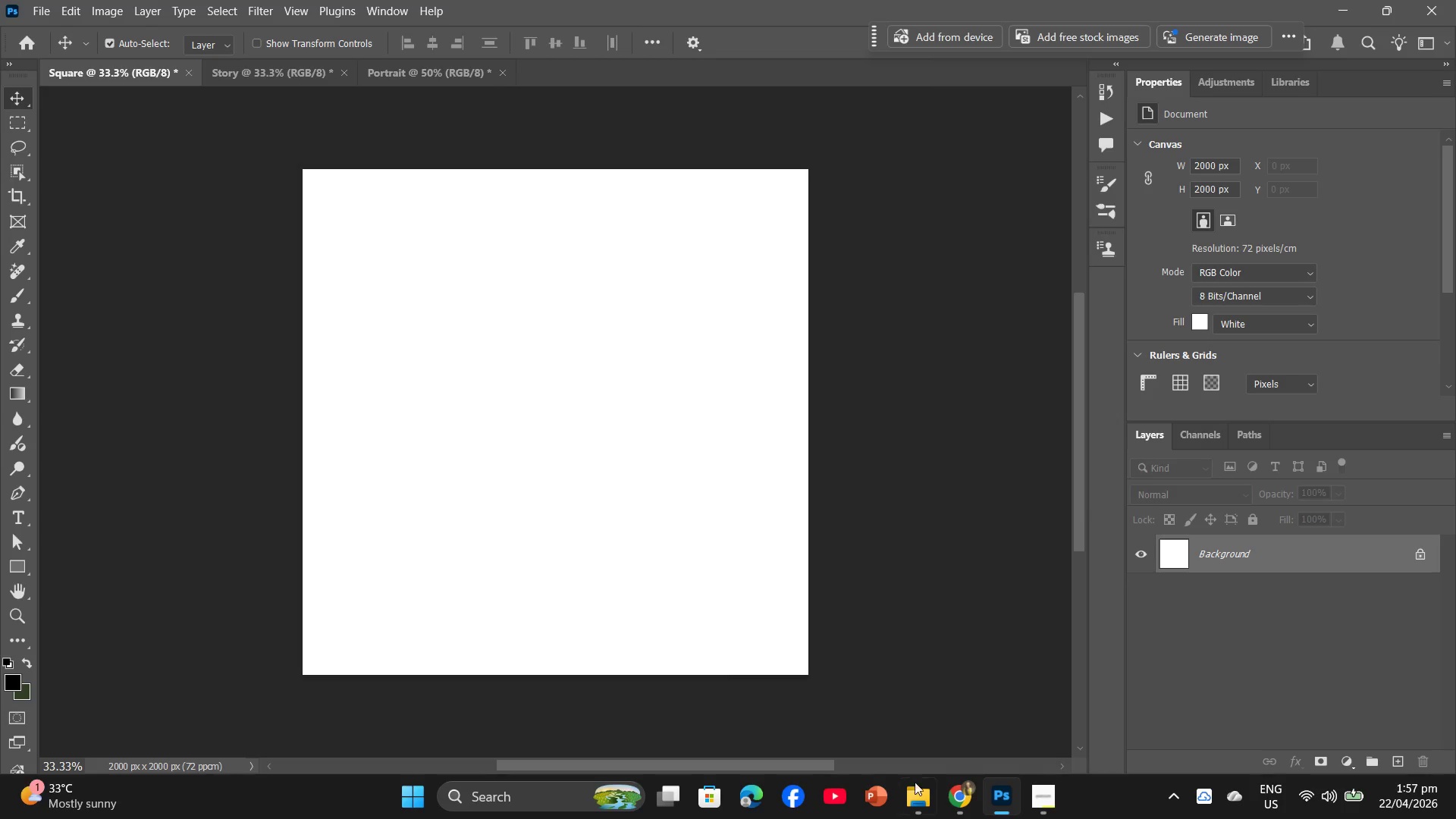 
mouse_move([994, 805])
 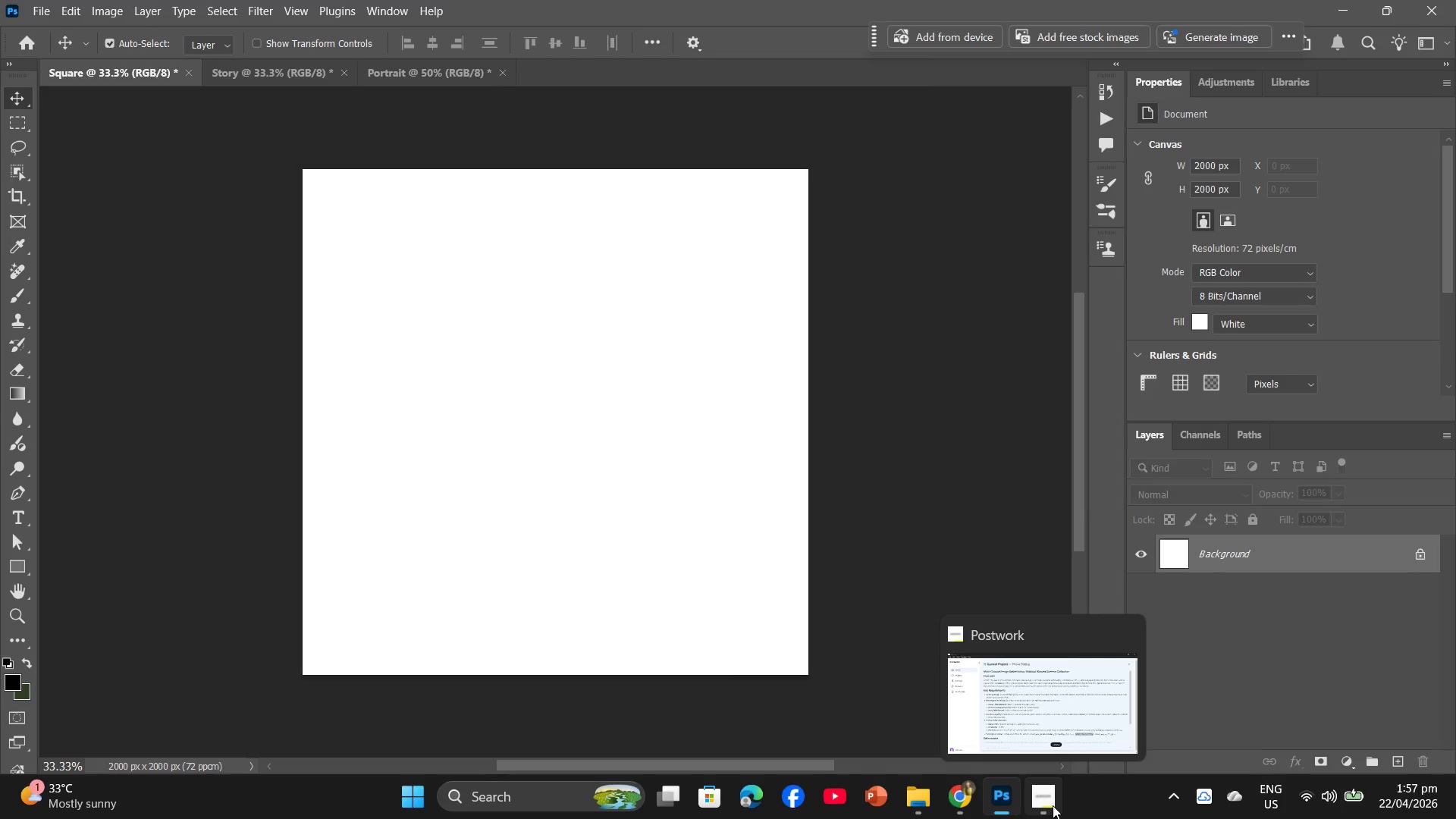 
left_click([1053, 805])
 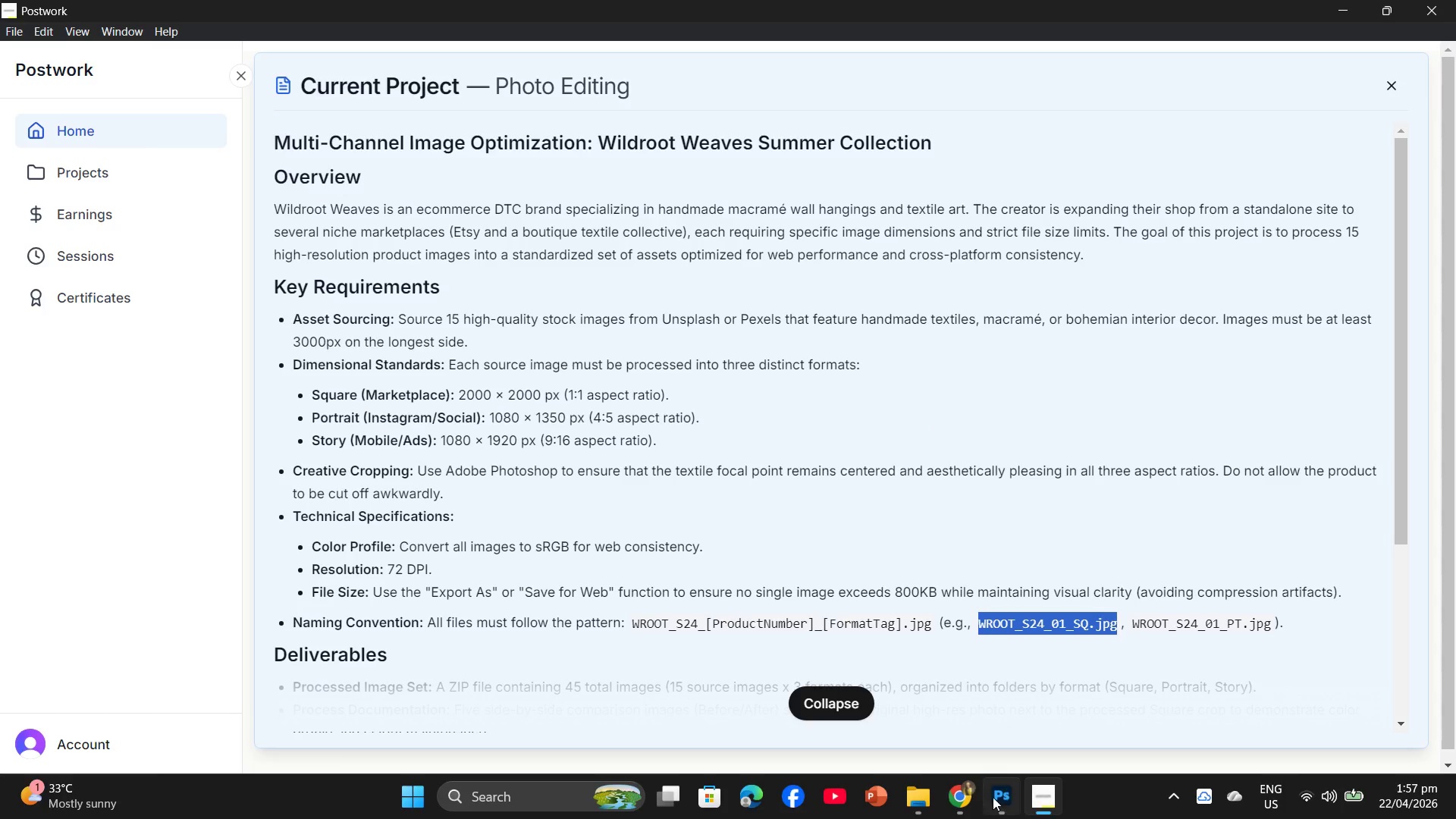 
left_click([959, 810])
 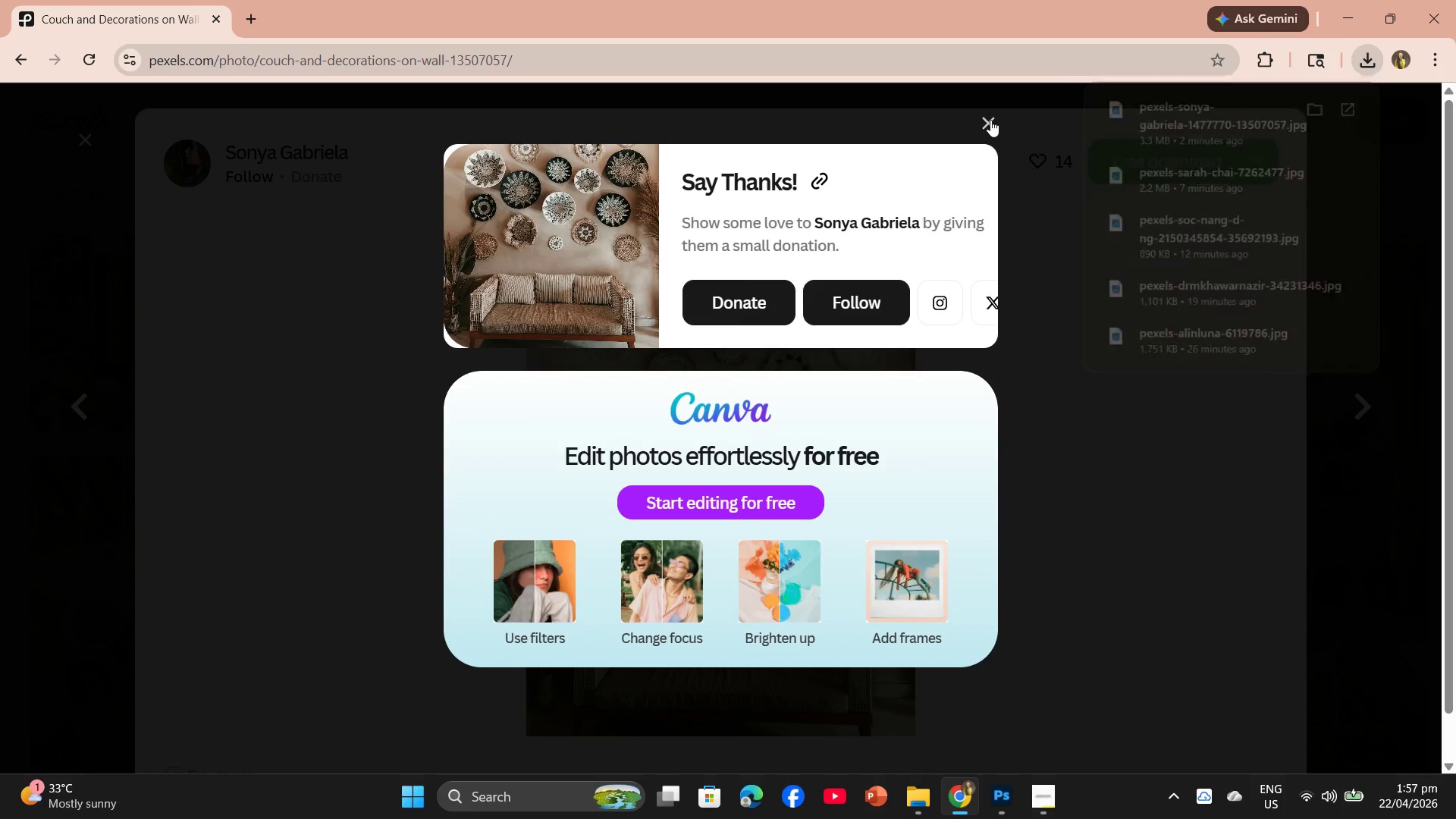 
scroll: coordinate [573, 454], scroll_direction: down, amount: 13.0
 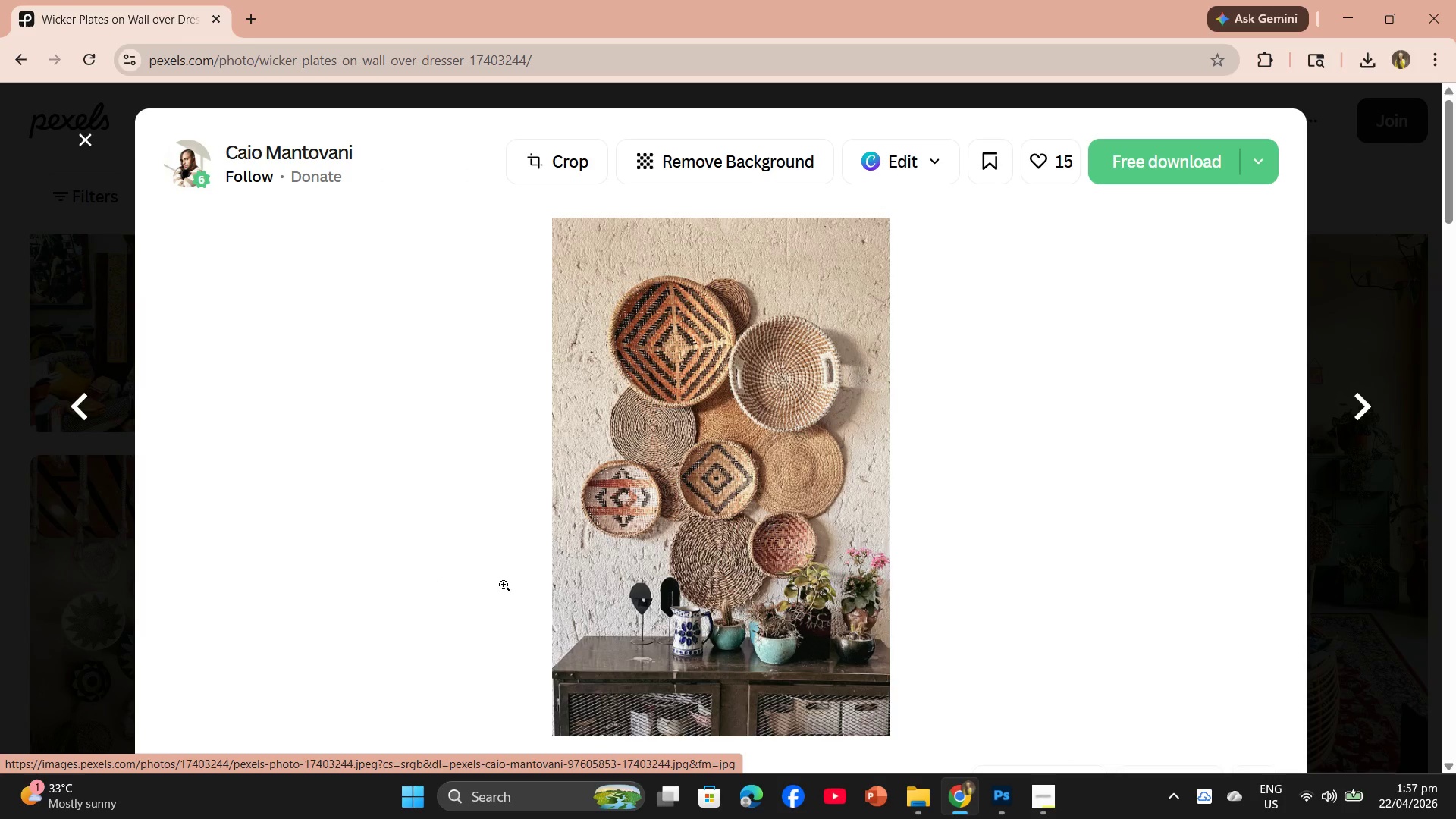 
left_click([1195, 174])
 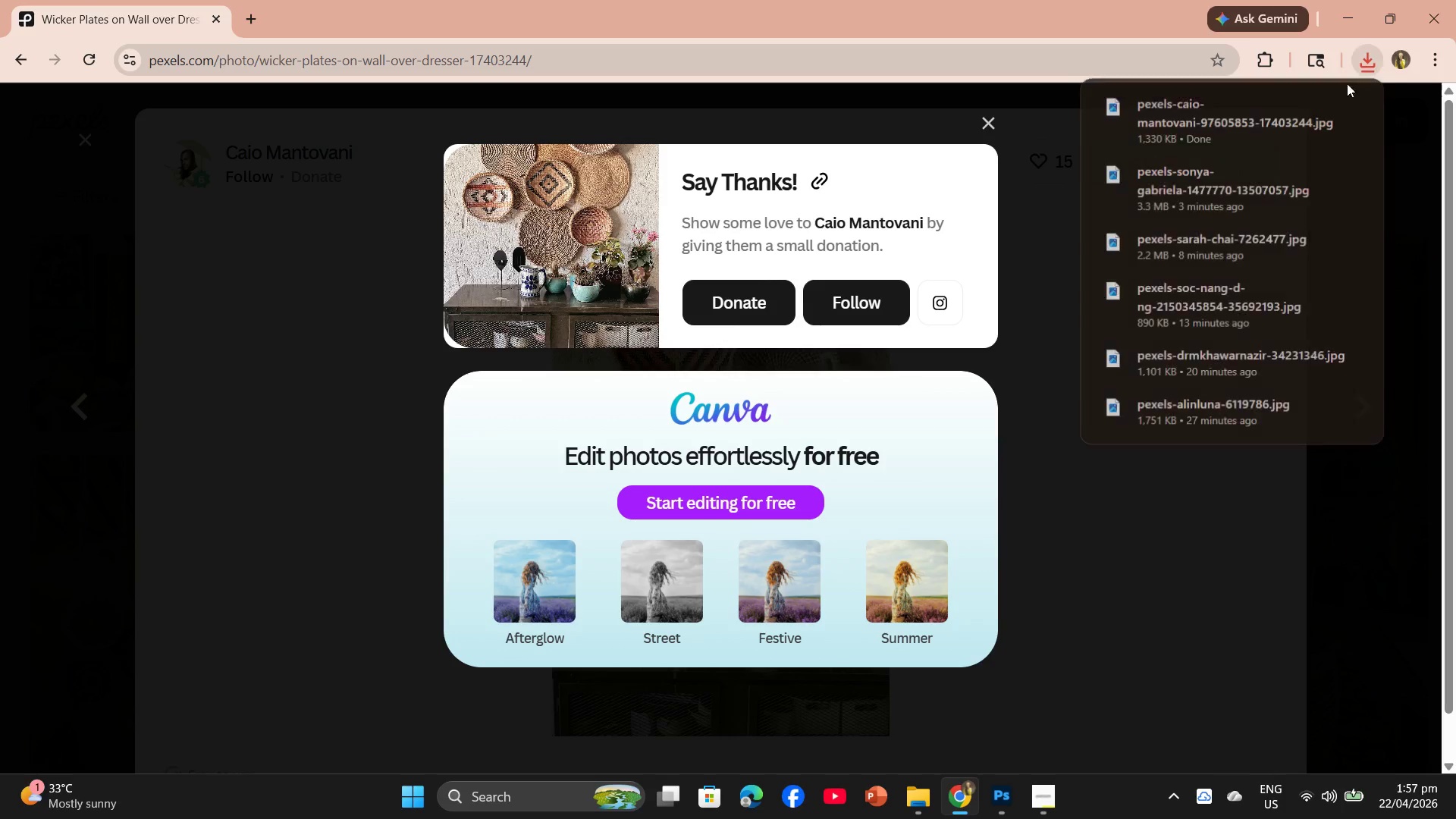 
left_click_drag(start_coordinate=[1232, 124], to_coordinate=[630, 448])
 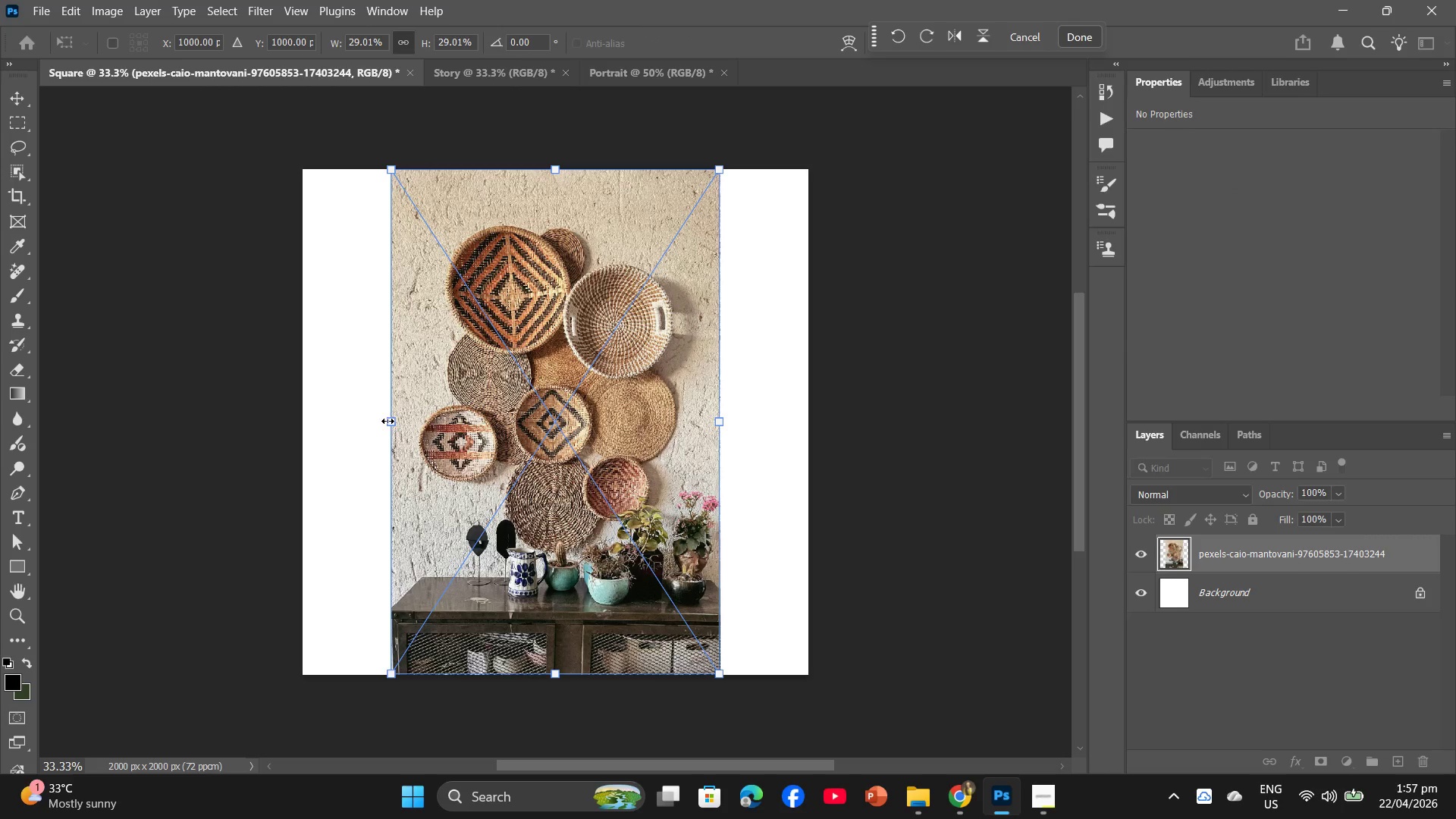 
left_click_drag(start_coordinate=[391, 422], to_coordinate=[306, 433])
 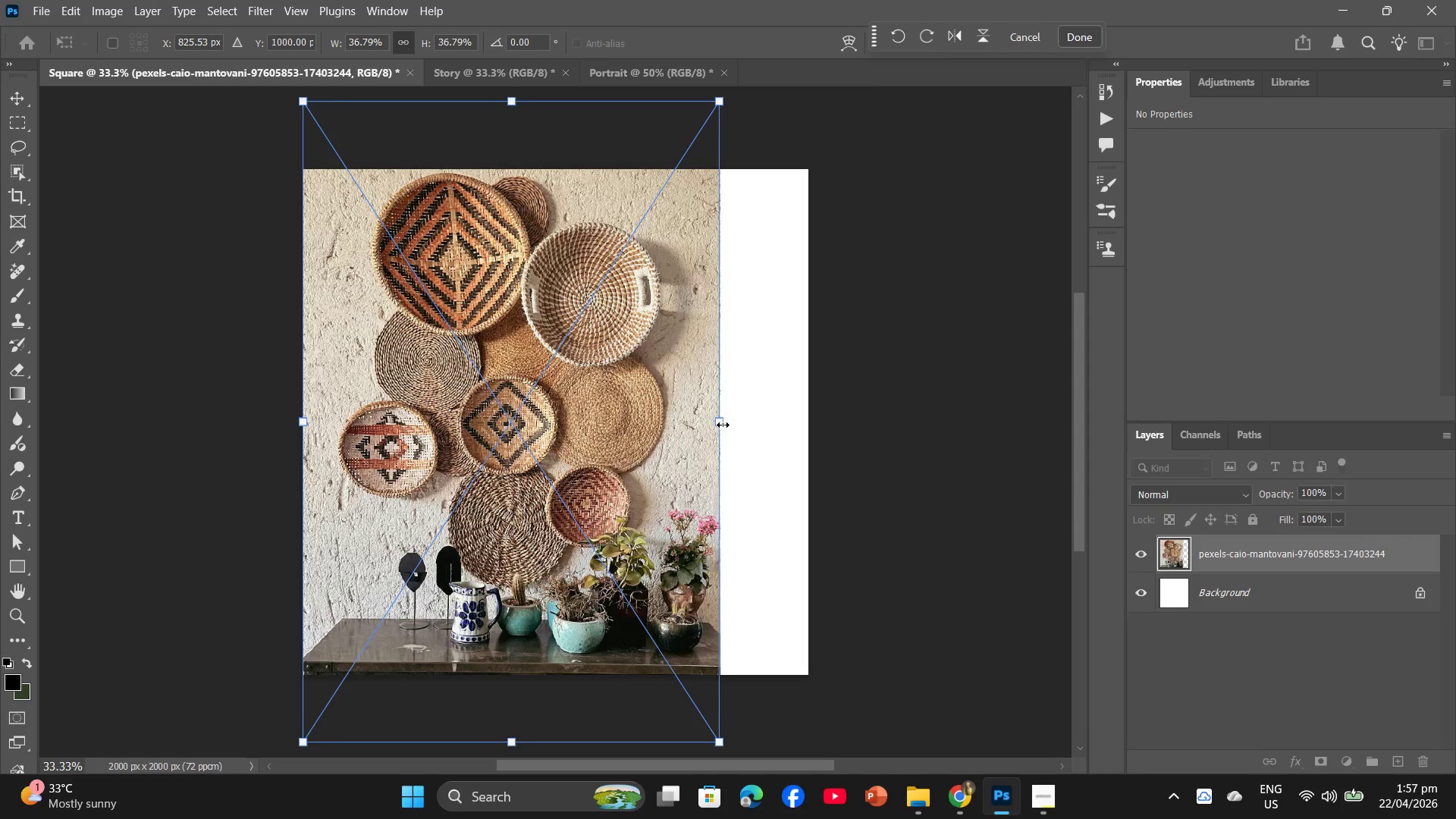 
left_click_drag(start_coordinate=[718, 425], to_coordinate=[805, 425])
 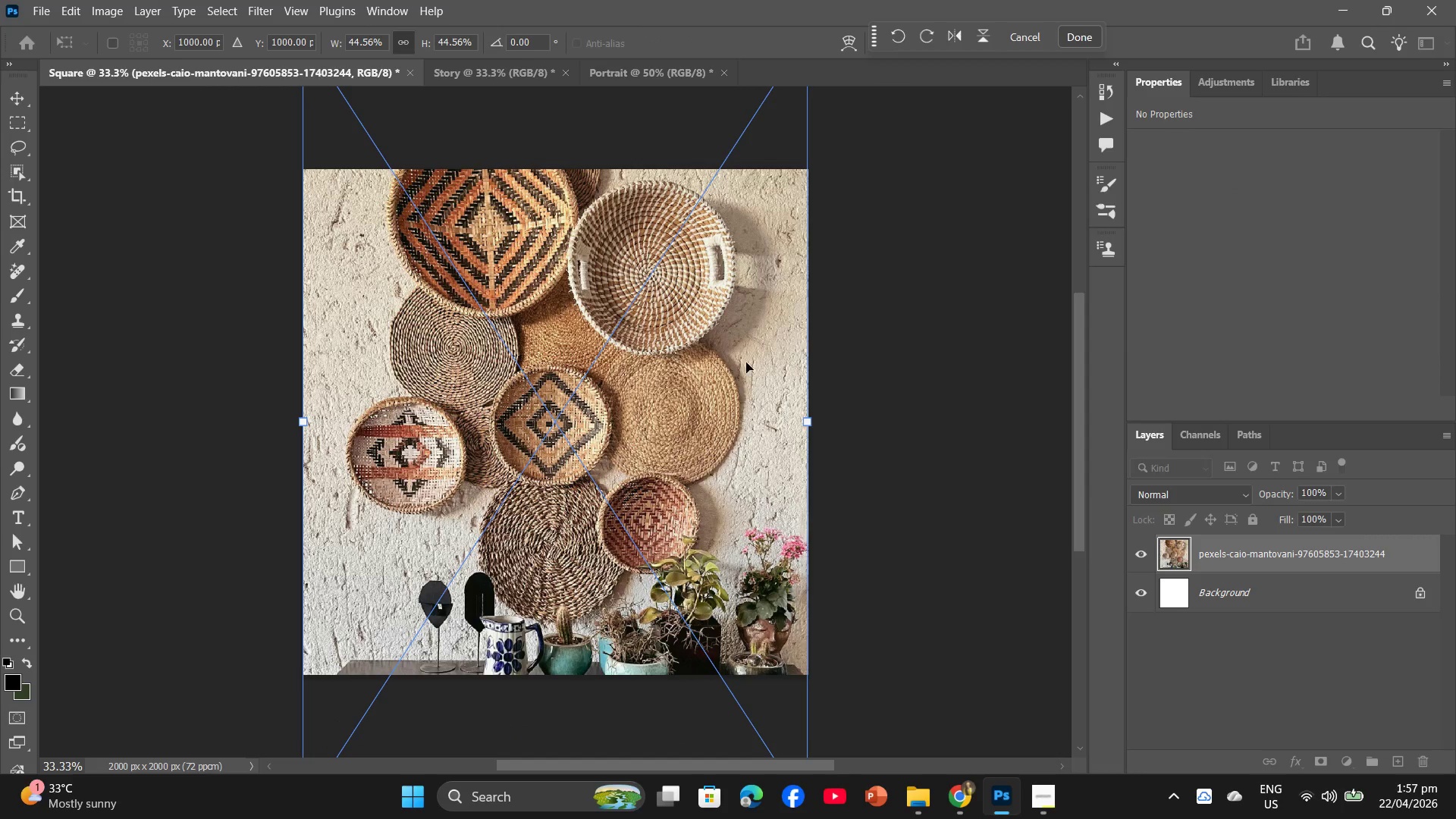 
left_click_drag(start_coordinate=[745, 356], to_coordinate=[745, 370])
 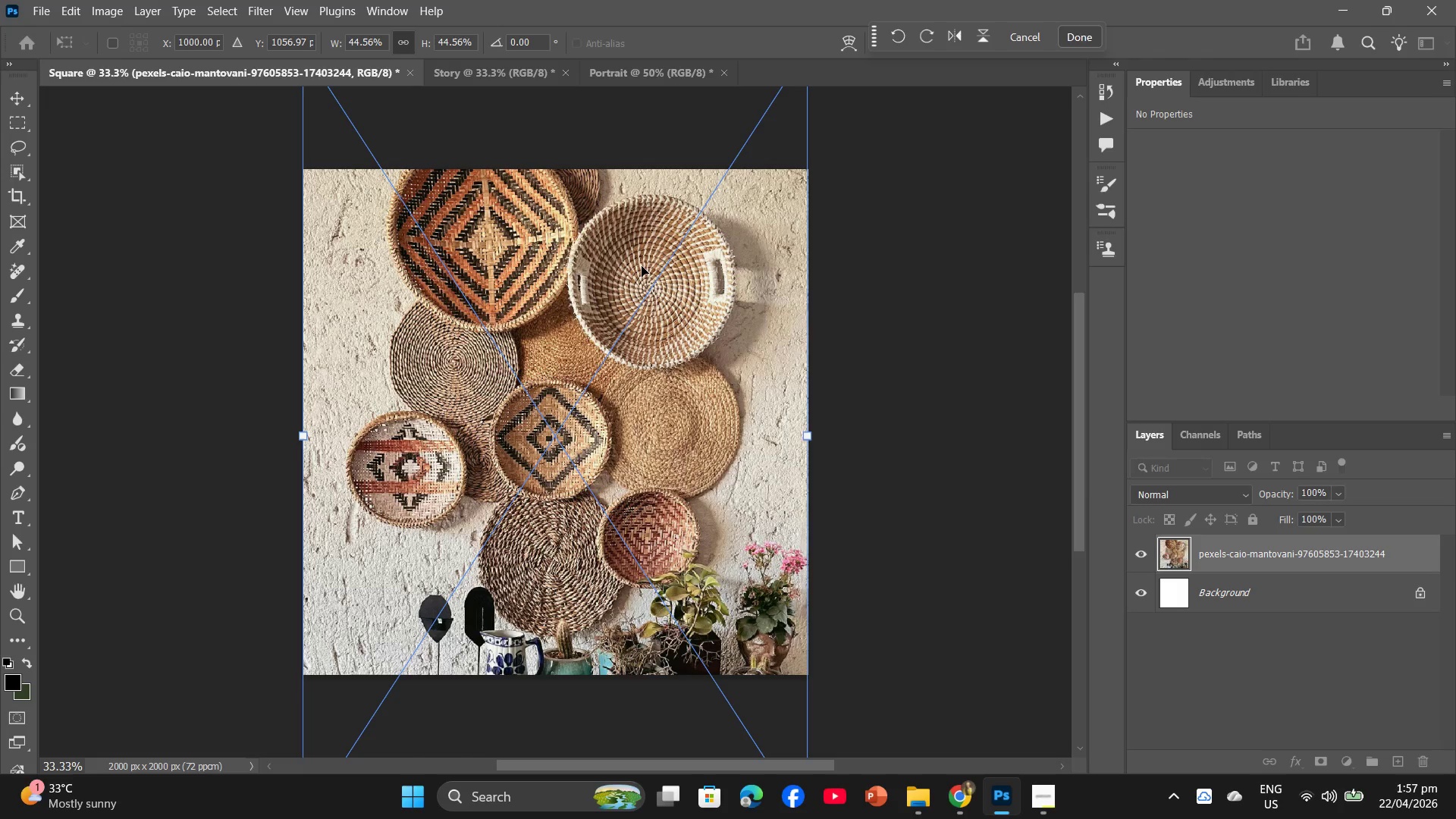 
left_click_drag(start_coordinate=[642, 266], to_coordinate=[636, 315])
 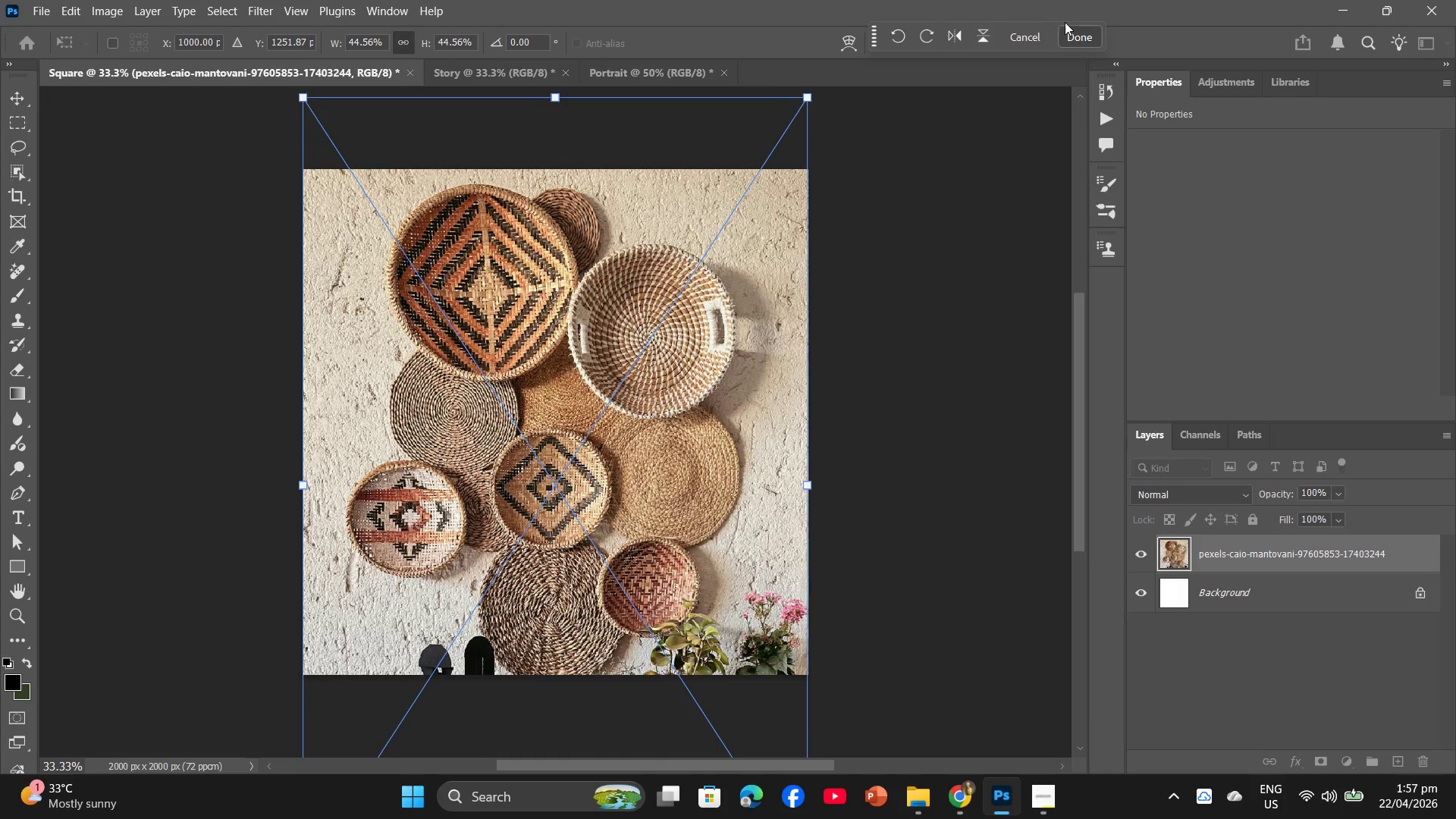 
left_click([1088, 35])
 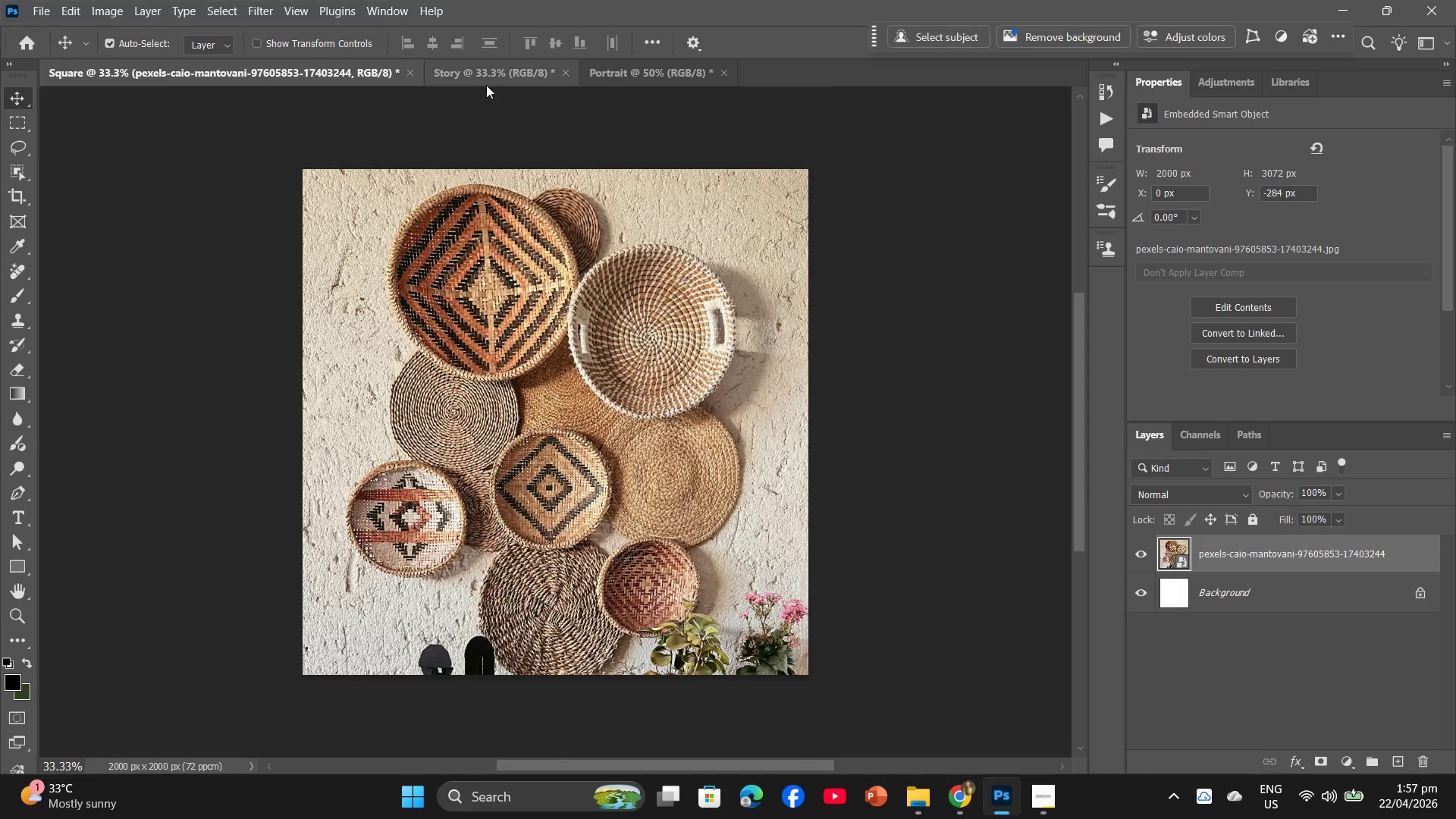 
left_click([491, 81])
 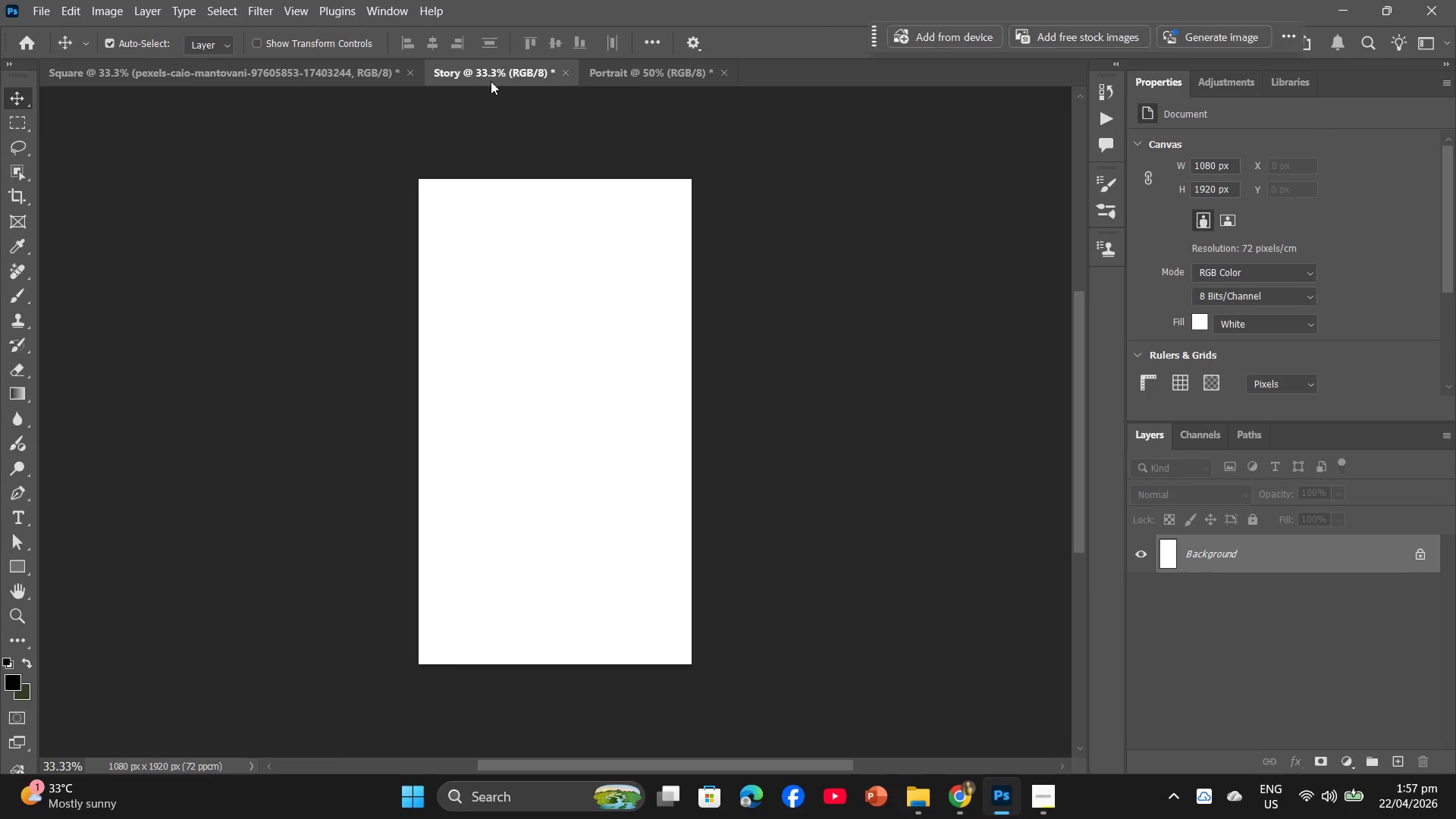 
key(Alt+AltLeft)
 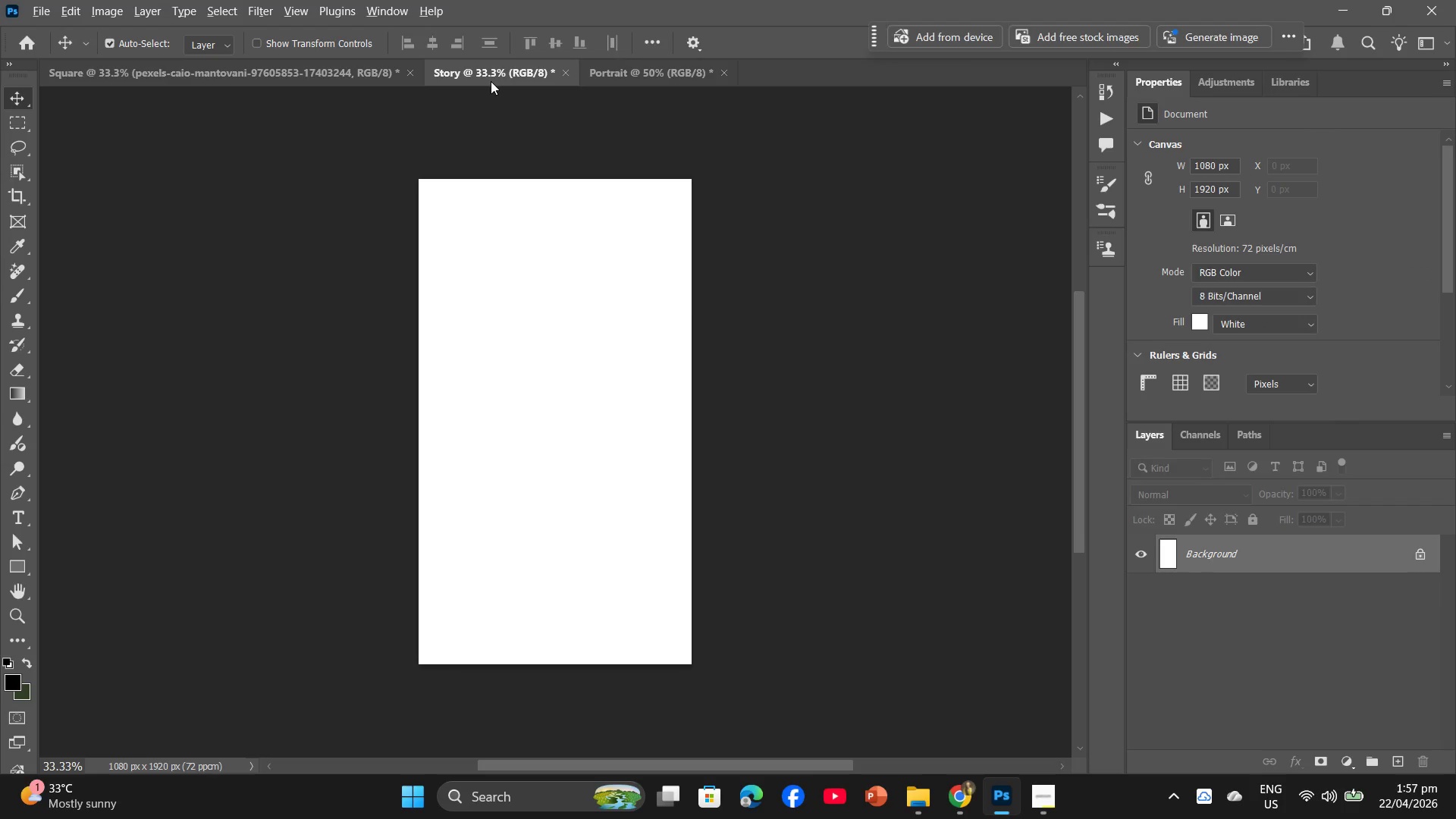 
key(Alt+Tab)
 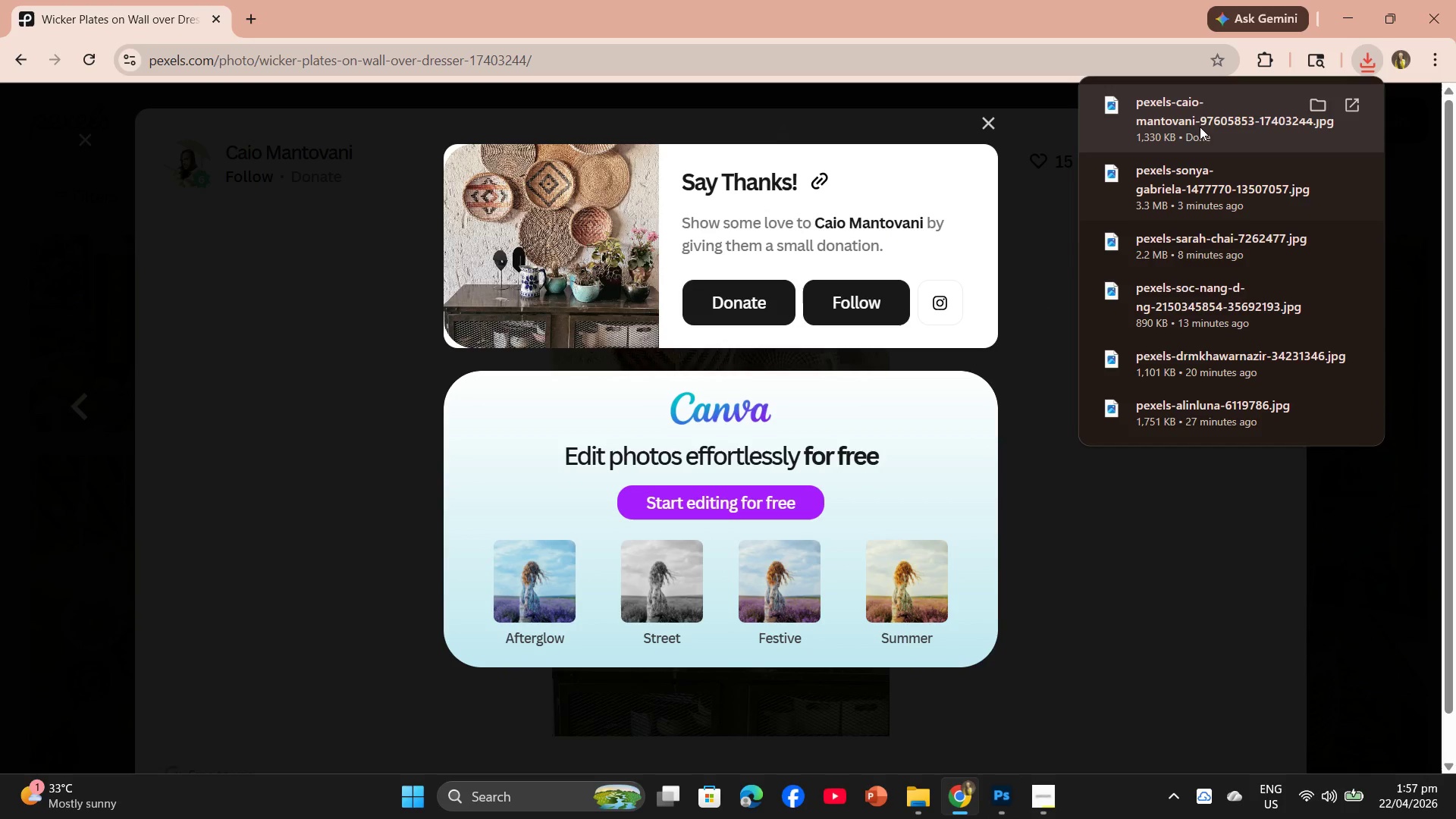 
left_click_drag(start_coordinate=[1195, 107], to_coordinate=[604, 463])
 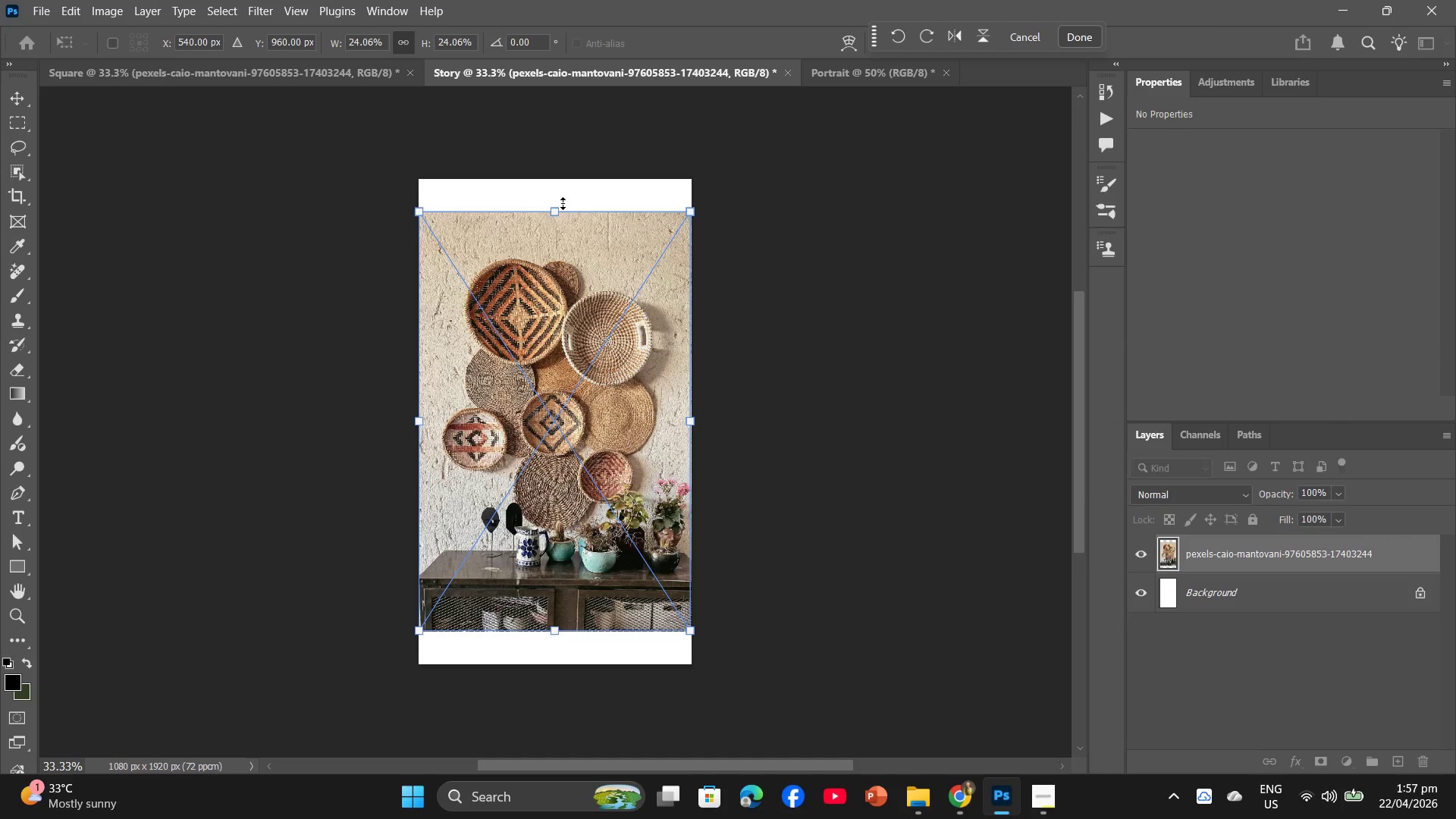 
left_click_drag(start_coordinate=[556, 211], to_coordinate=[560, 182])
 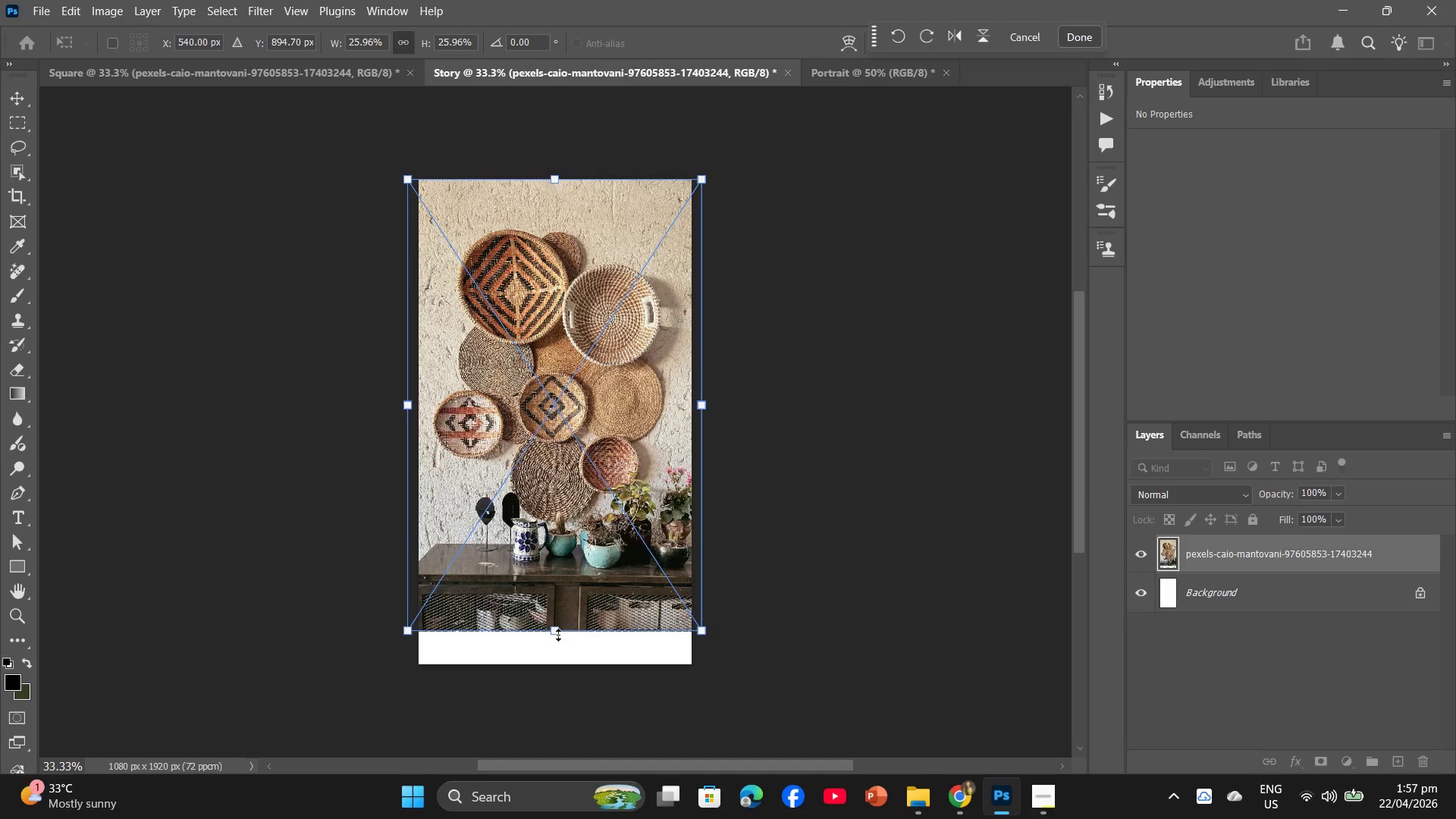 
left_click_drag(start_coordinate=[557, 633], to_coordinate=[560, 660])
 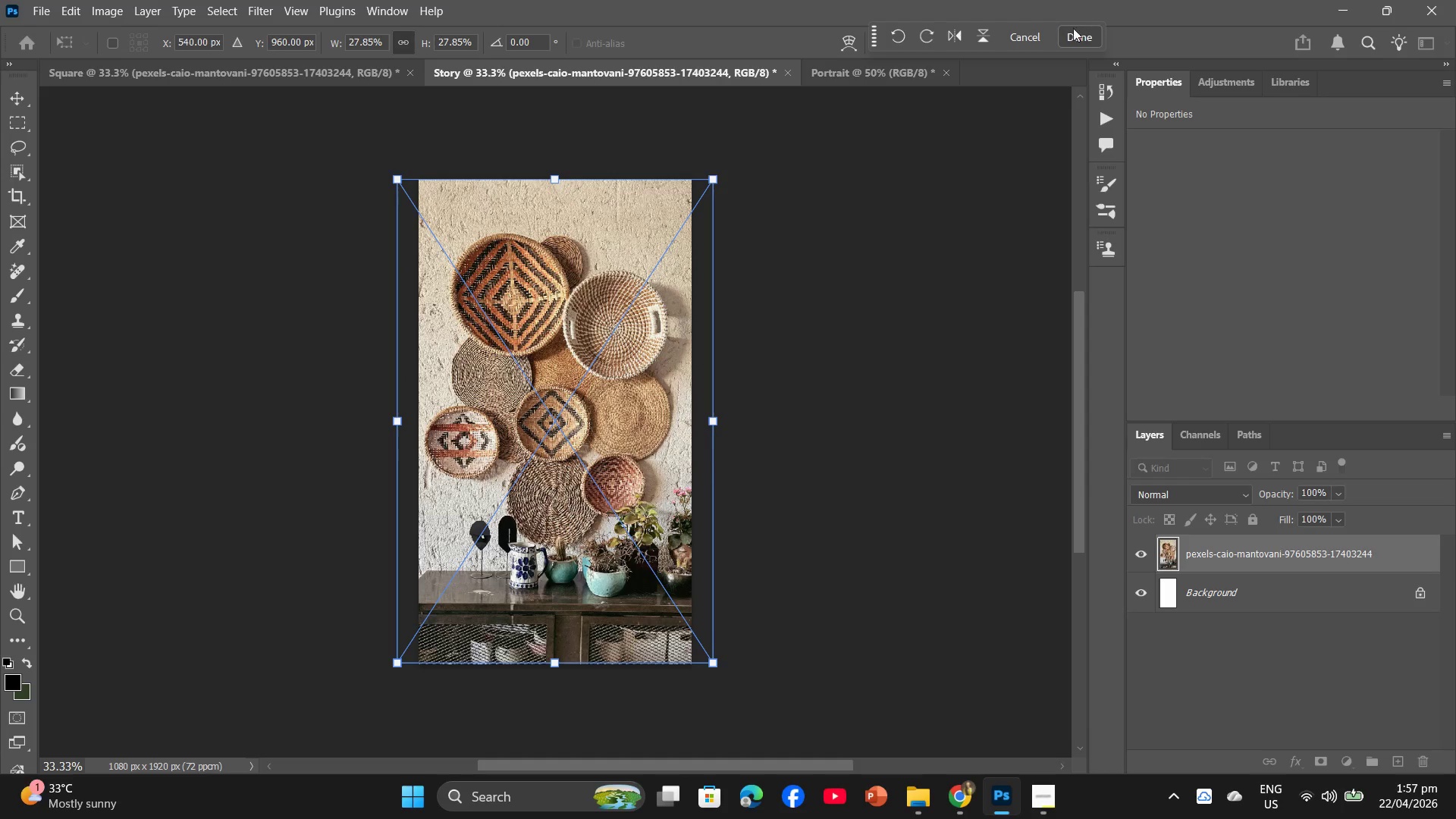 
left_click([1069, 39])
 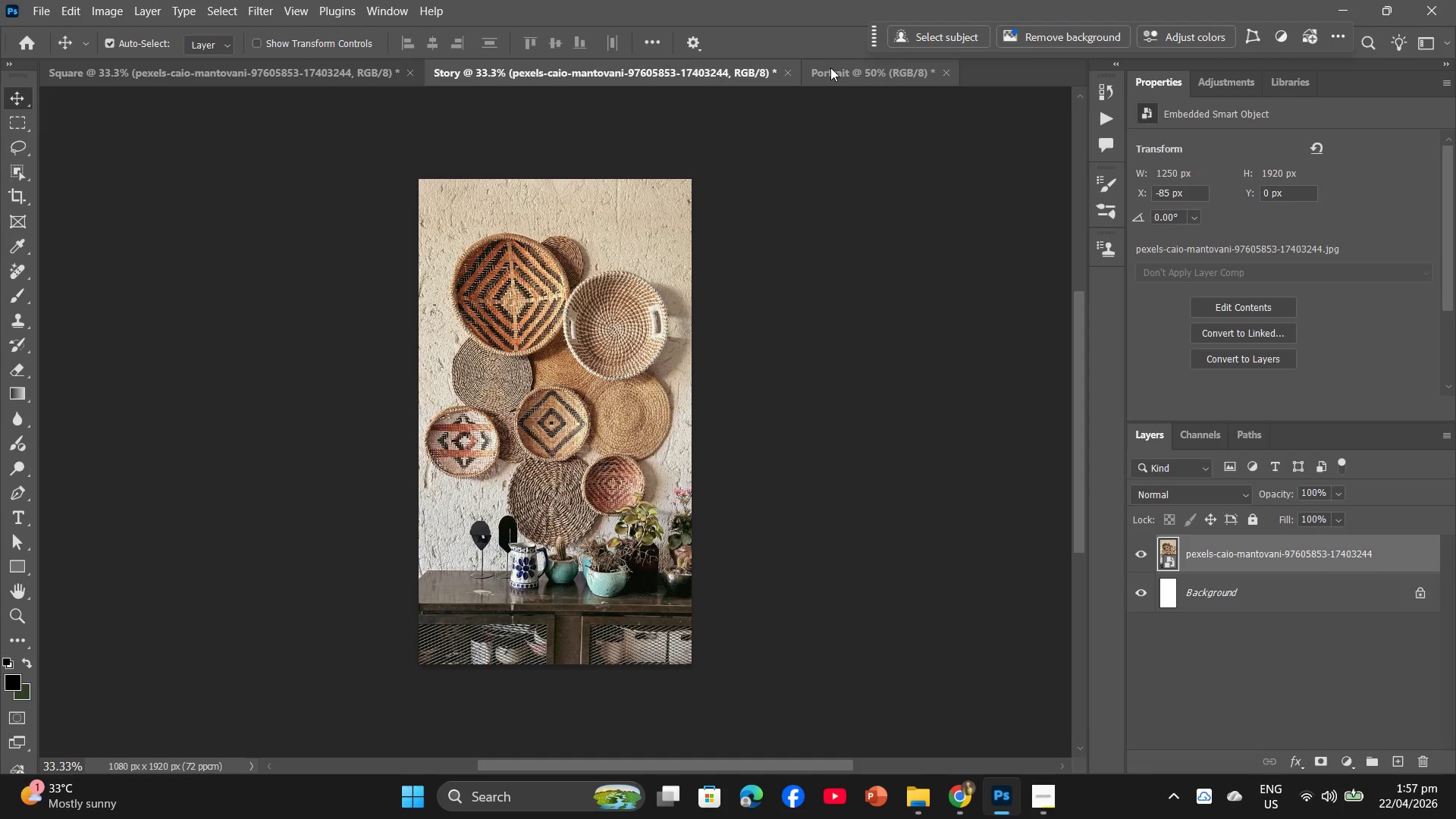 
left_click([827, 71])
 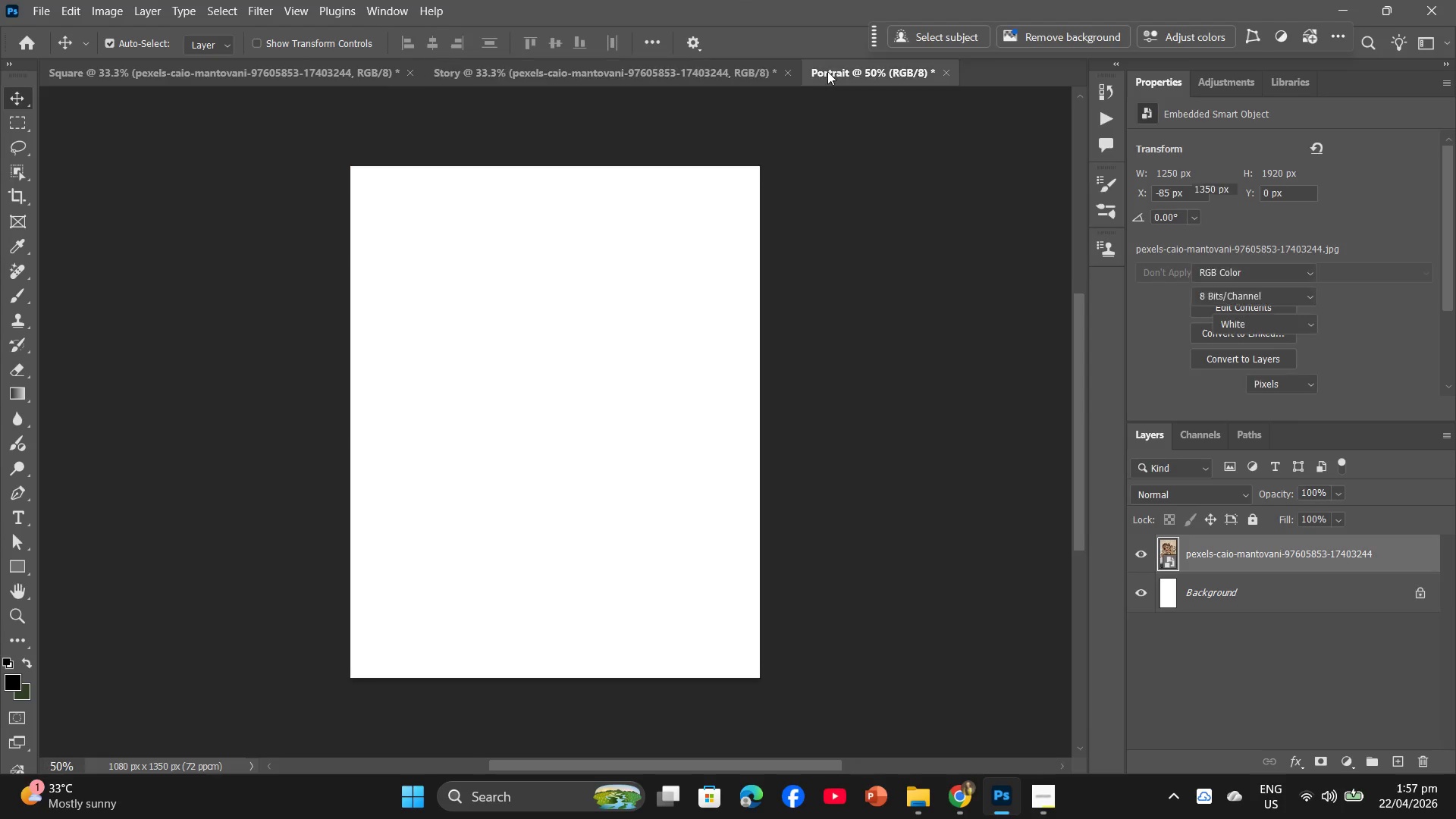 
key(Alt+AltLeft)
 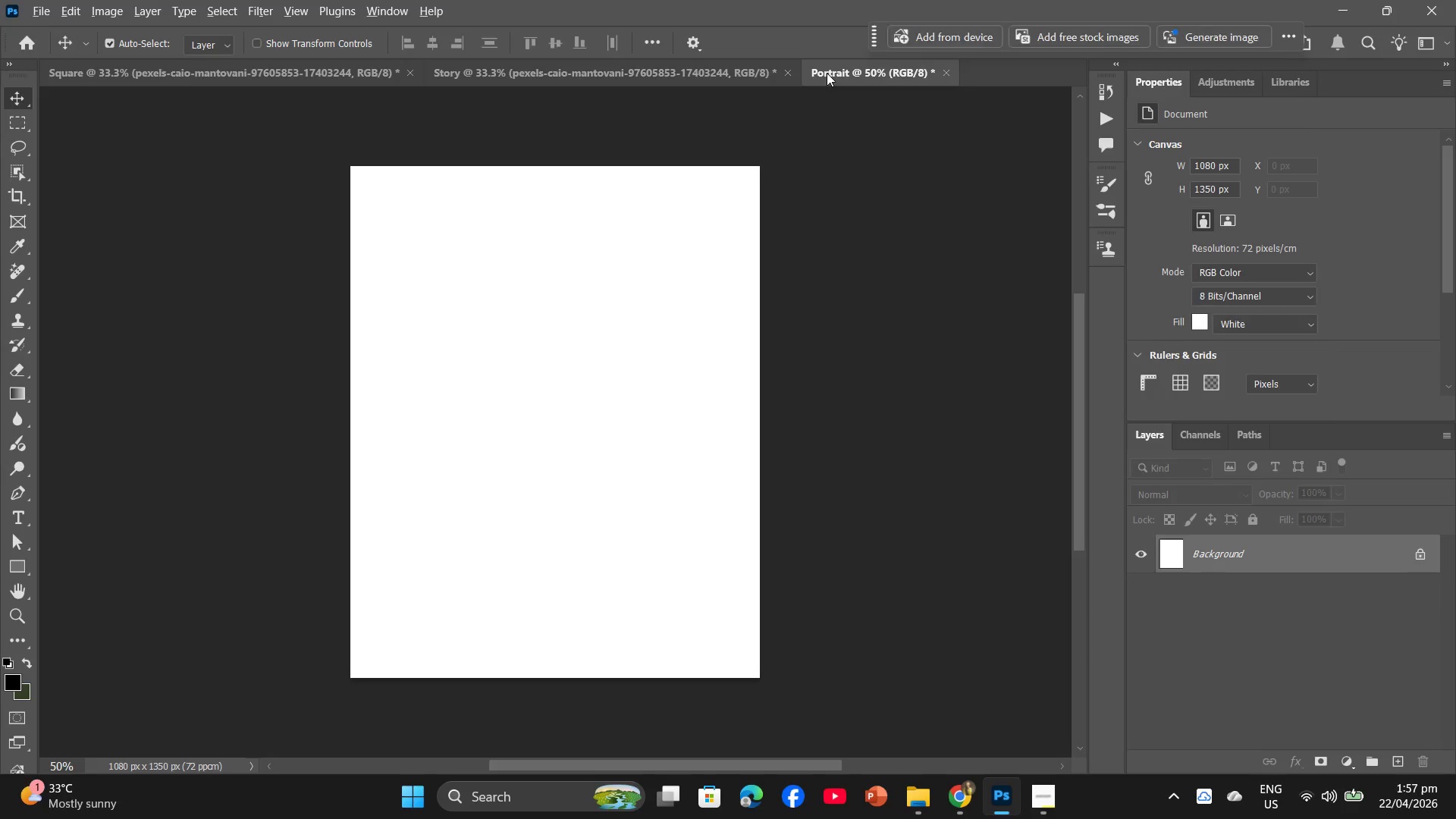 
key(Alt+Tab)
 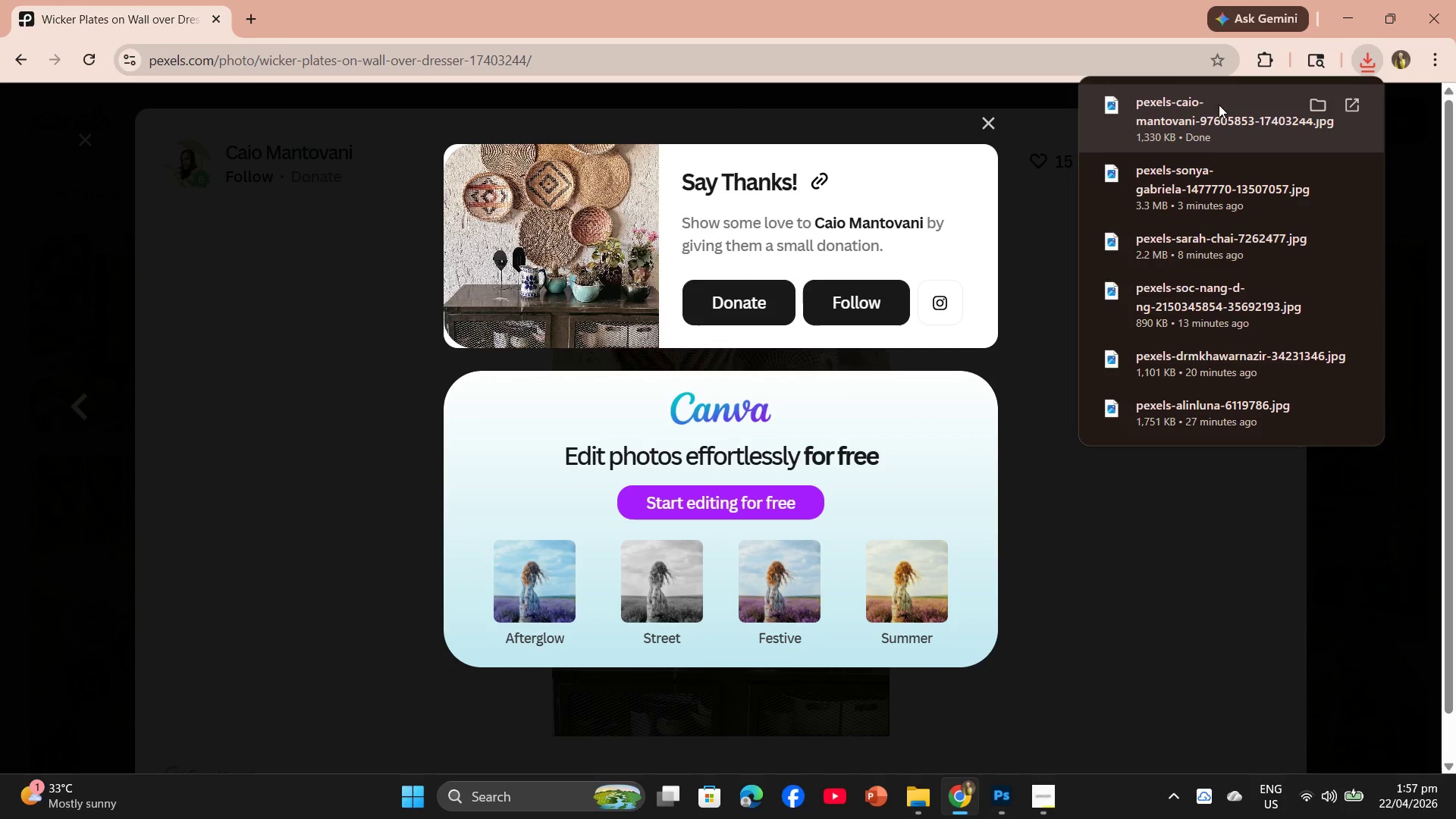 
left_click_drag(start_coordinate=[1192, 119], to_coordinate=[639, 459])
 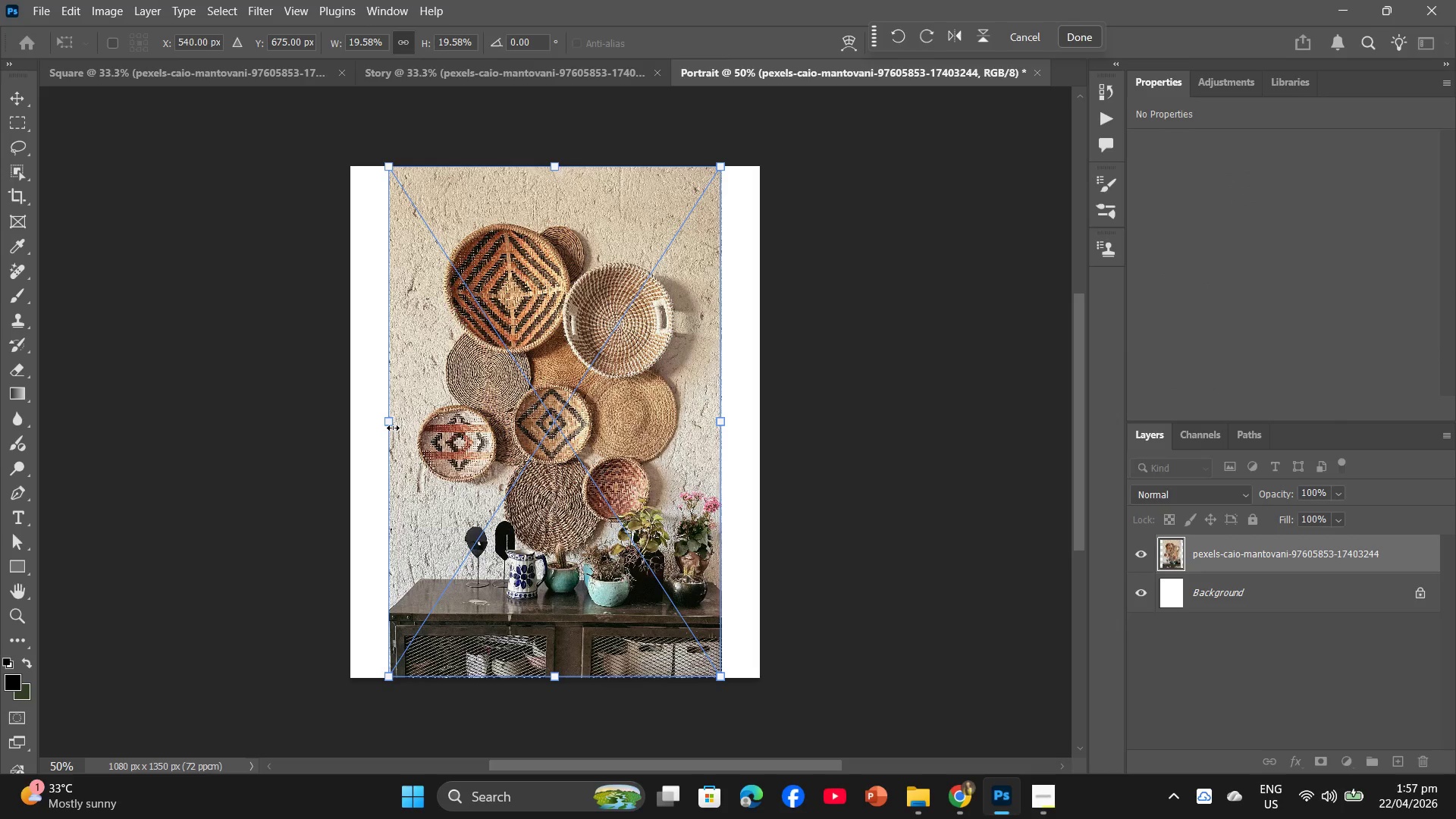 
left_click_drag(start_coordinate=[384, 425], to_coordinate=[353, 425])
 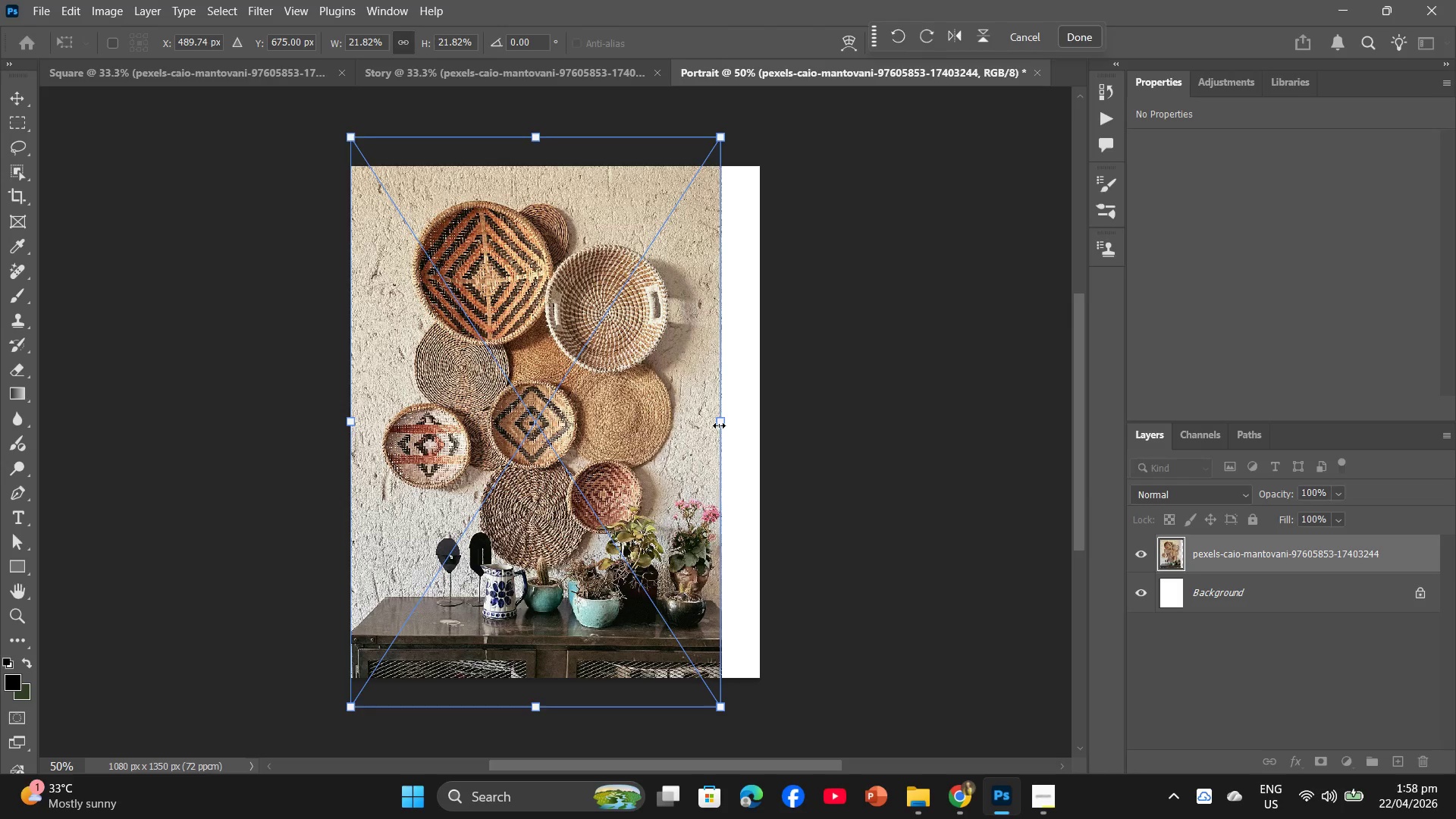 
left_click_drag(start_coordinate=[719, 425], to_coordinate=[754, 425])
 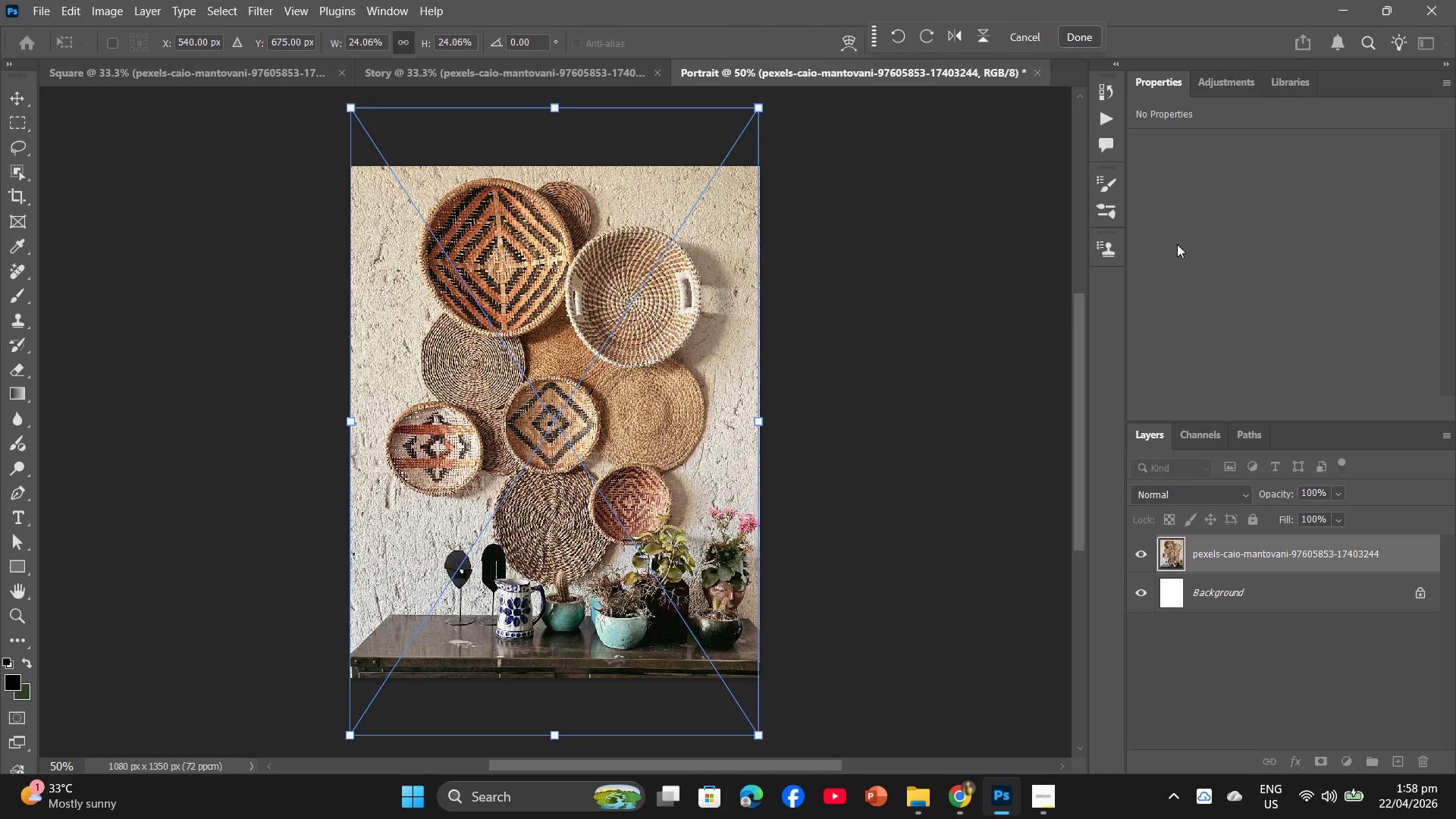 
left_click([1083, 36])
 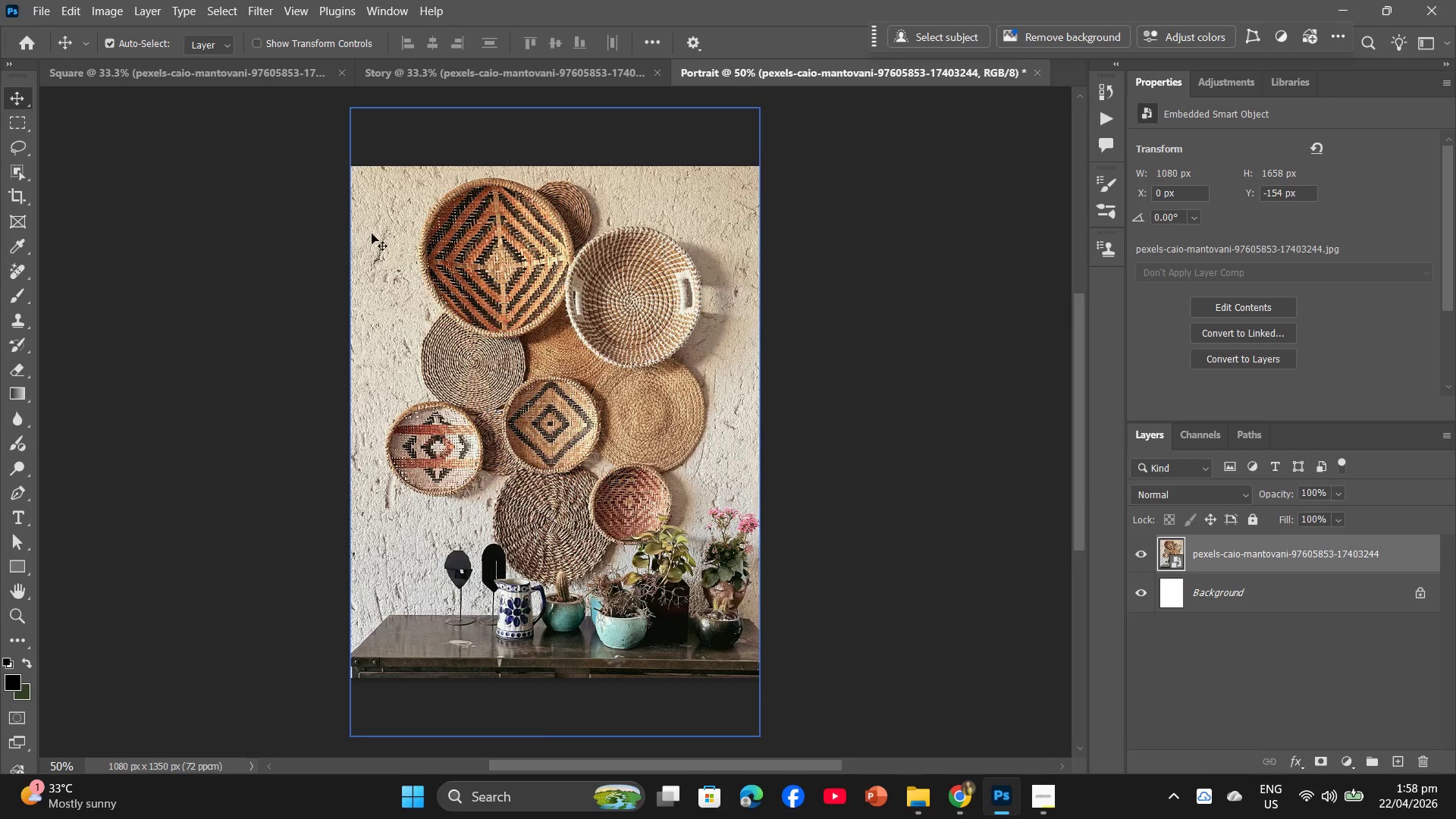 
left_click([221, 64])
 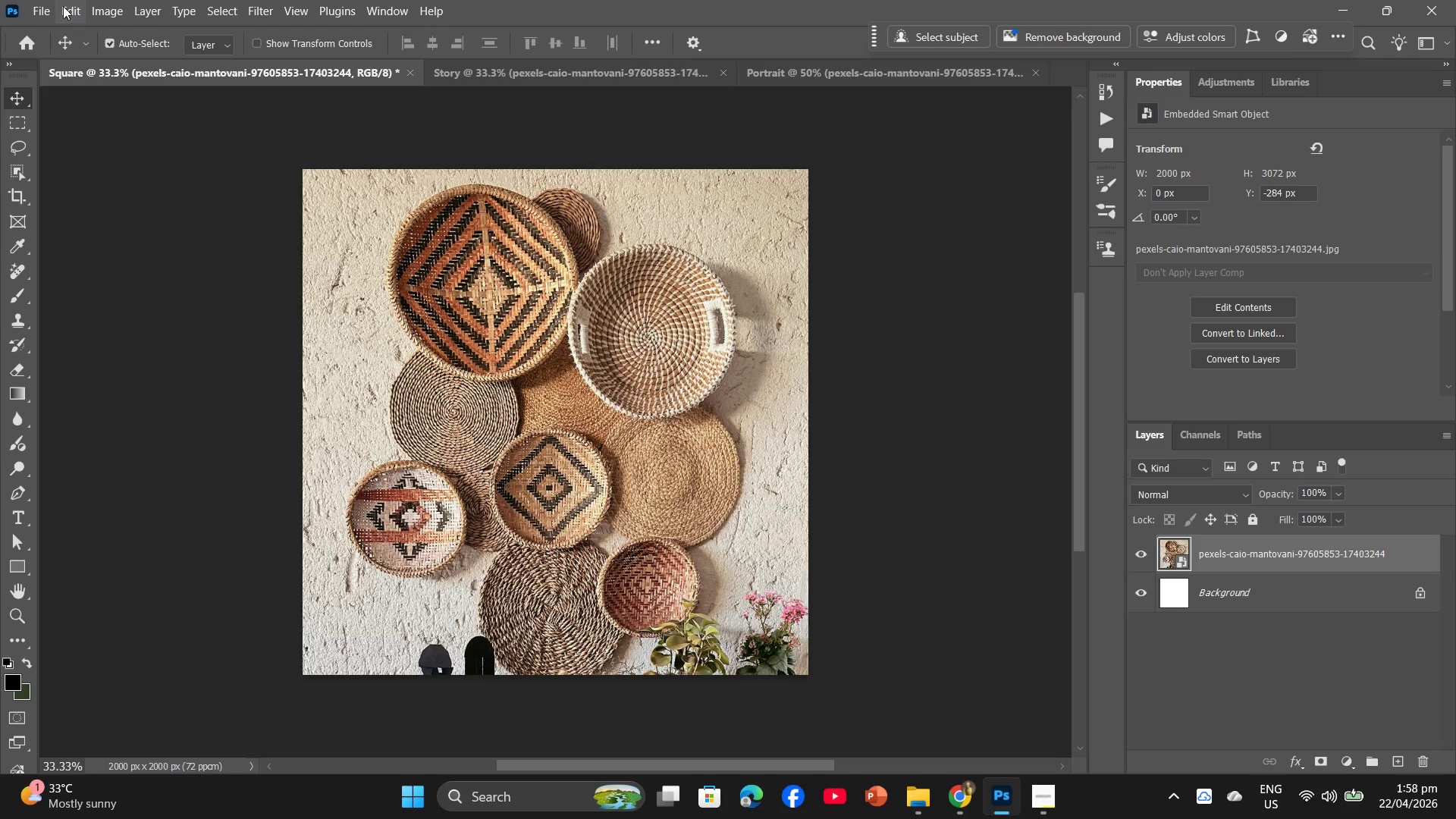 
left_click([38, 0])
 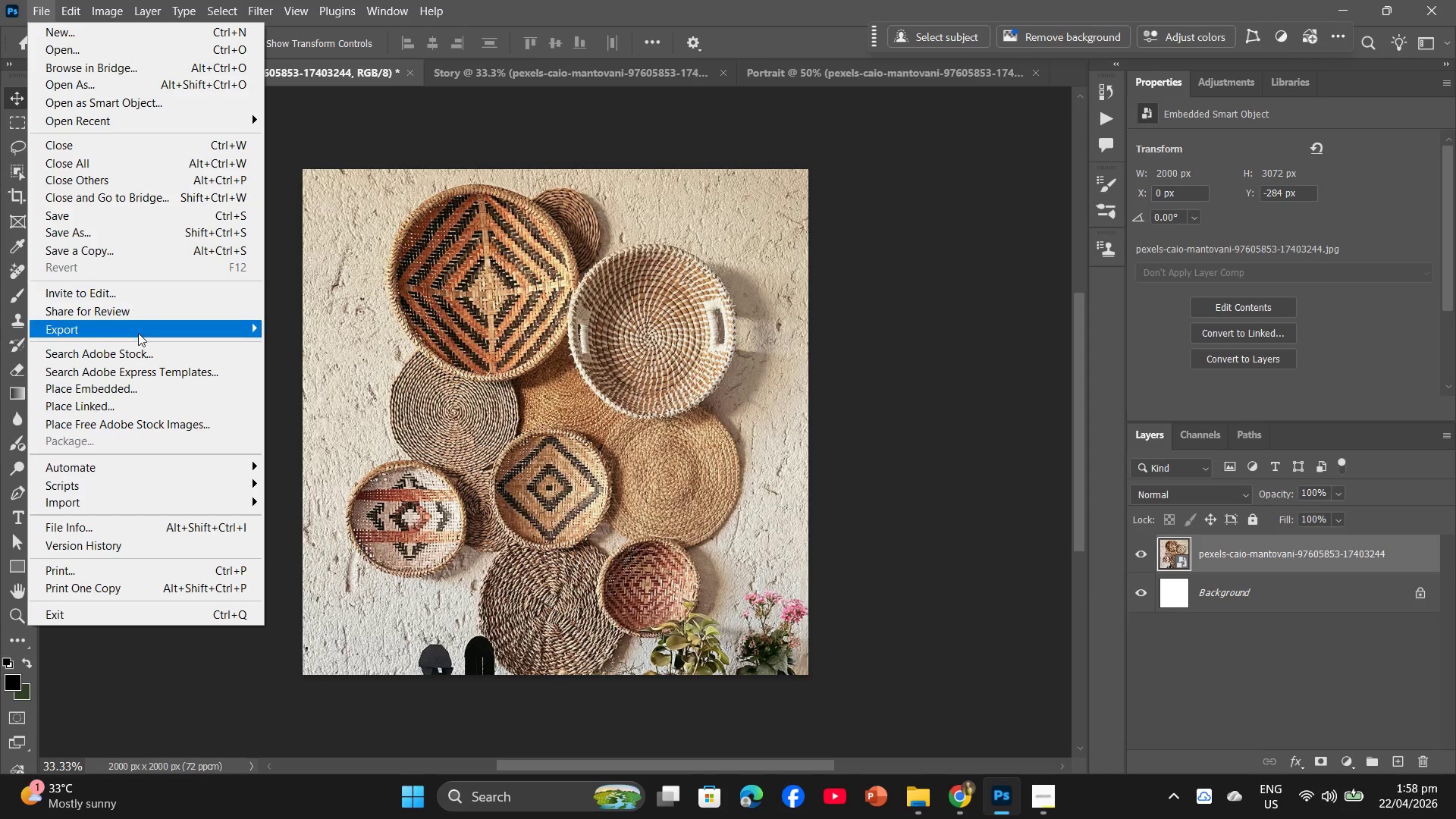 
left_click([138, 333])
 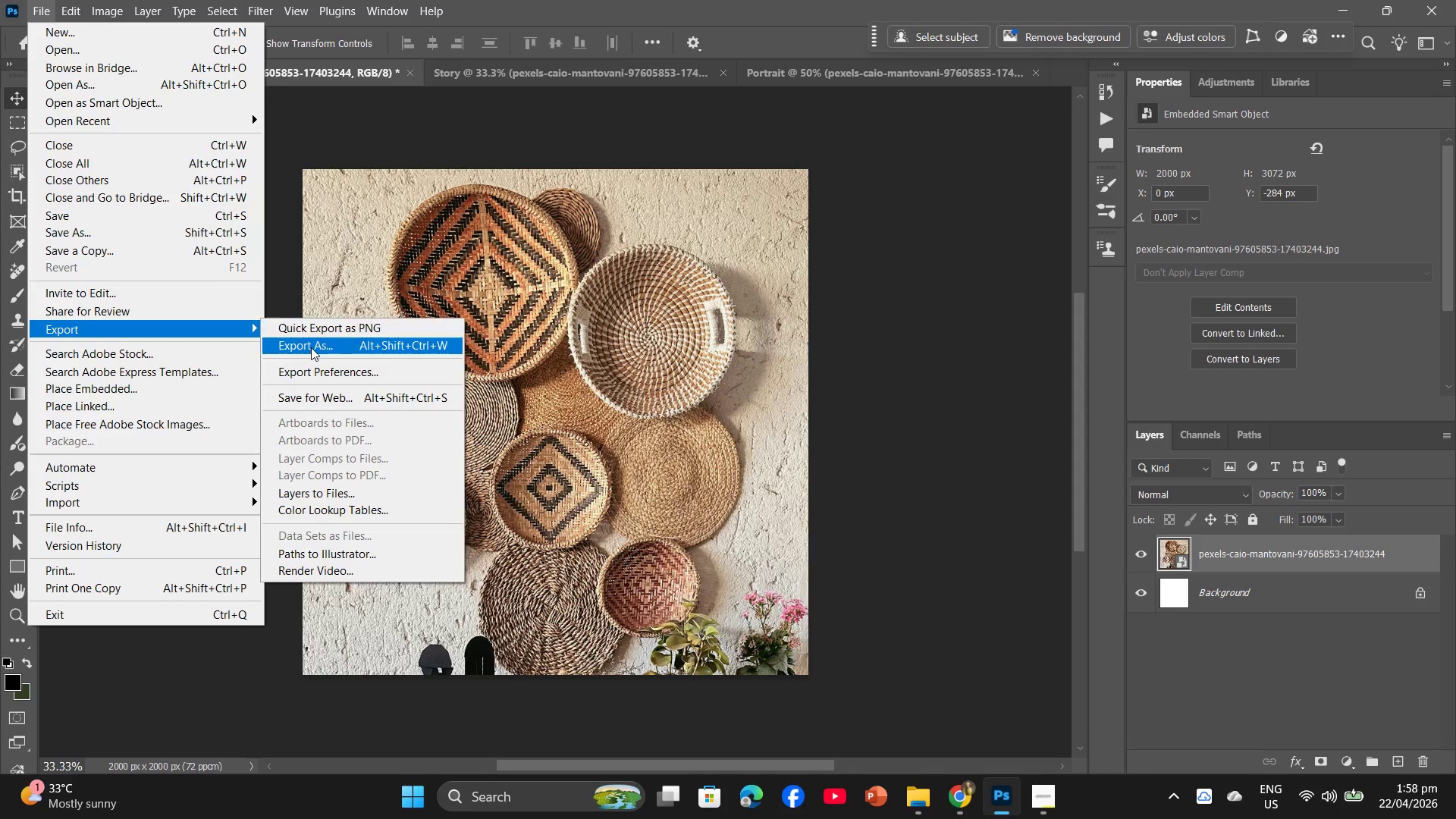 
left_click([312, 347])
 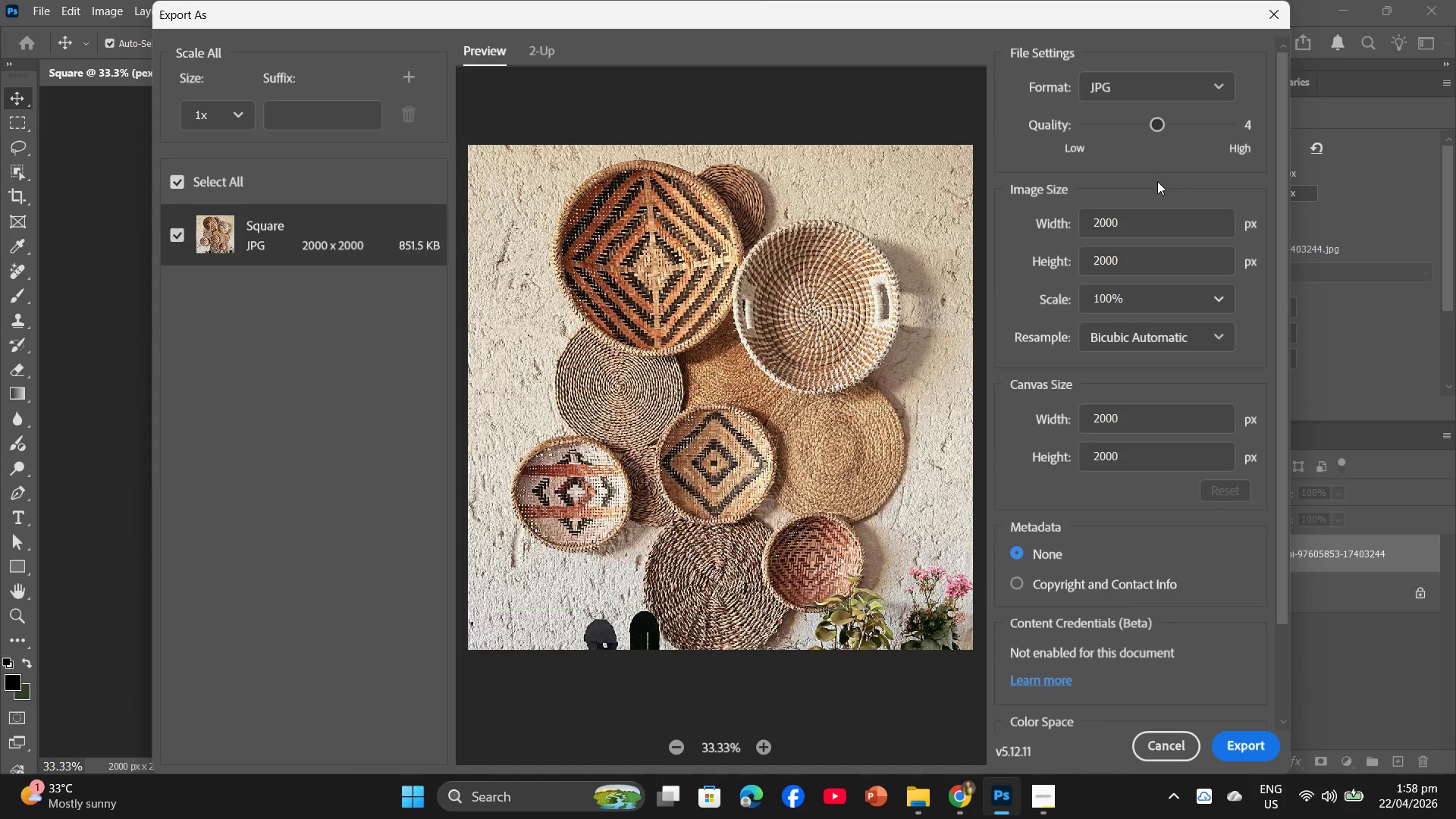 
left_click_drag(start_coordinate=[1156, 123], to_coordinate=[1141, 127])
 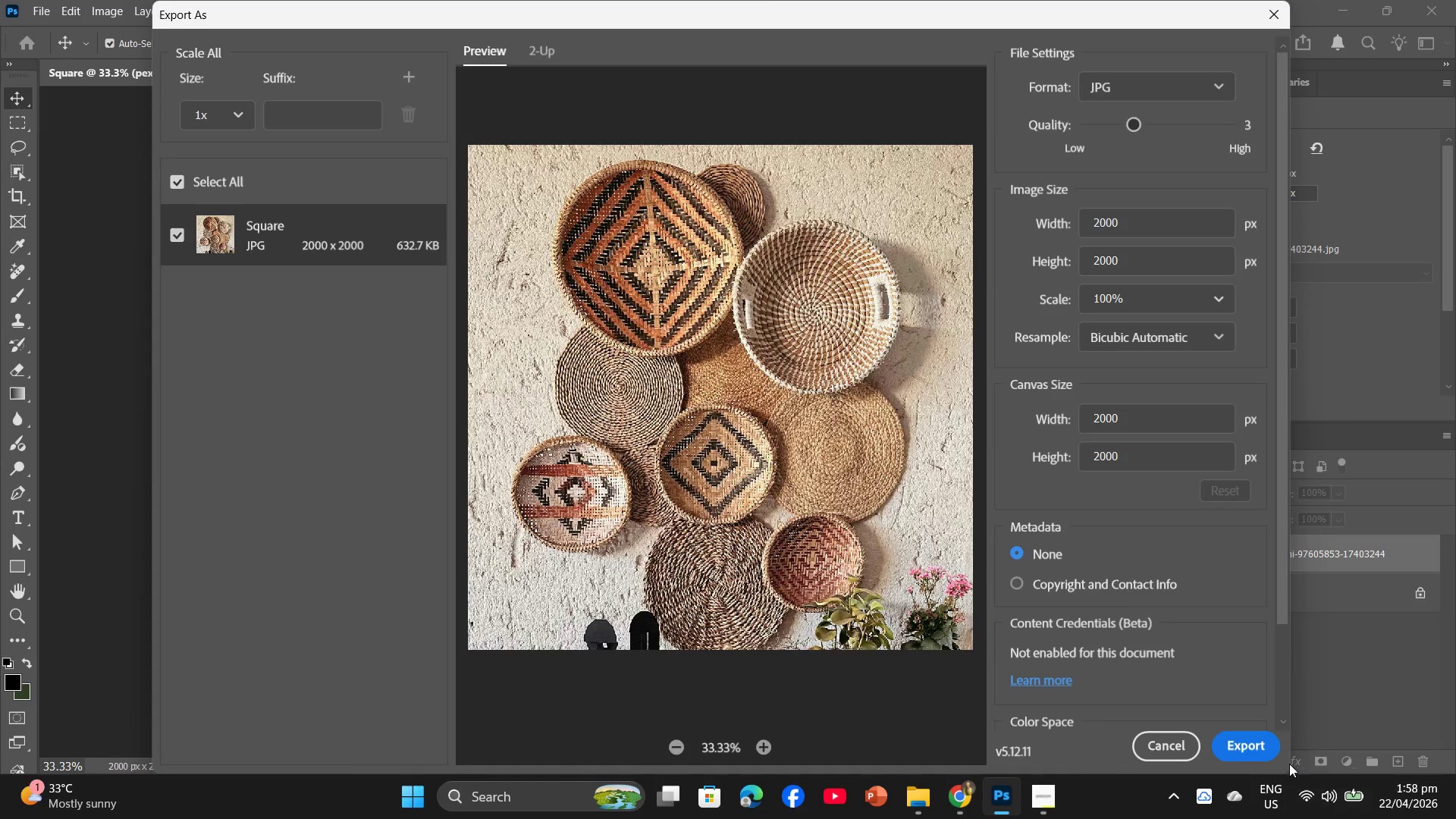 
left_click([1240, 749])
 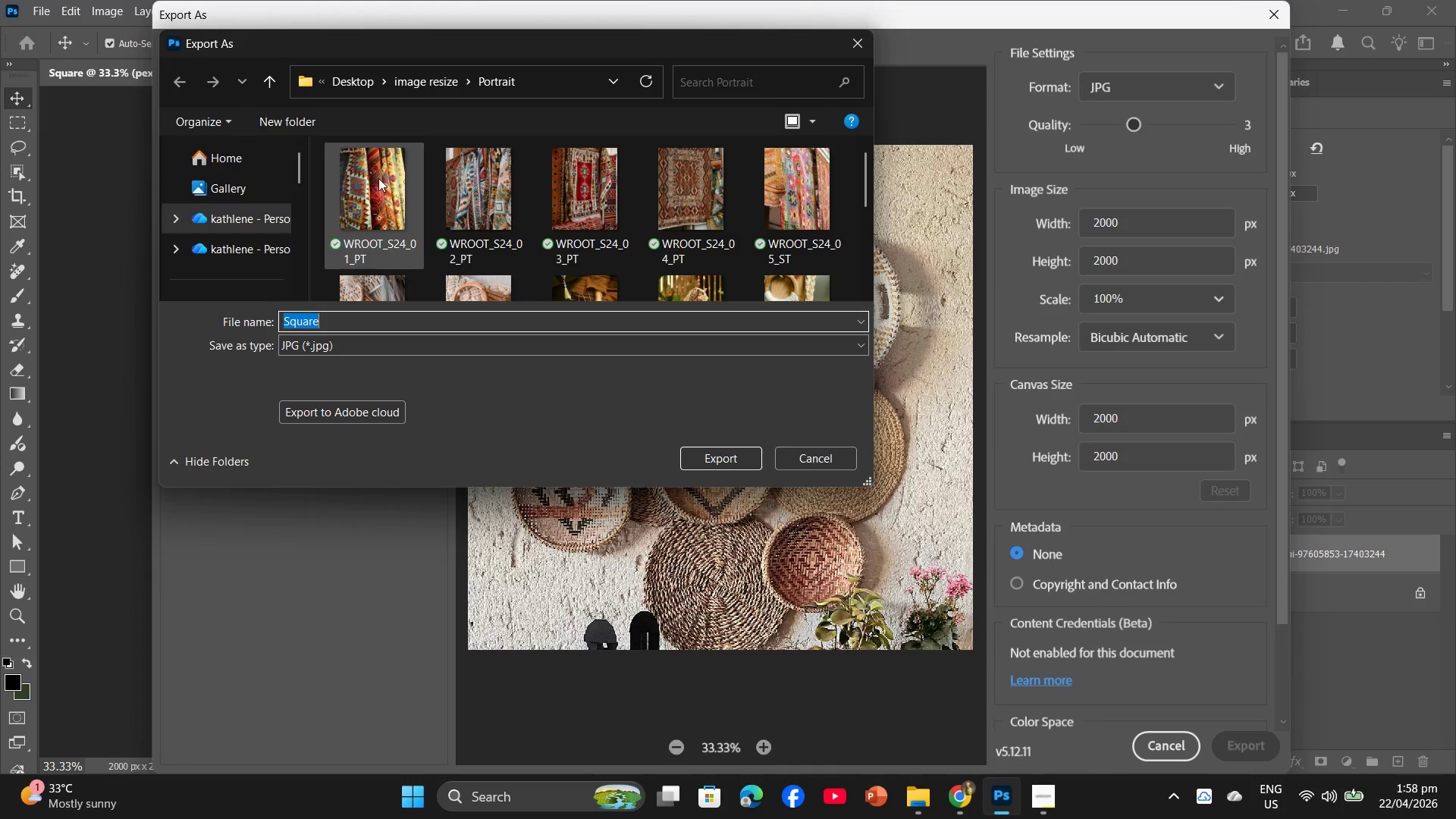 
left_click([417, 77])
 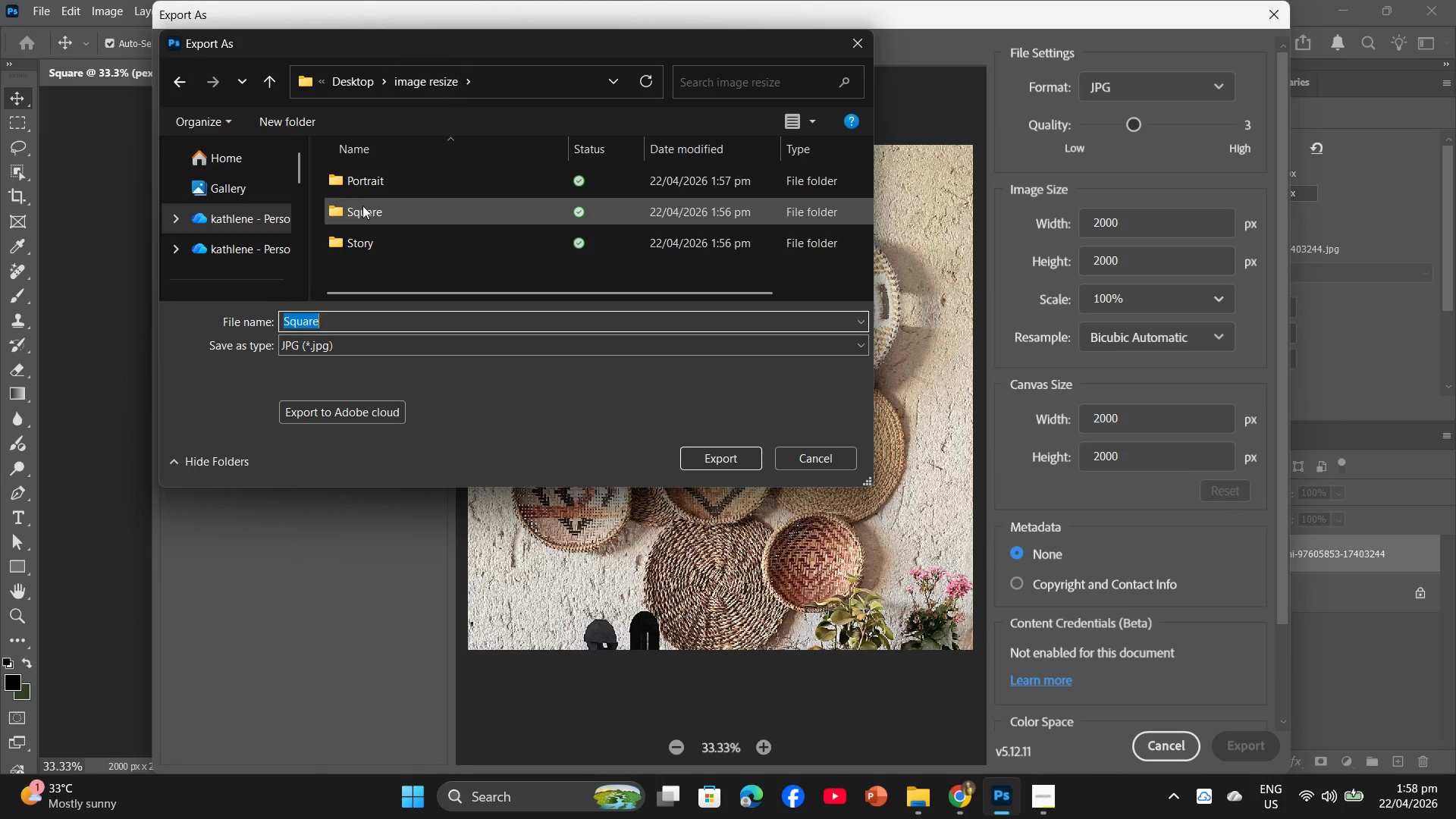 
double_click([362, 206])
 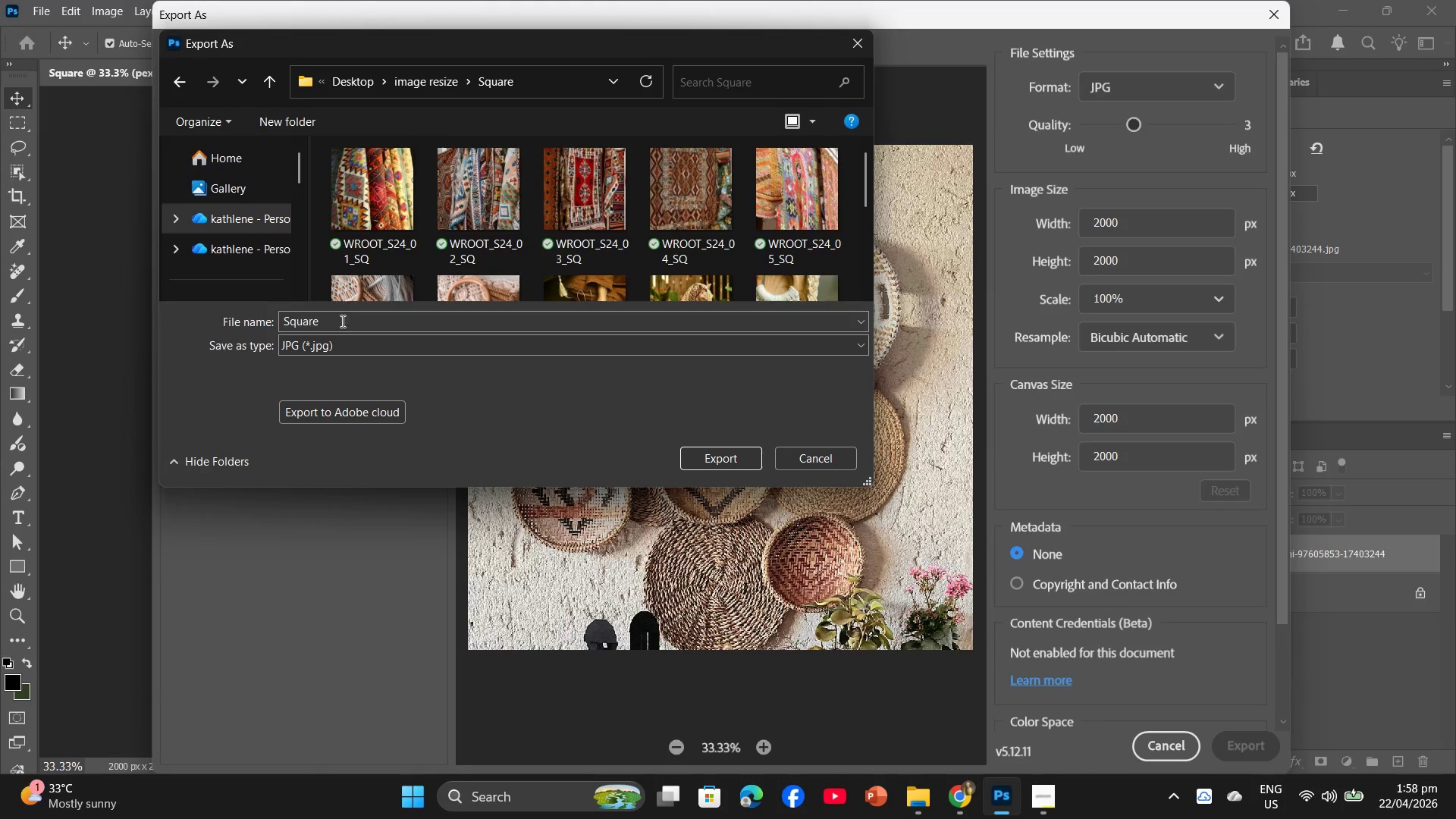 
left_click([340, 325])
 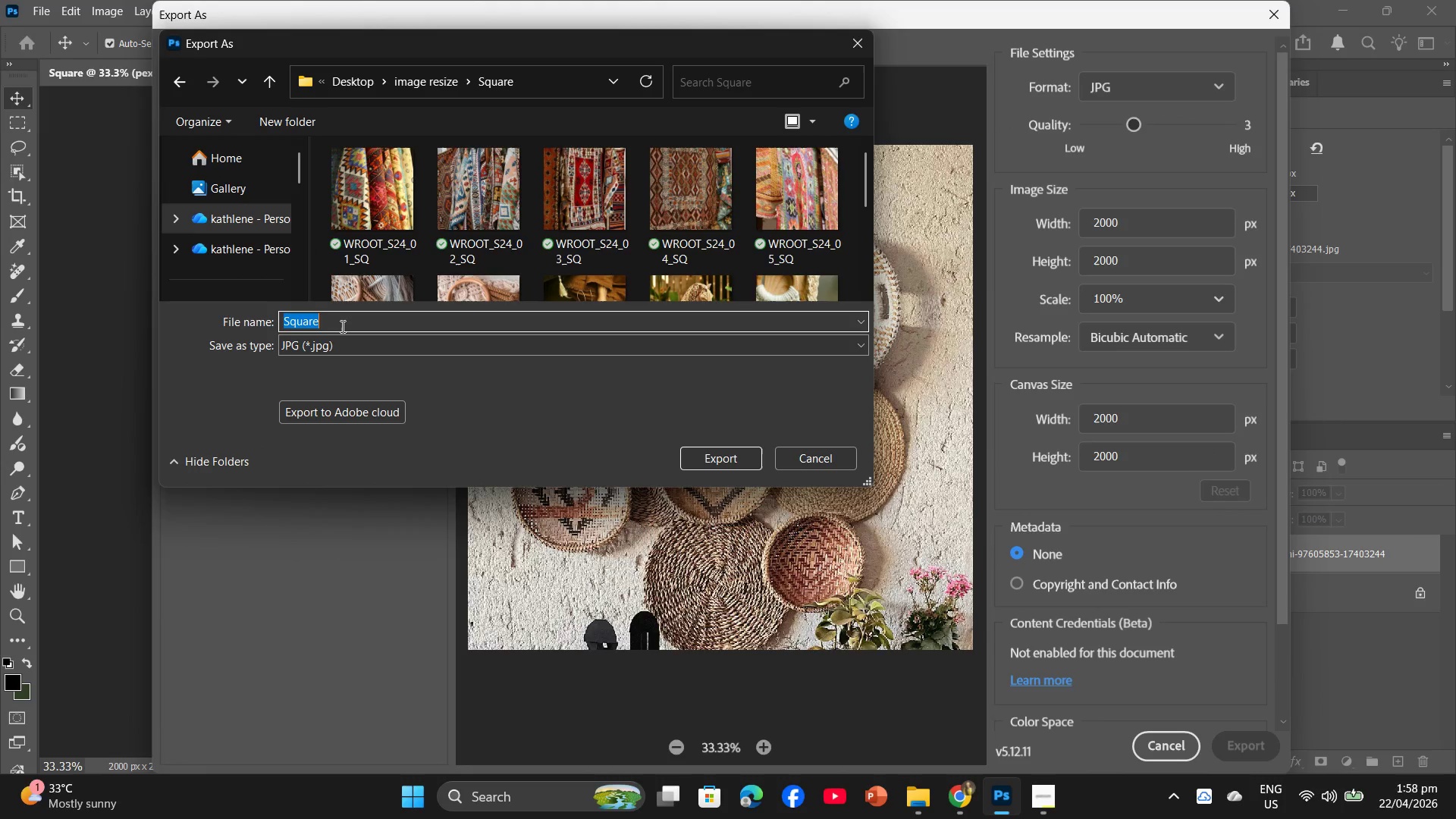 
key(Control+V)
 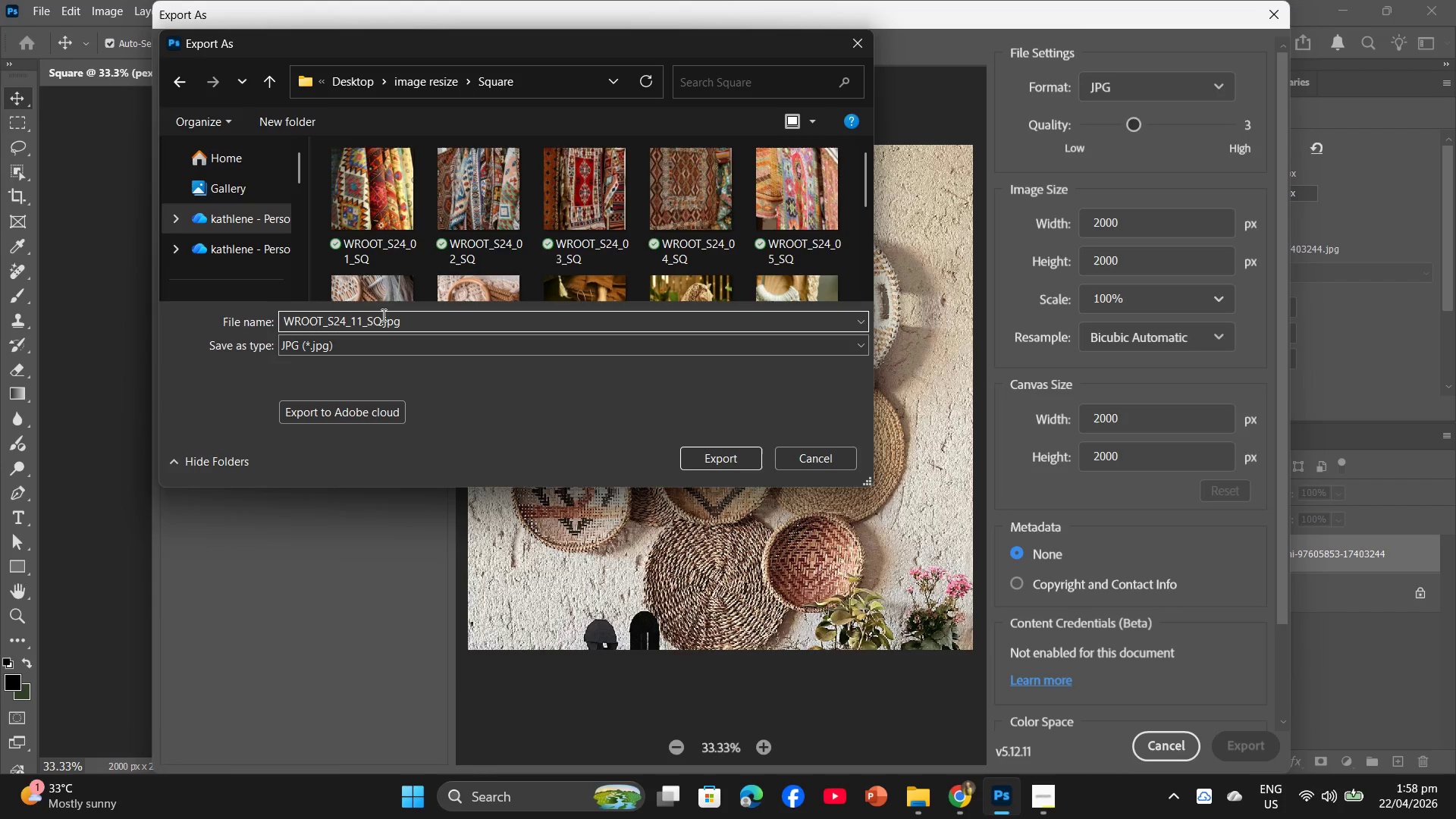 
key(ArrowLeft)
 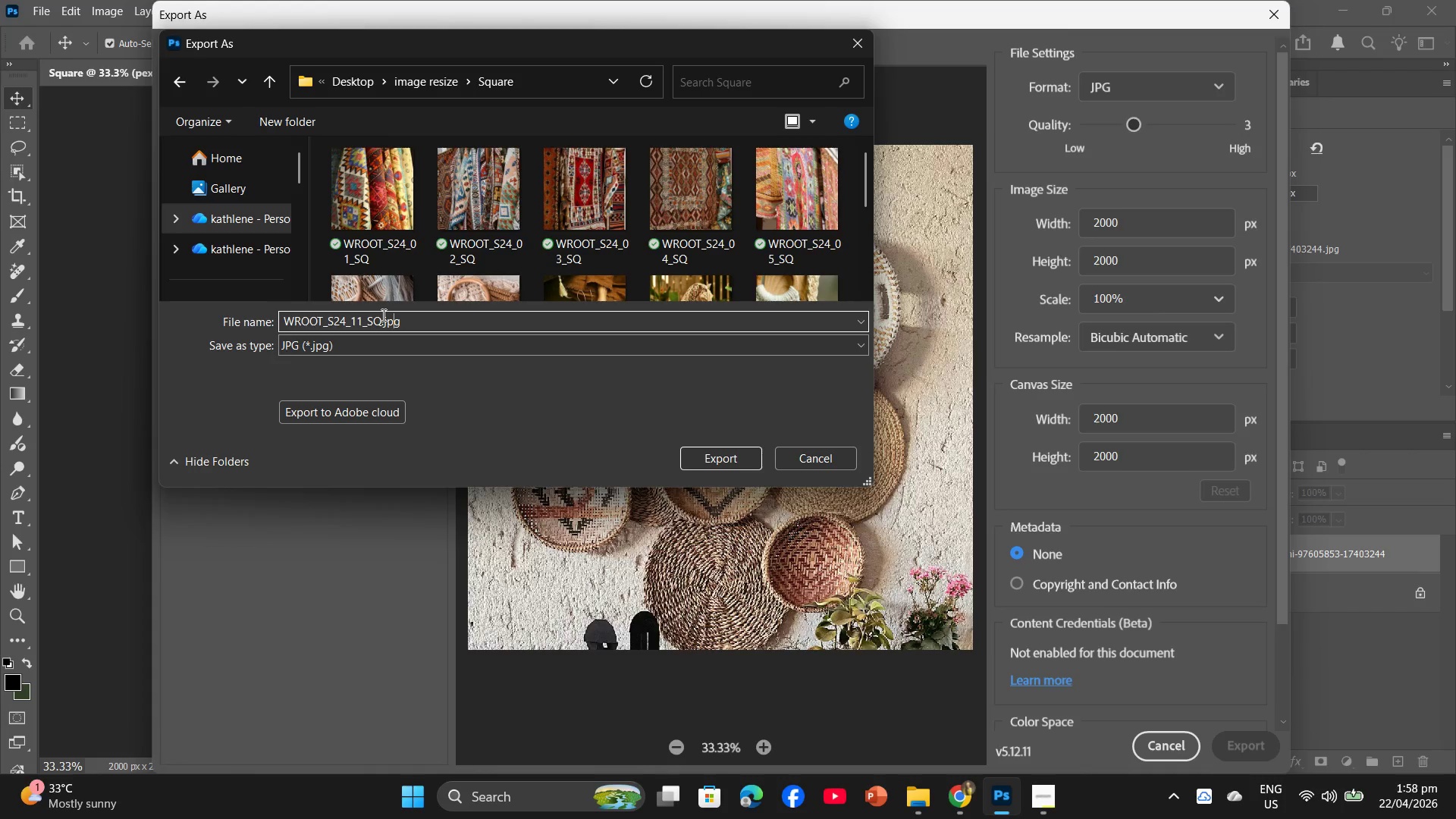 
key(ArrowLeft)
 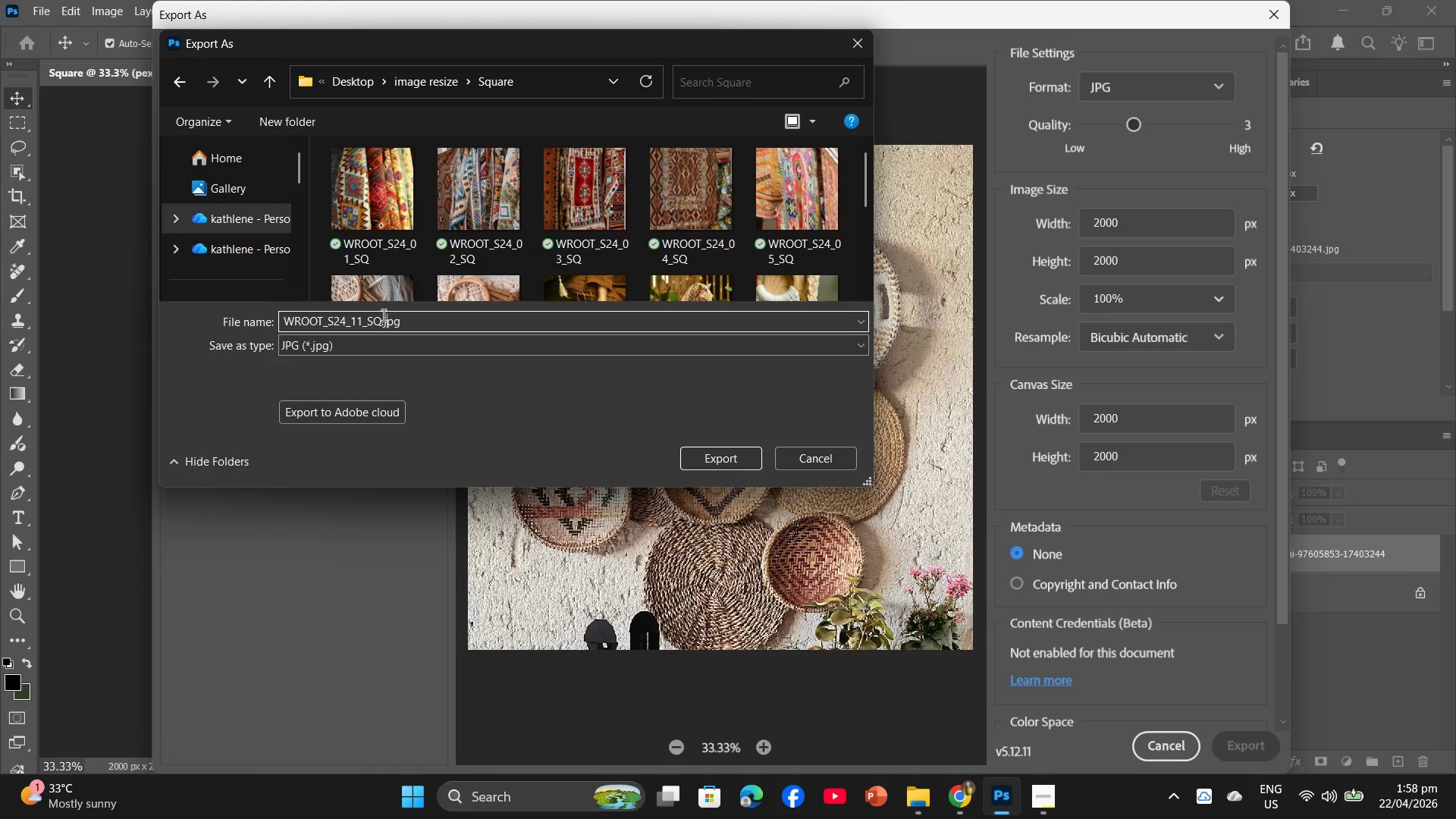 
key(ArrowLeft)
 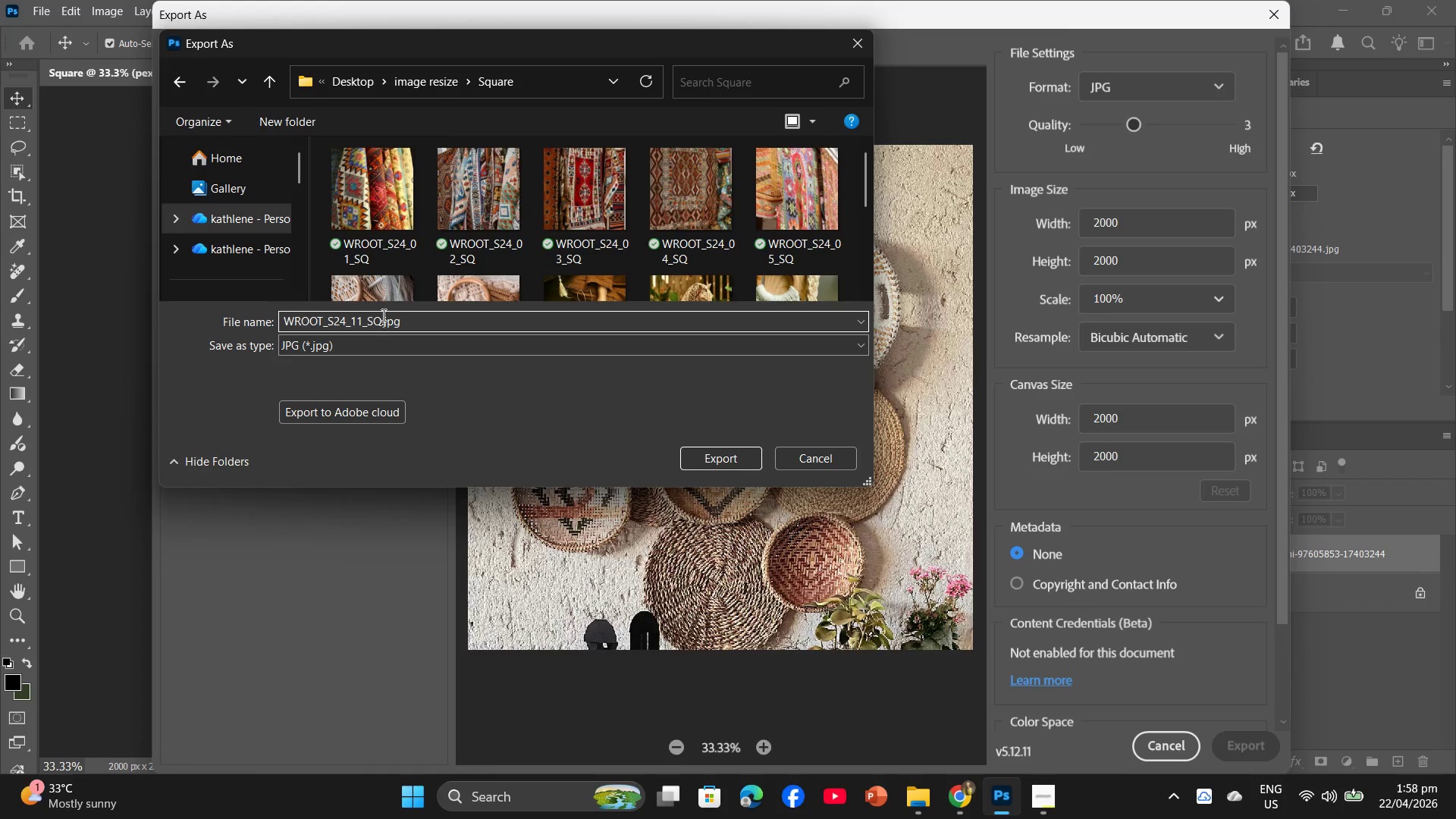 
key(ArrowLeft)
 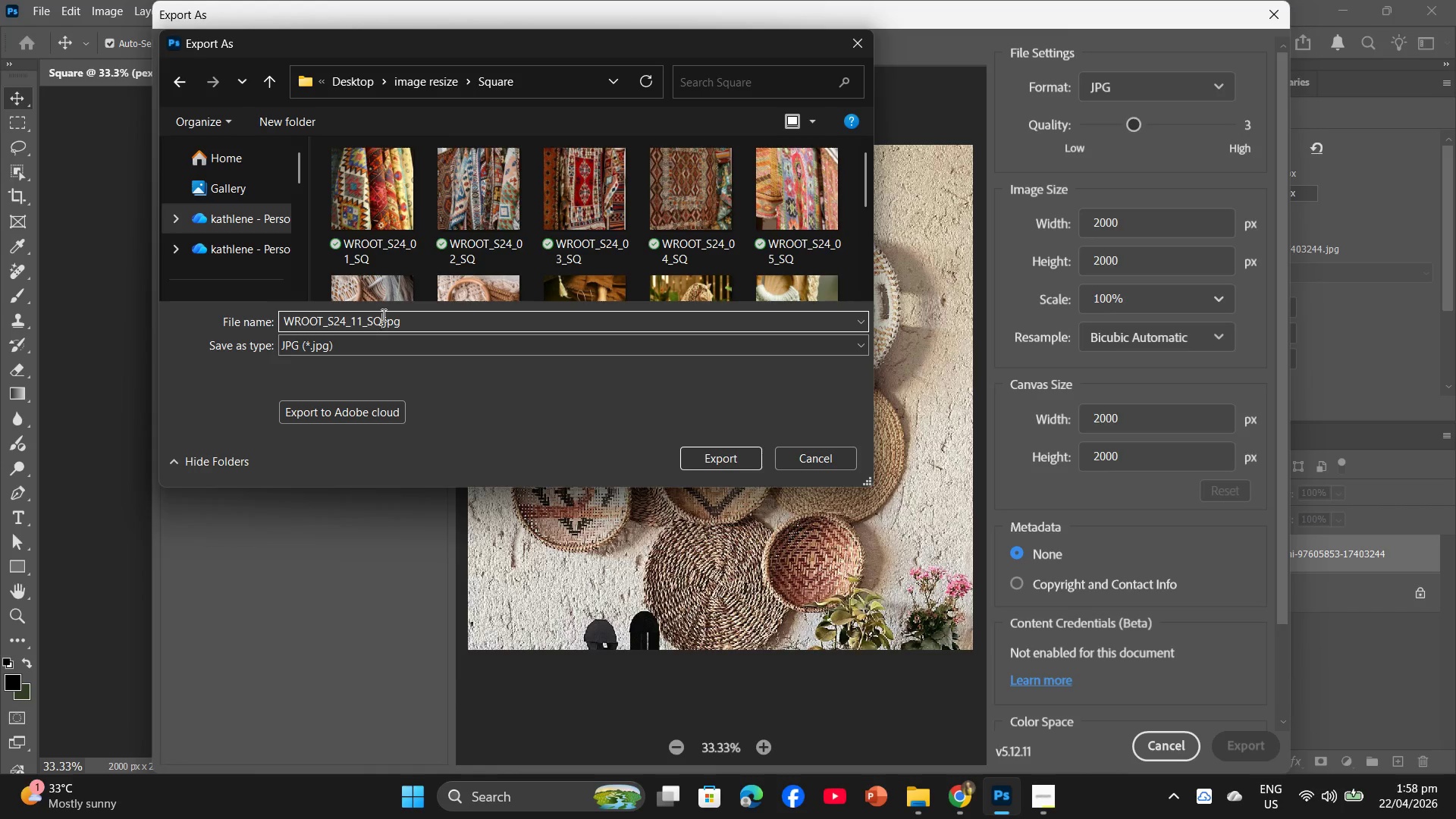 
key(ArrowLeft)
 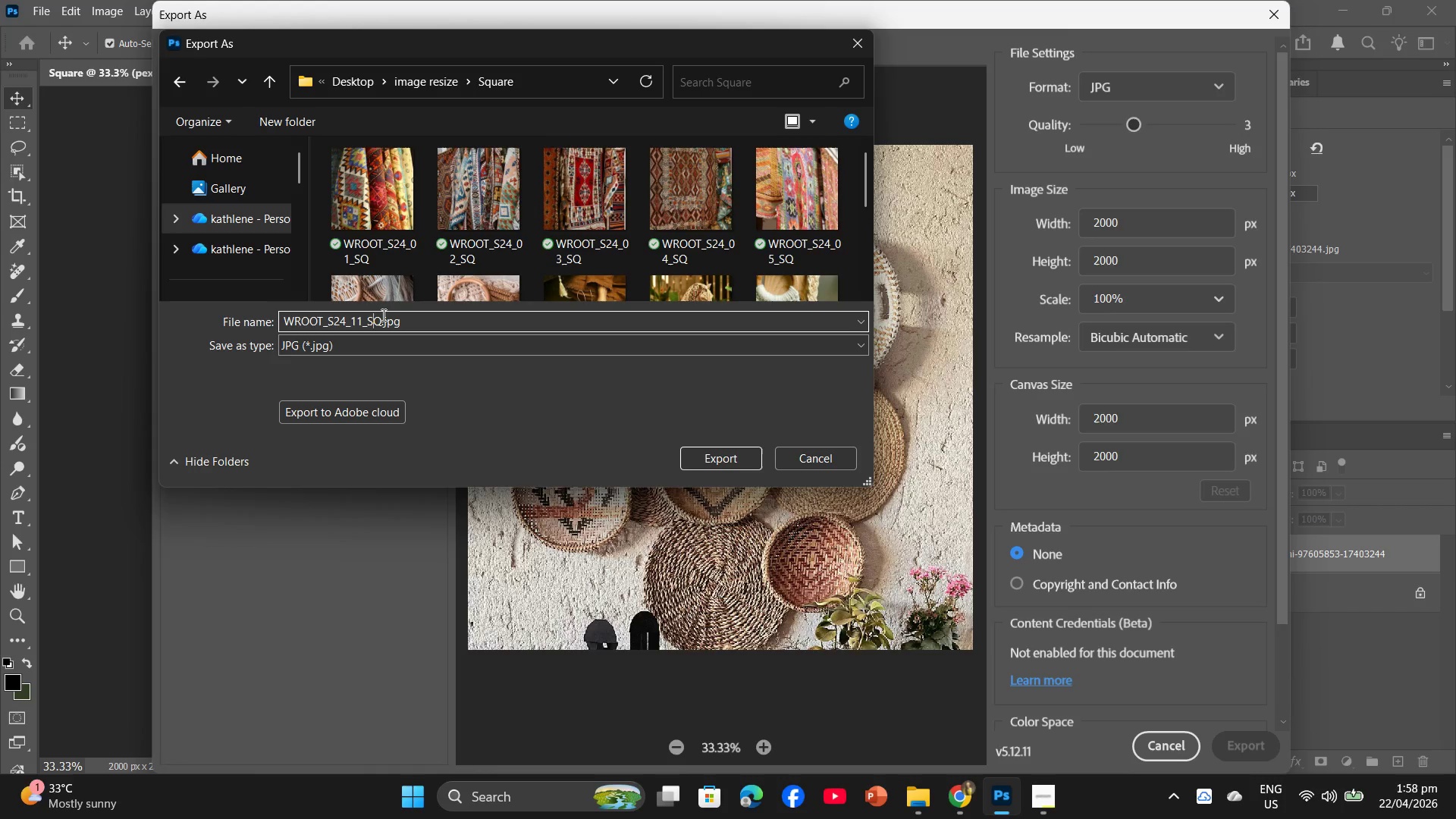 
key(ArrowLeft)
 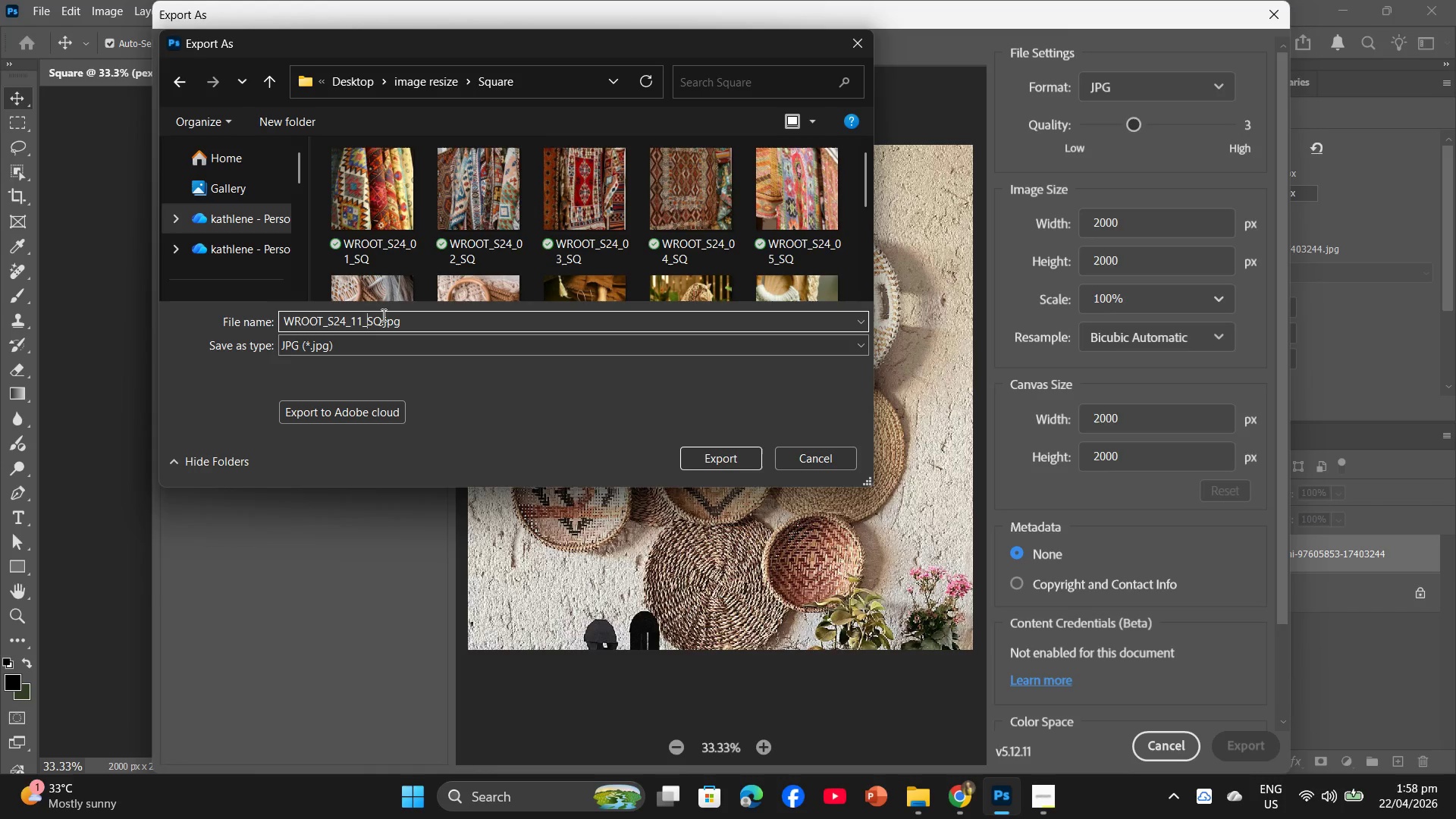 
key(ArrowLeft)
 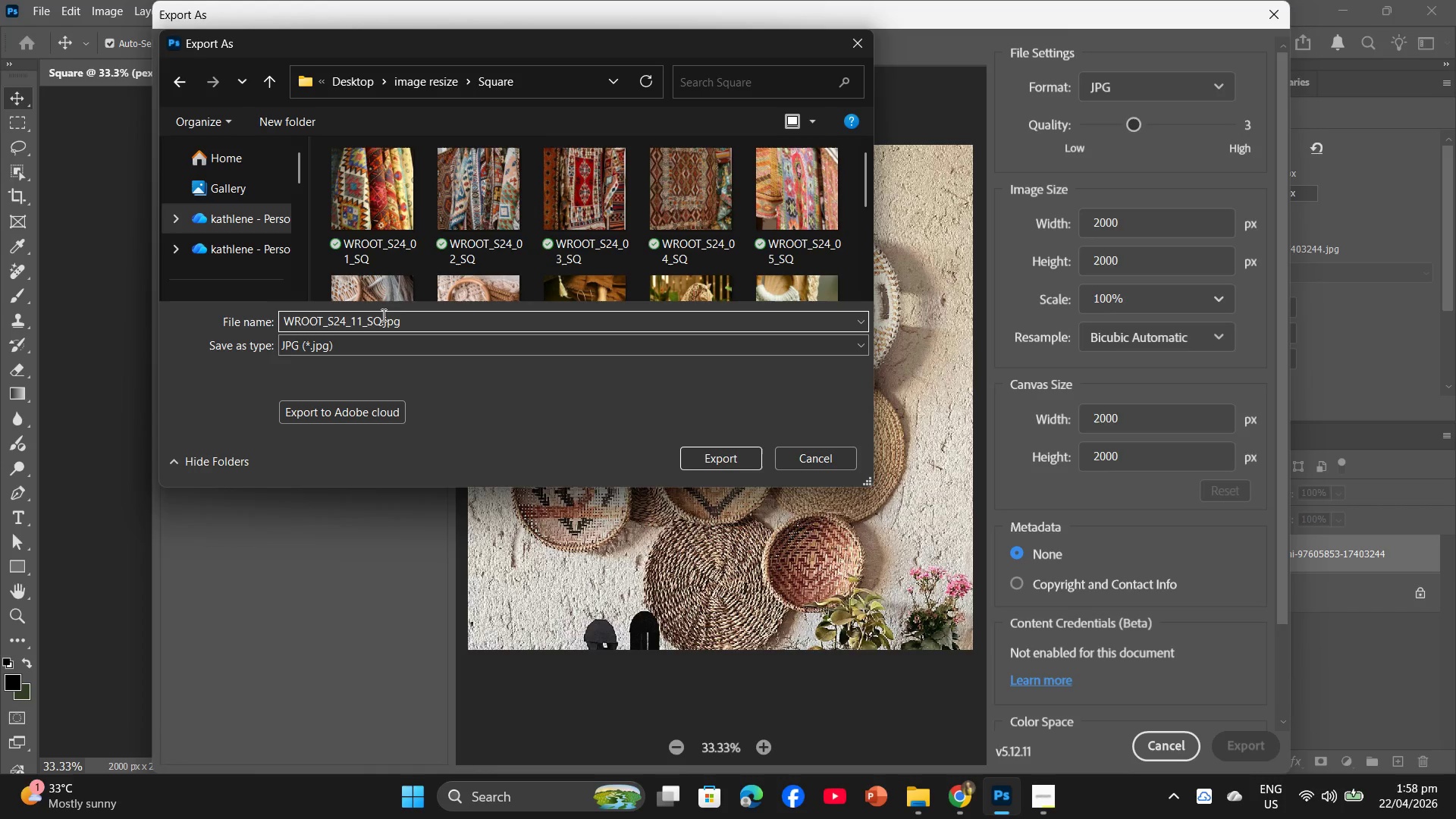 
key(Backspace)
 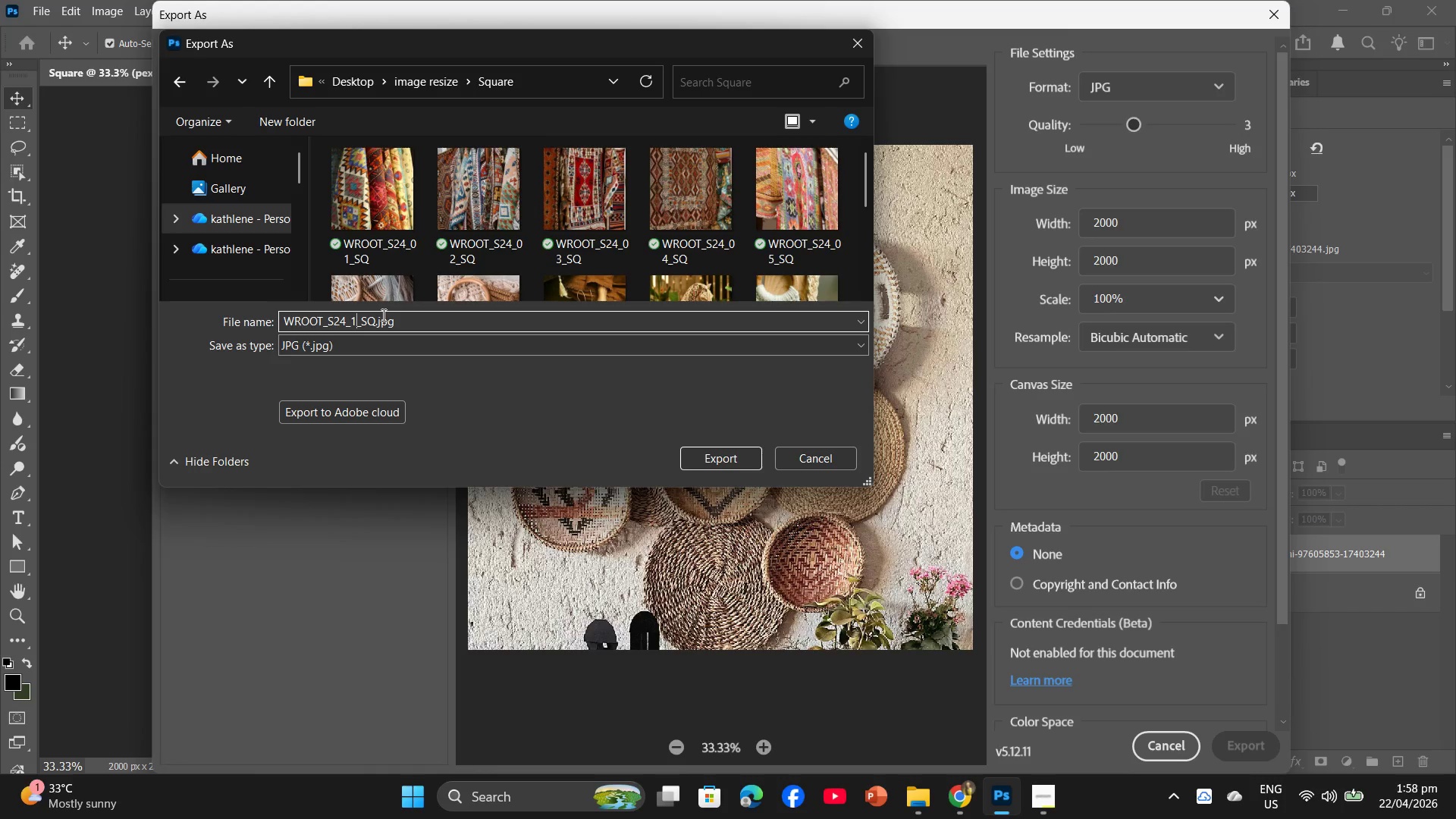 
key(2)
 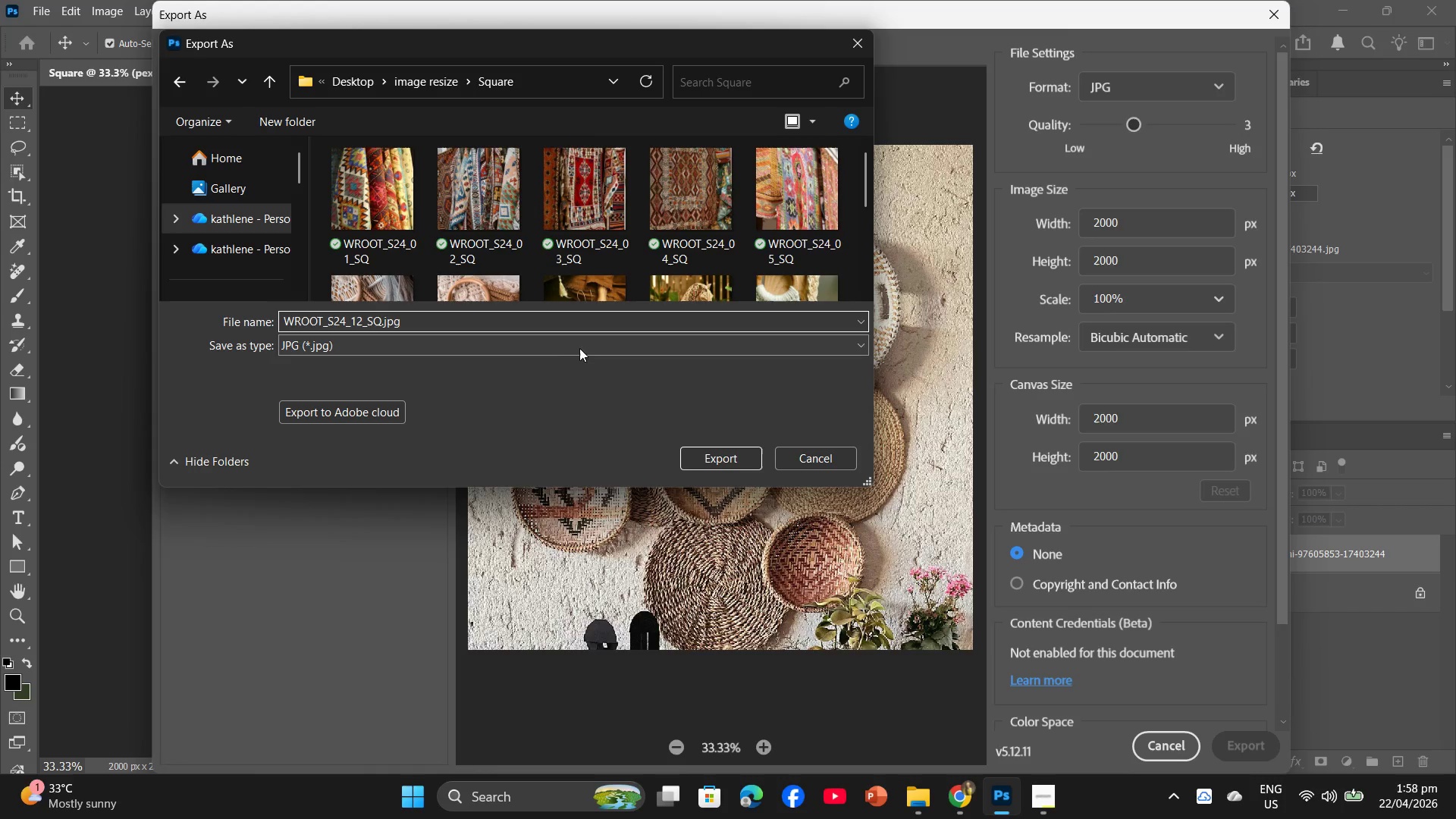 
left_click_drag(start_coordinate=[479, 320], to_coordinate=[177, 363])
 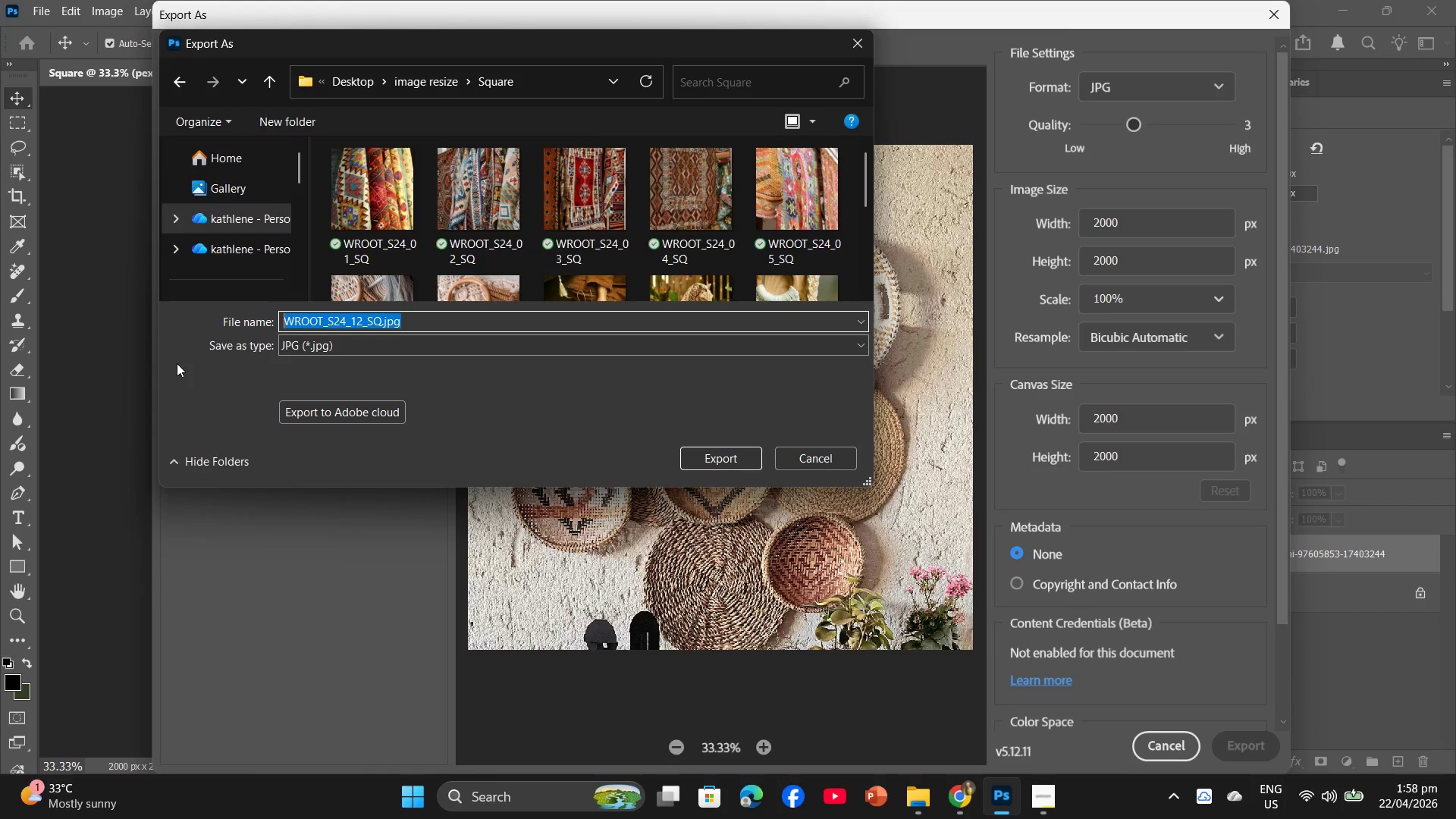 
key(Control+C)
 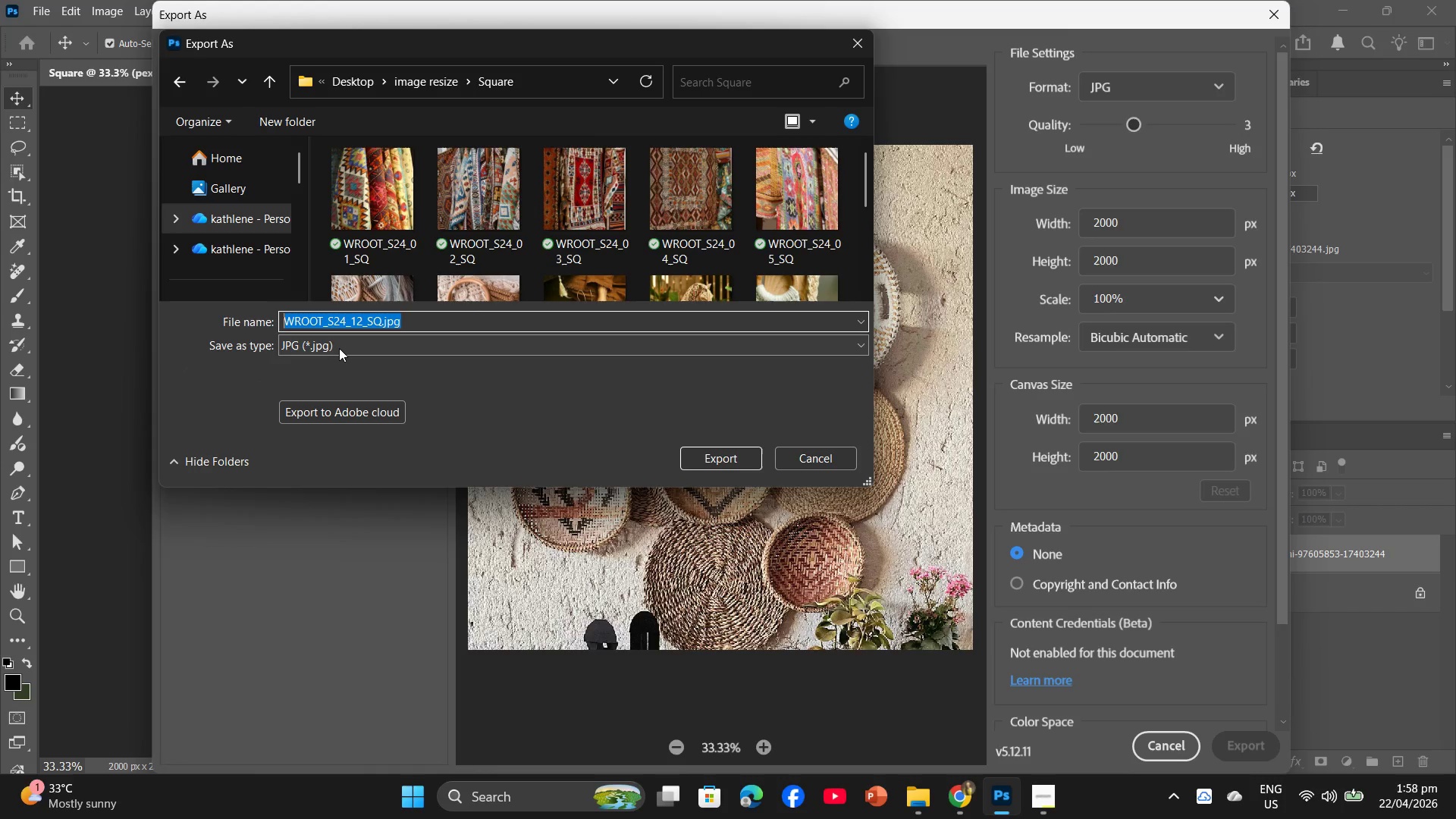 
key(Control+C)
 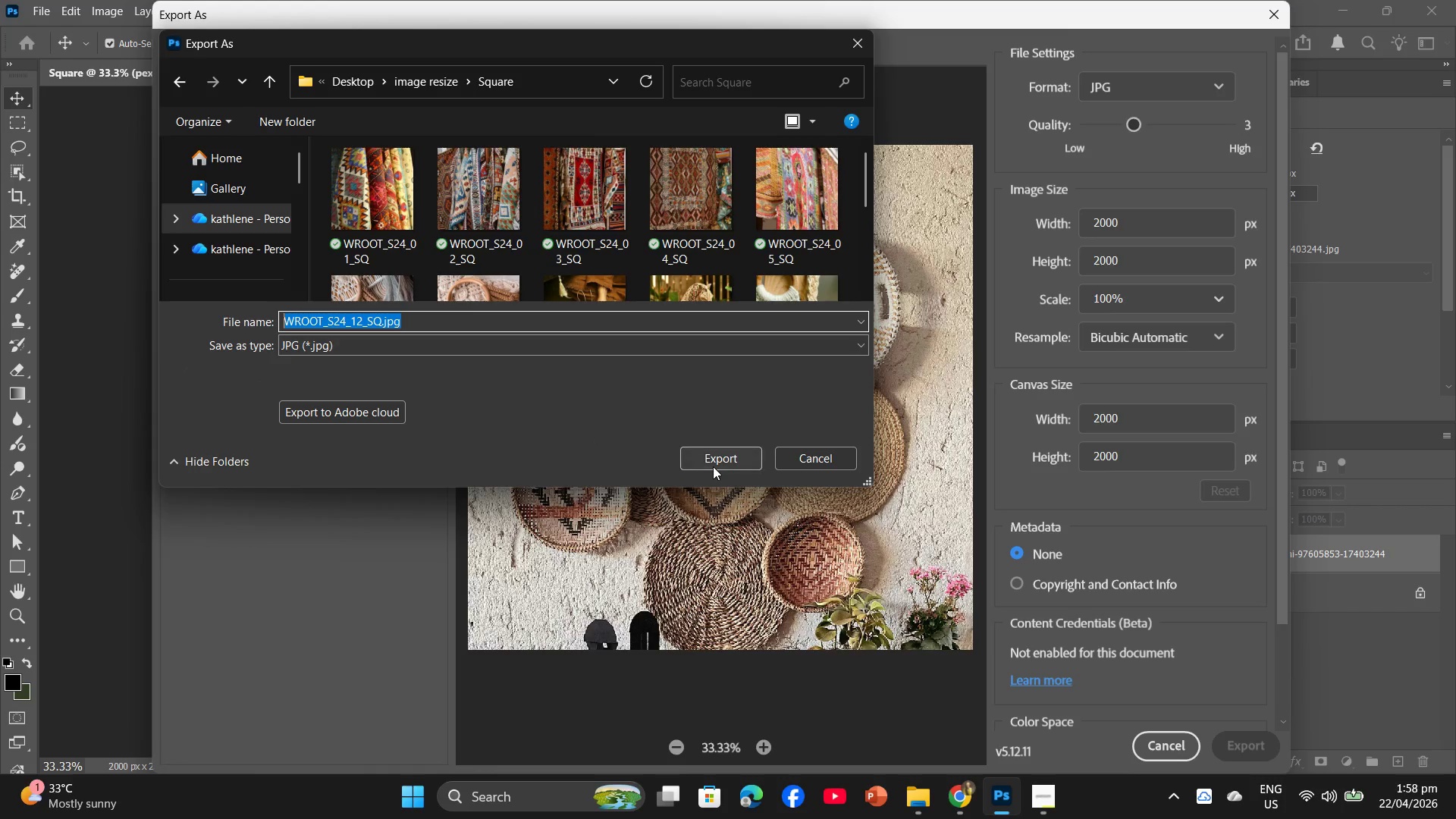 
left_click([714, 464])
 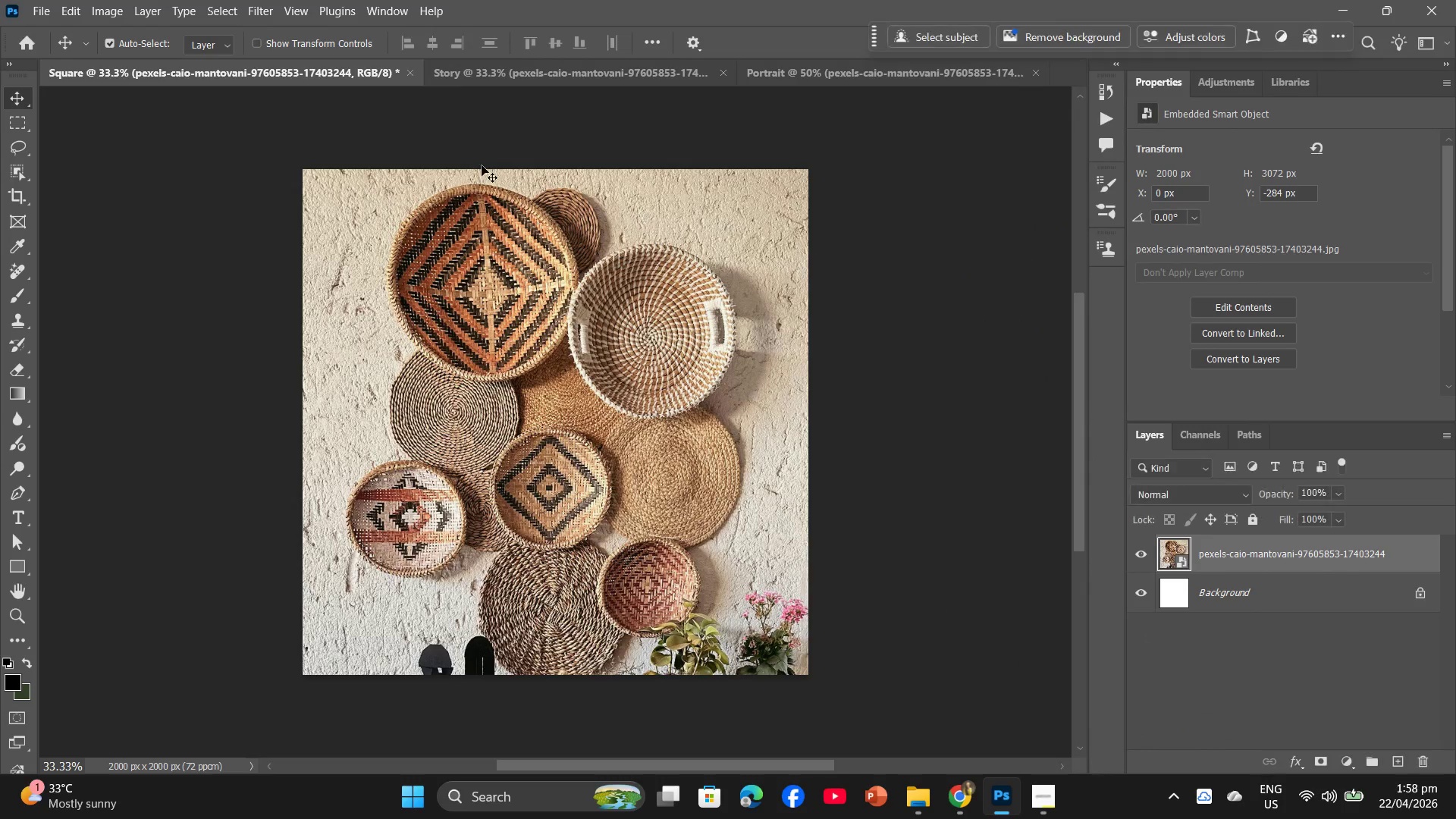 
left_click([518, 72])
 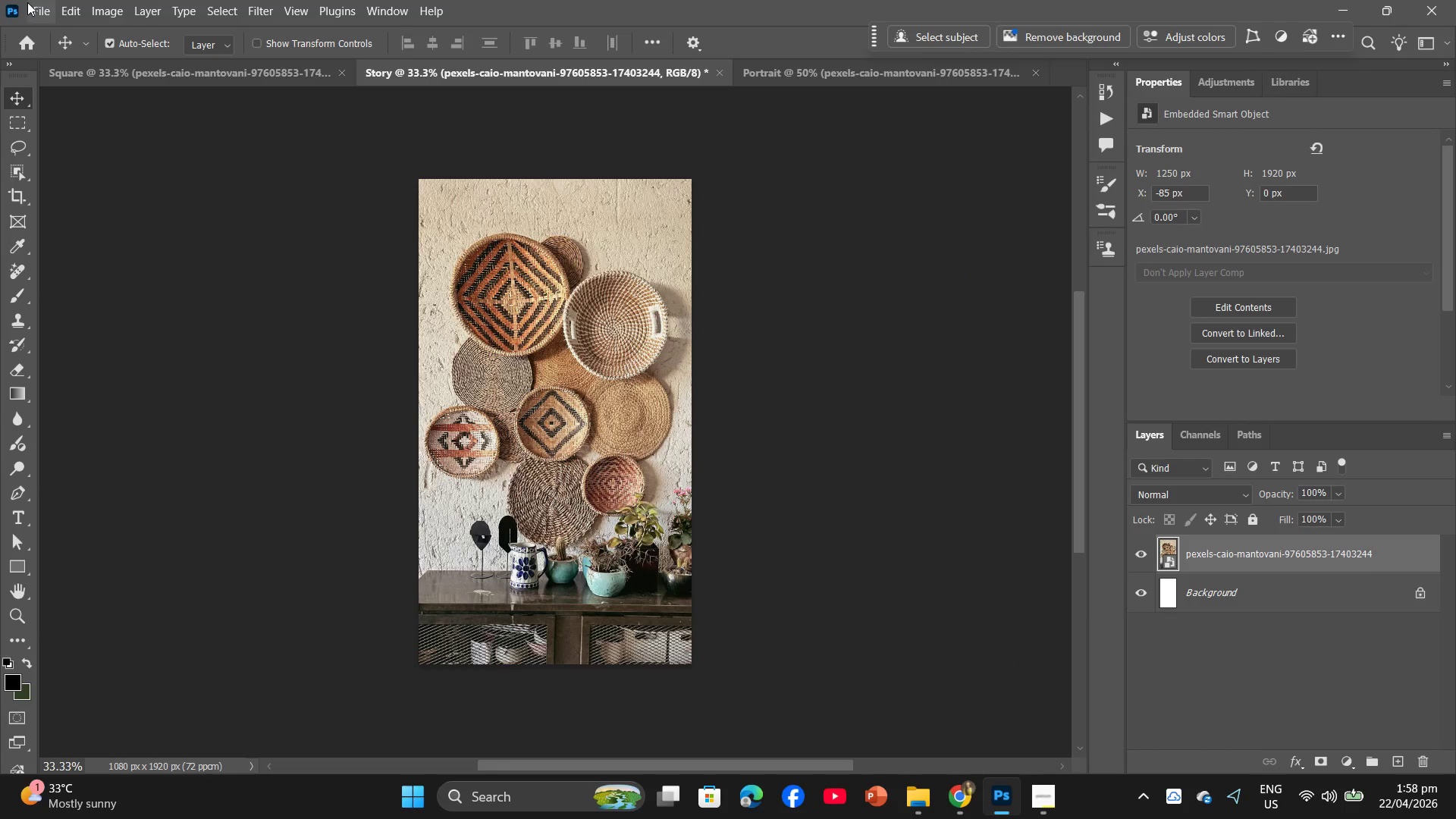 
left_click([36, 2])
 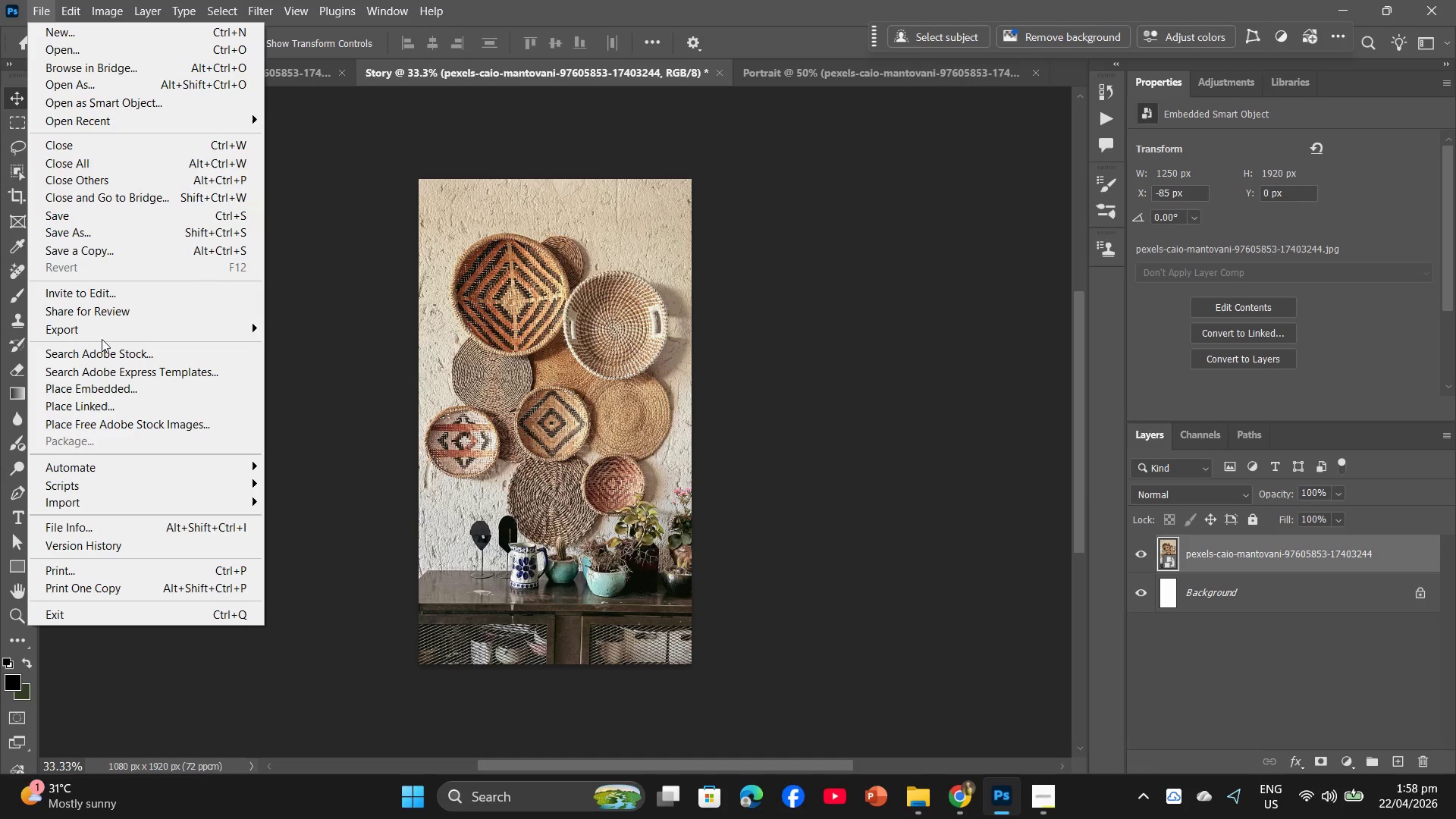 
left_click([124, 325])
 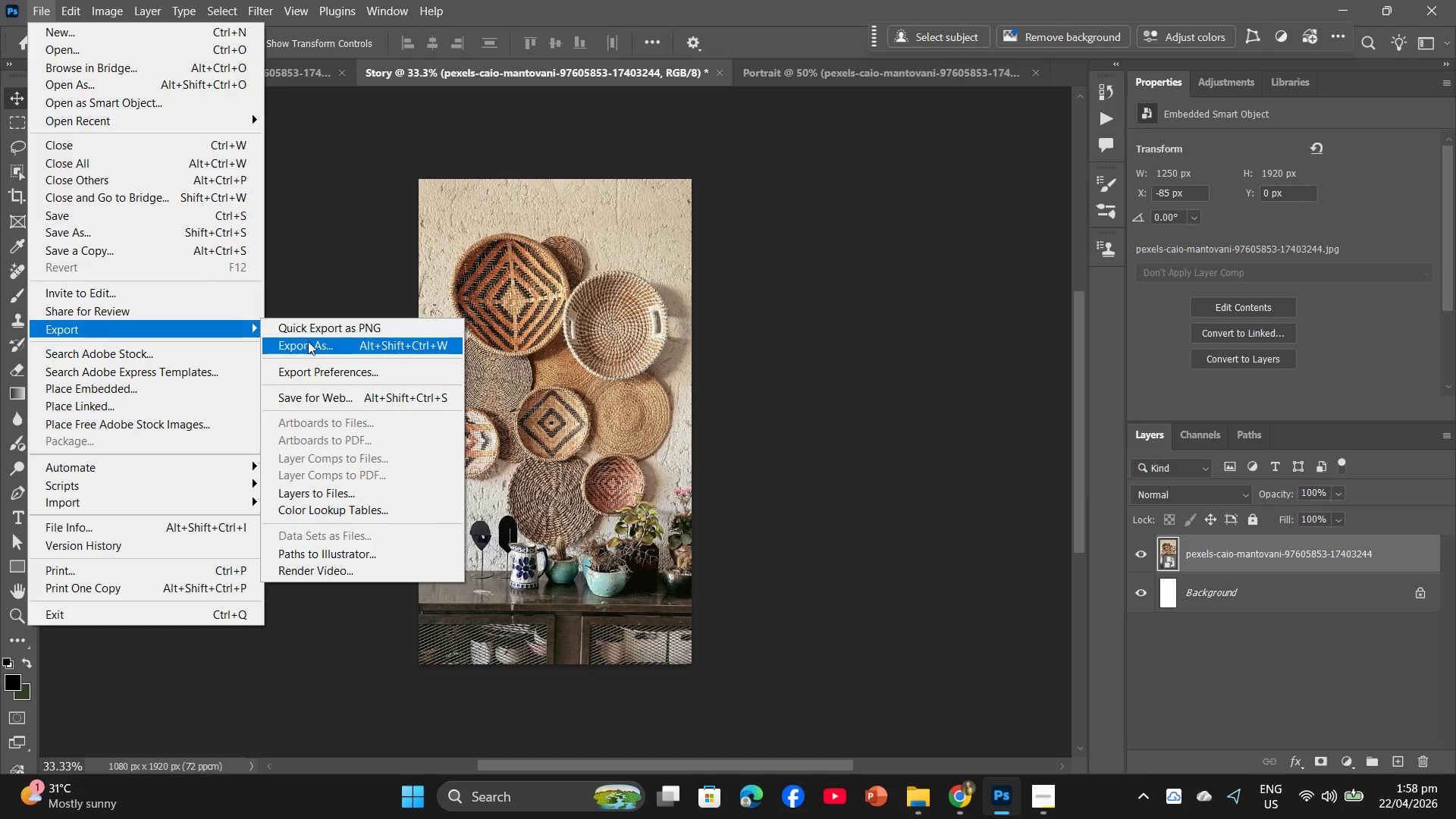 
left_click([312, 347])
 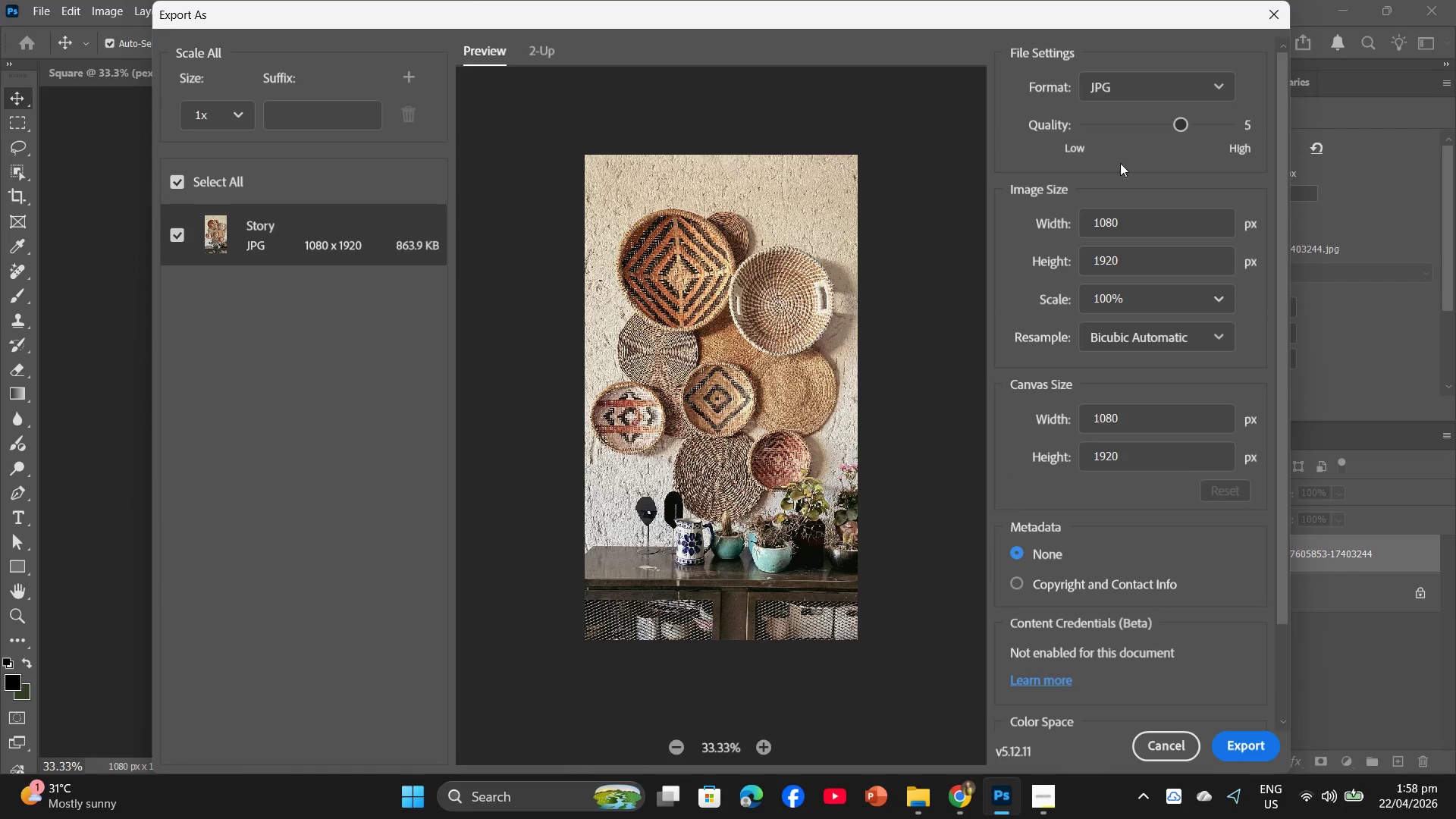 
left_click_drag(start_coordinate=[1180, 126], to_coordinate=[1166, 127])
 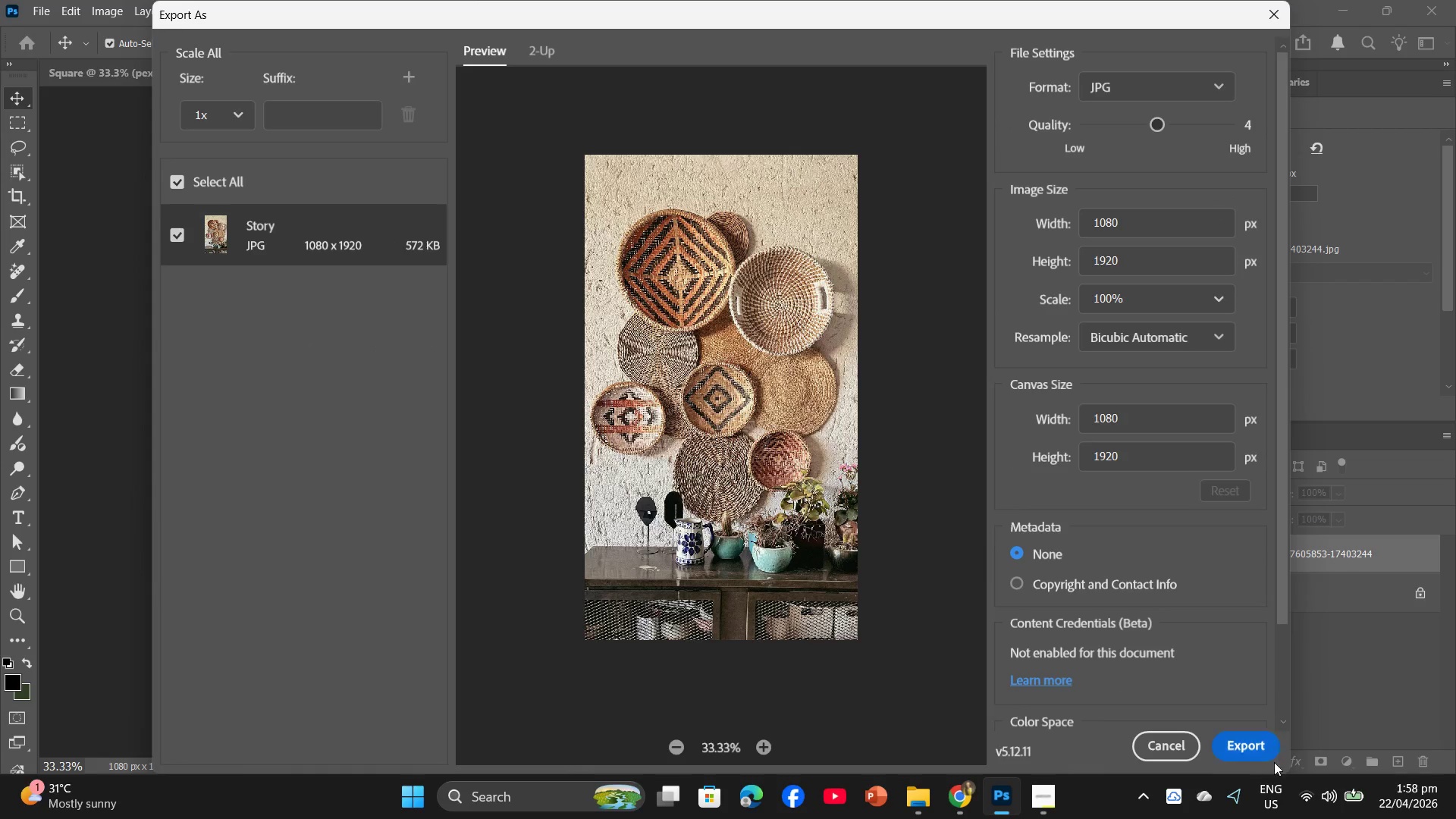 
left_click([1260, 745])
 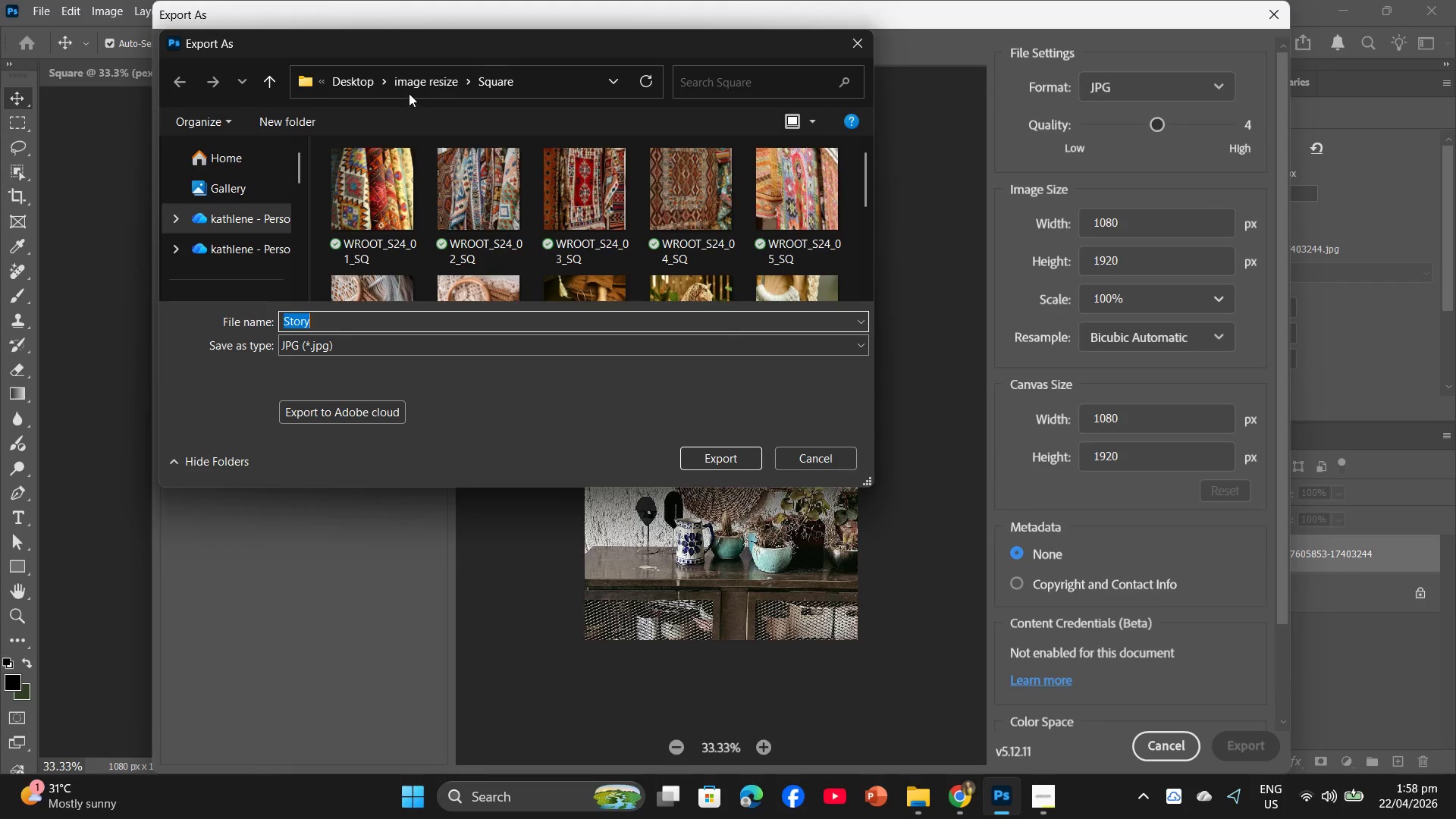 
left_click([413, 82])
 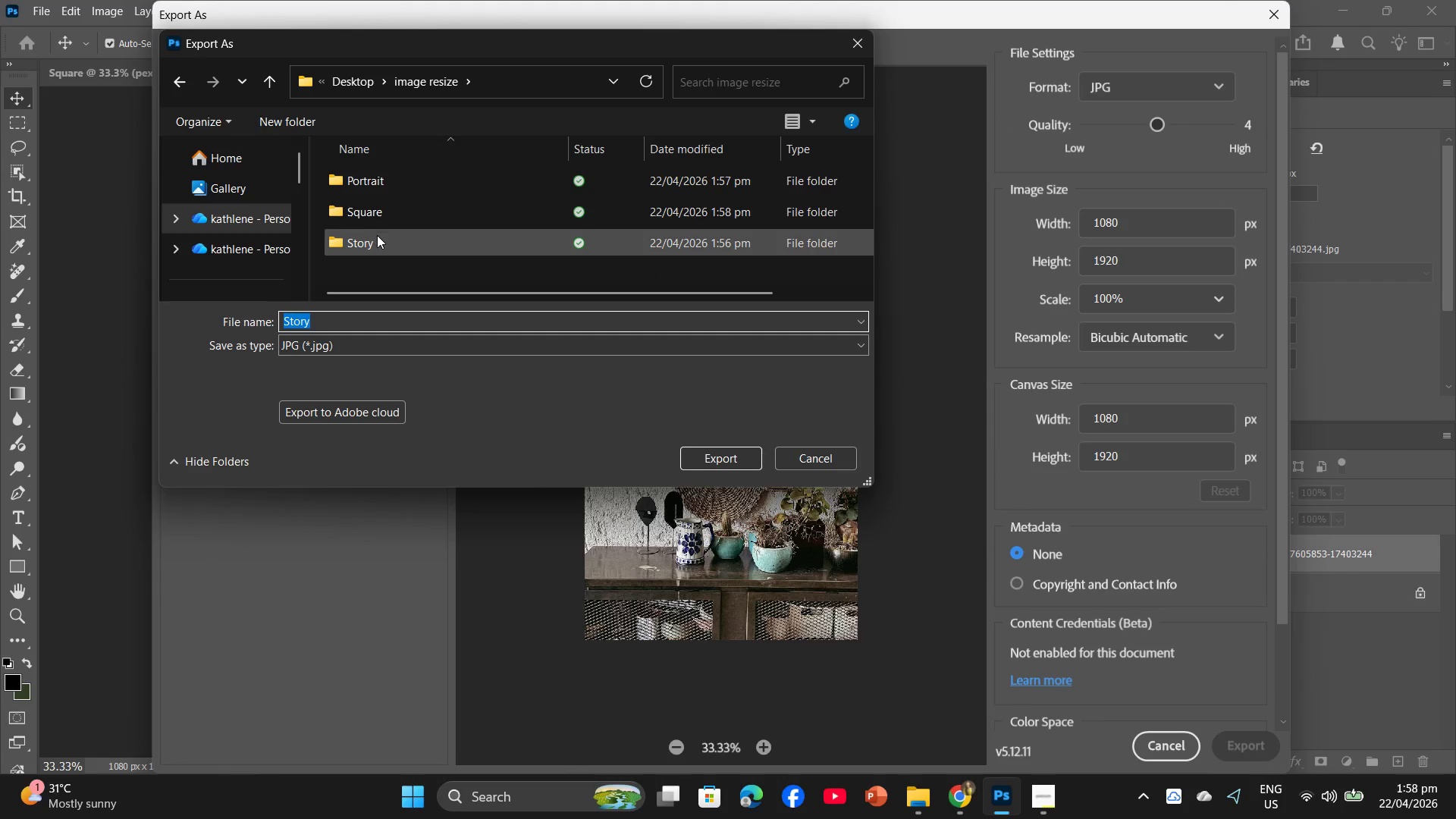 
double_click([377, 235])
 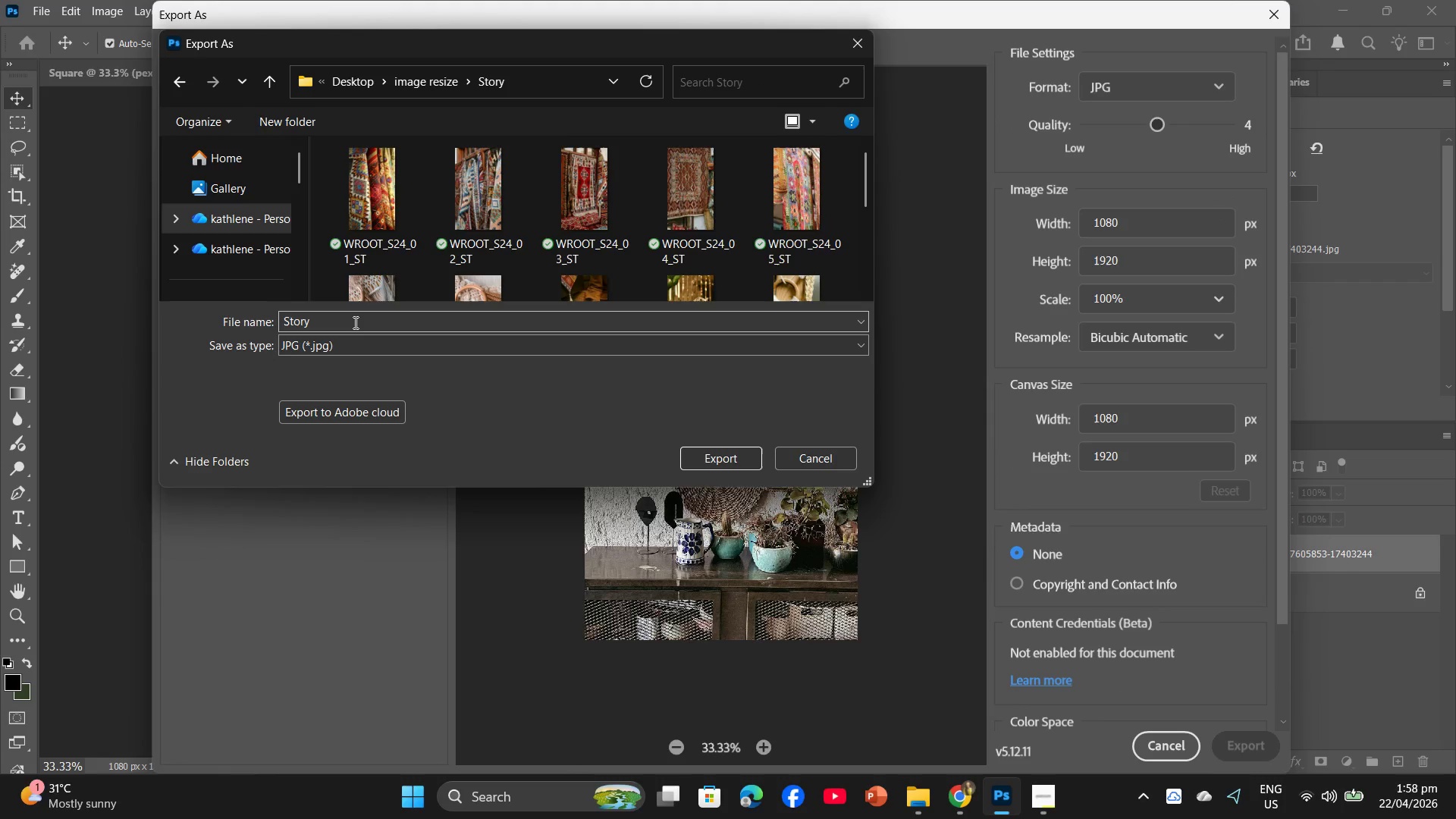 
left_click([354, 322])
 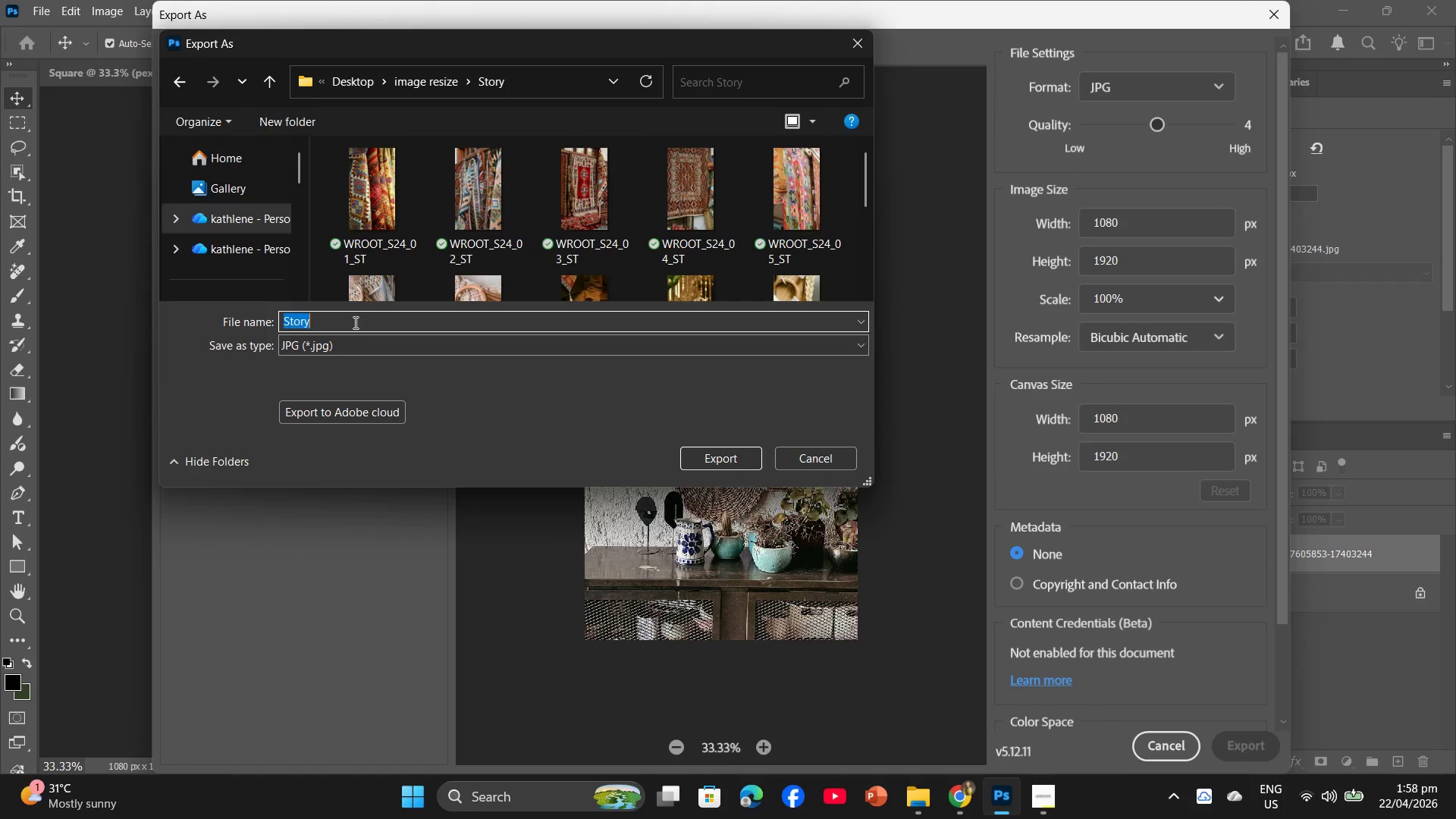 
key(Control+V)
 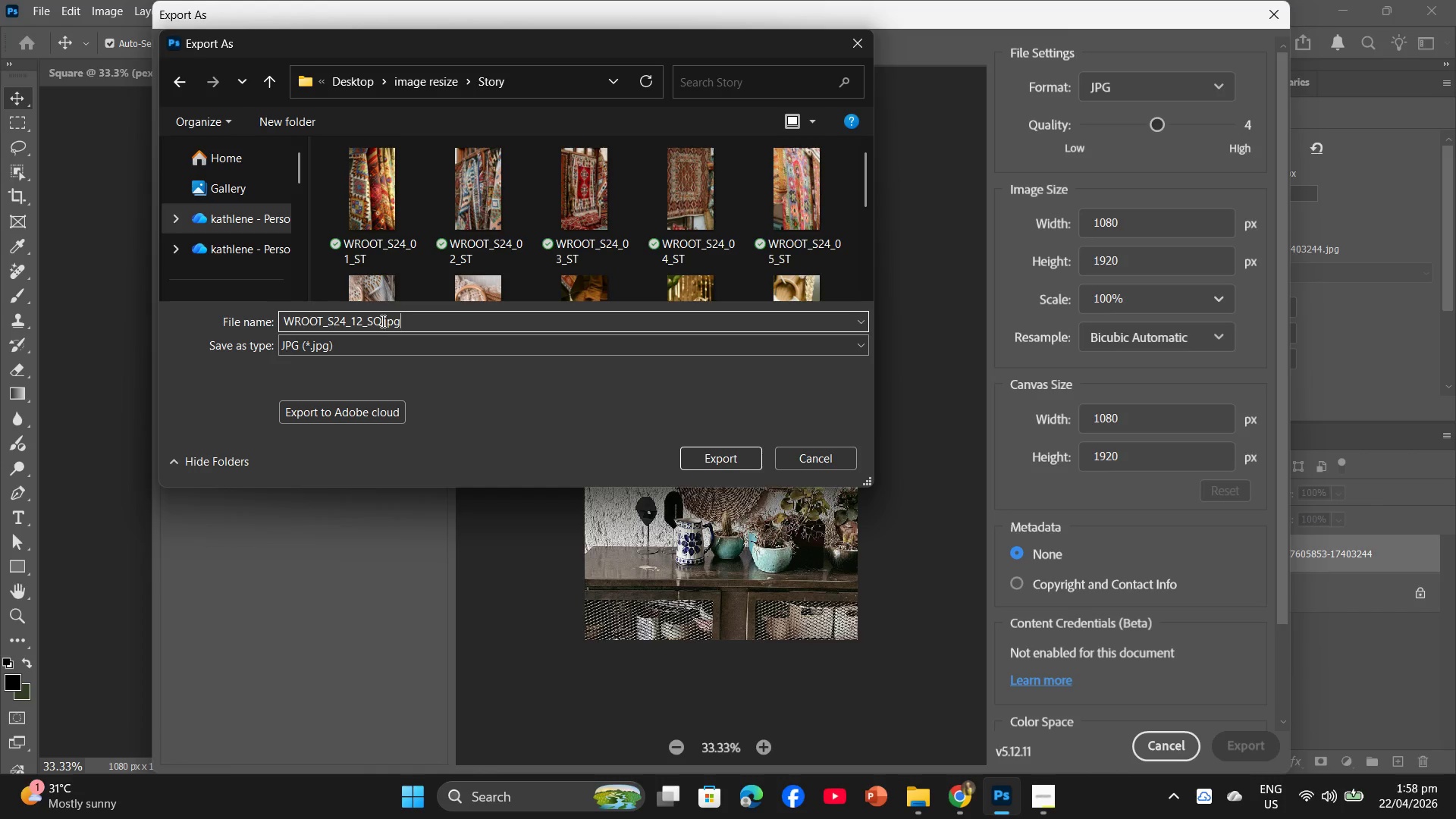 
left_click([381, 321])
 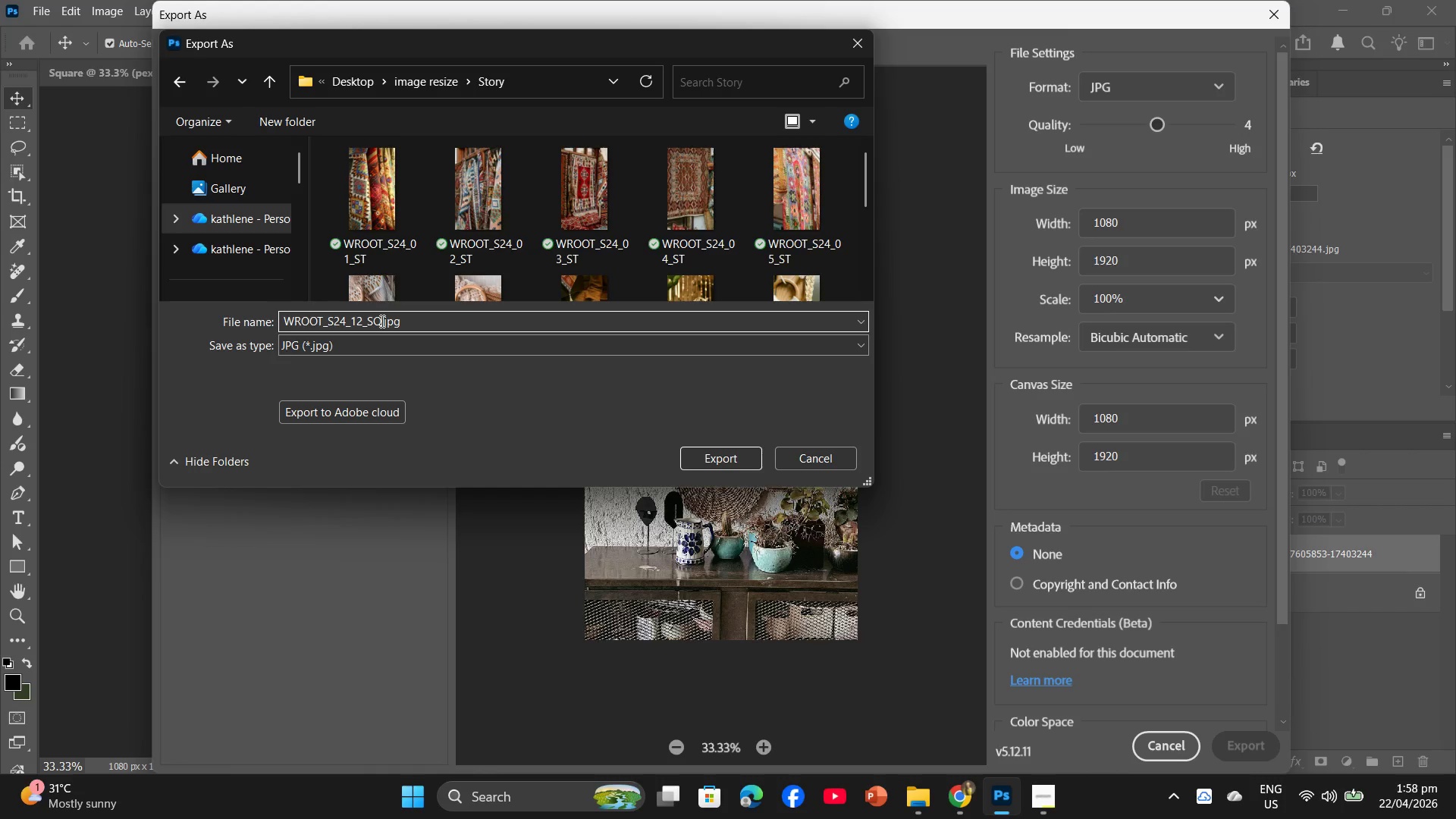 
key(Backspace)
 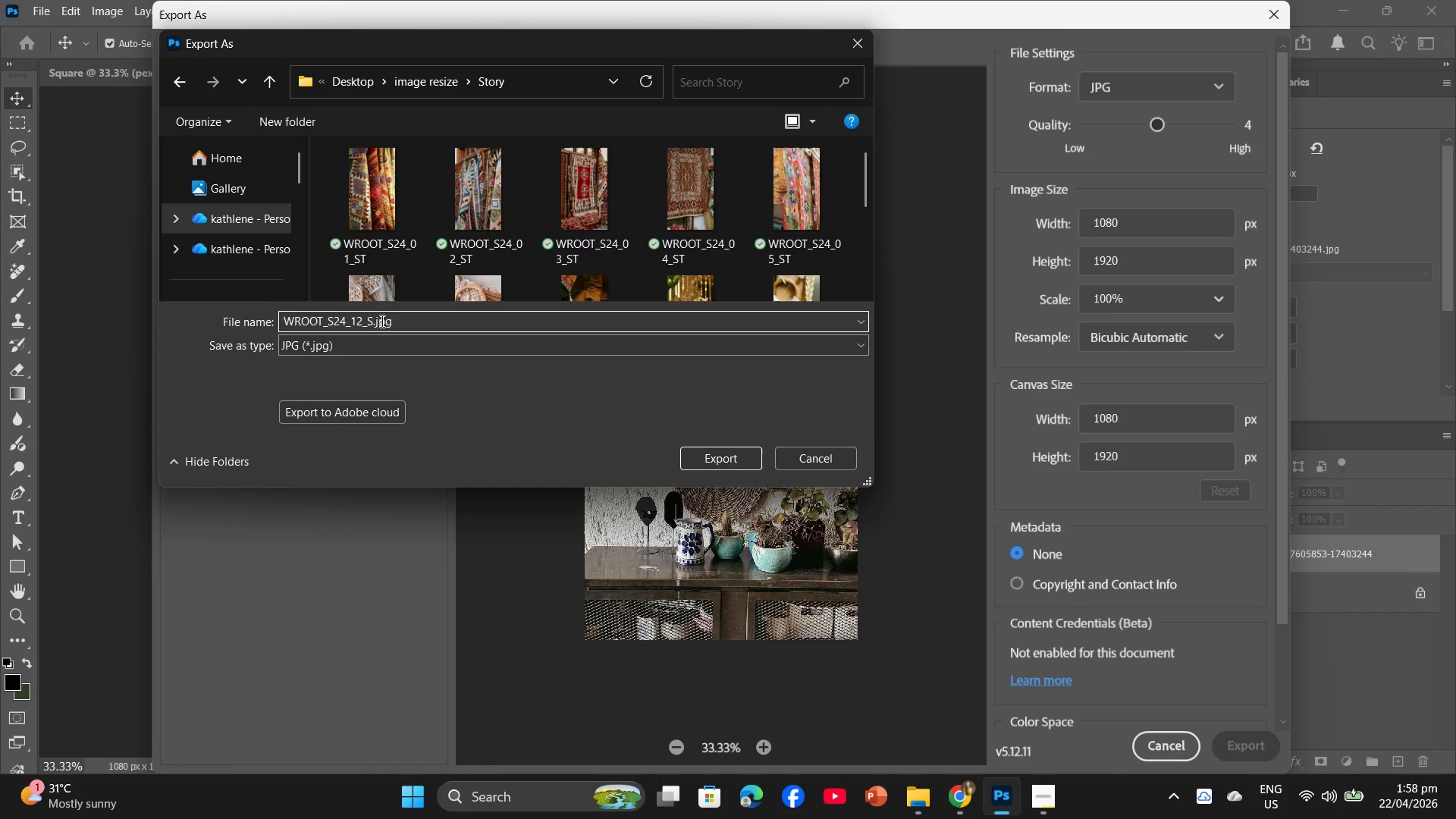 
key(T)
 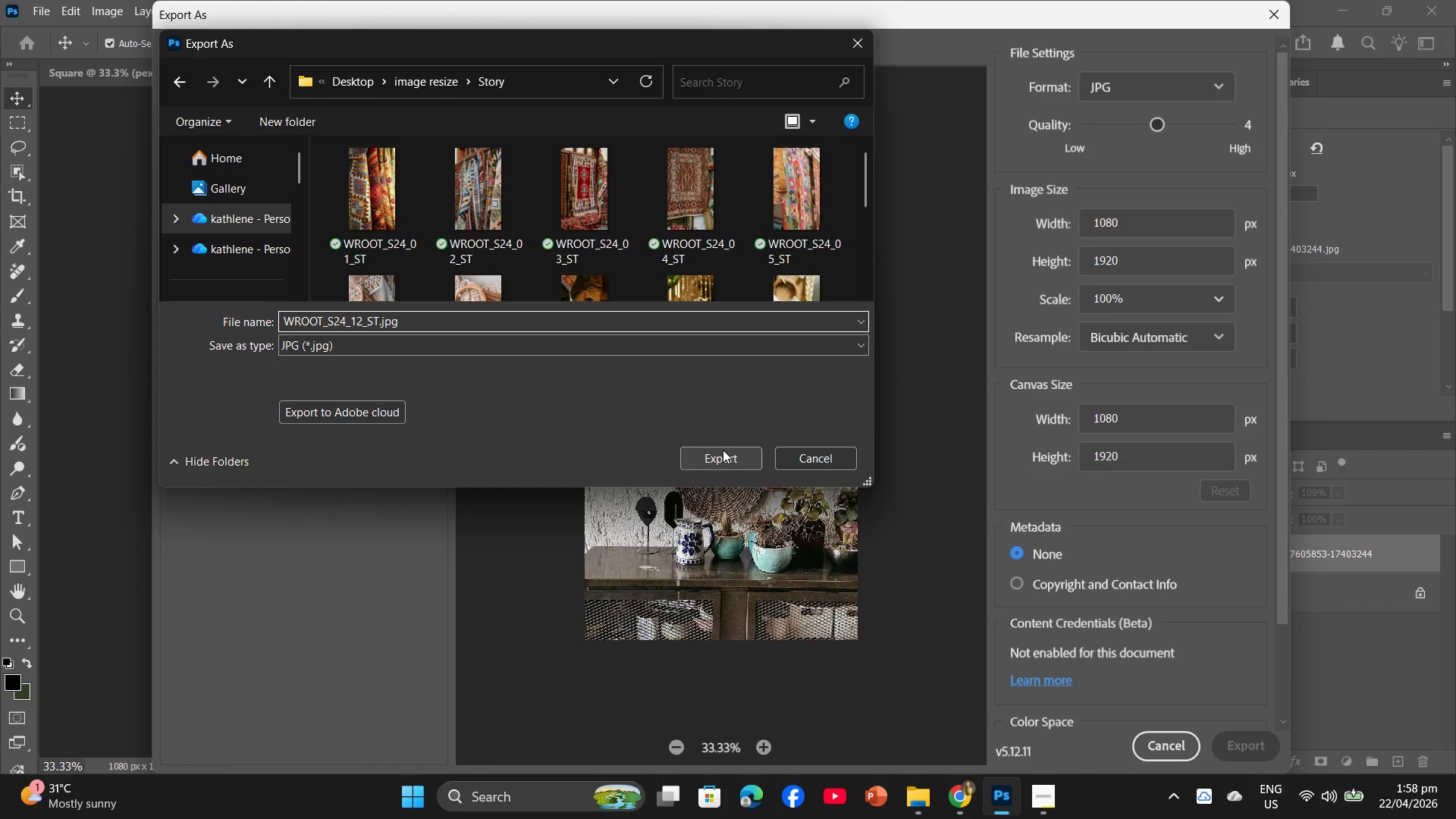 
left_click([723, 450])
 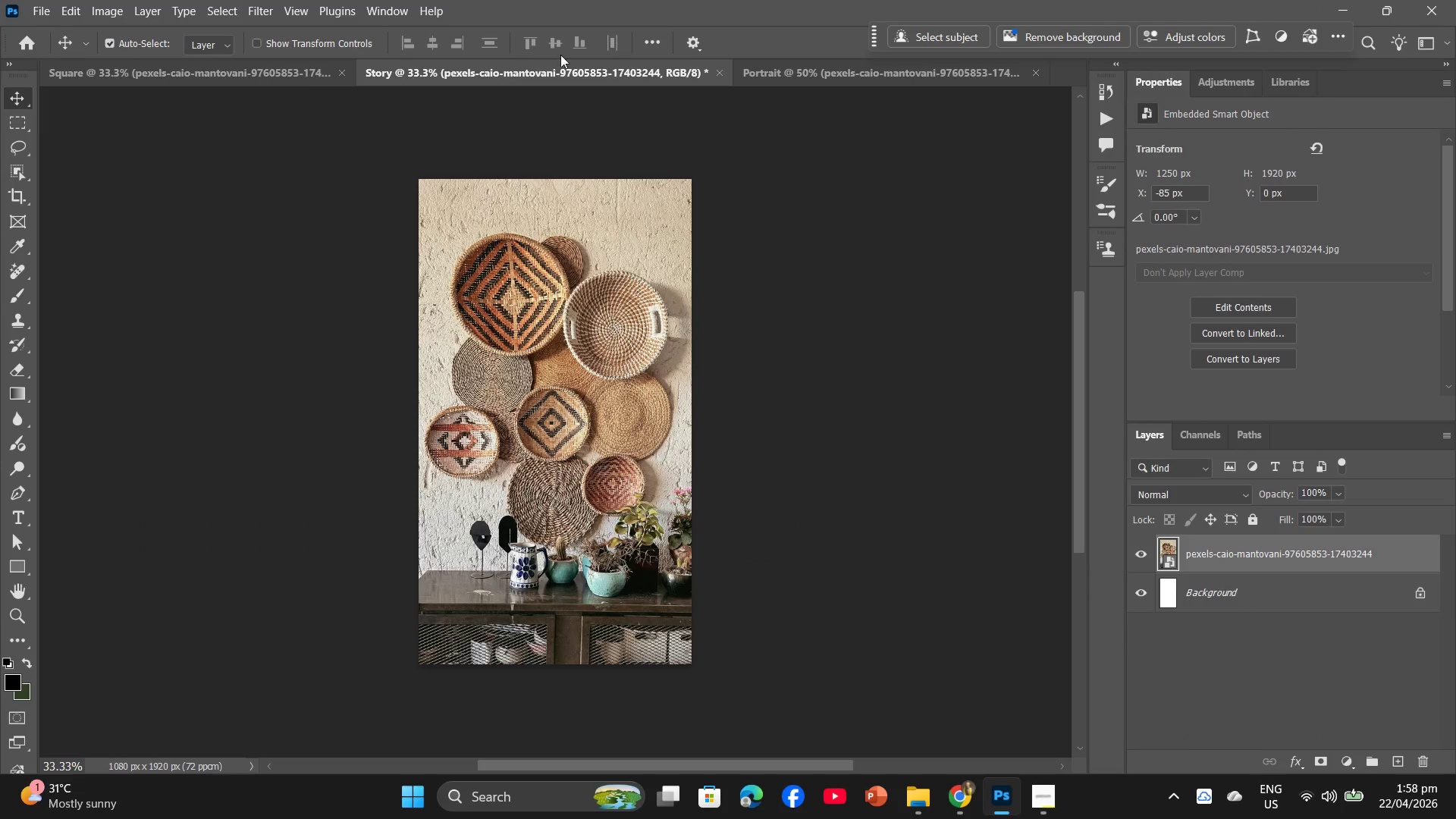 
left_click([768, 65])
 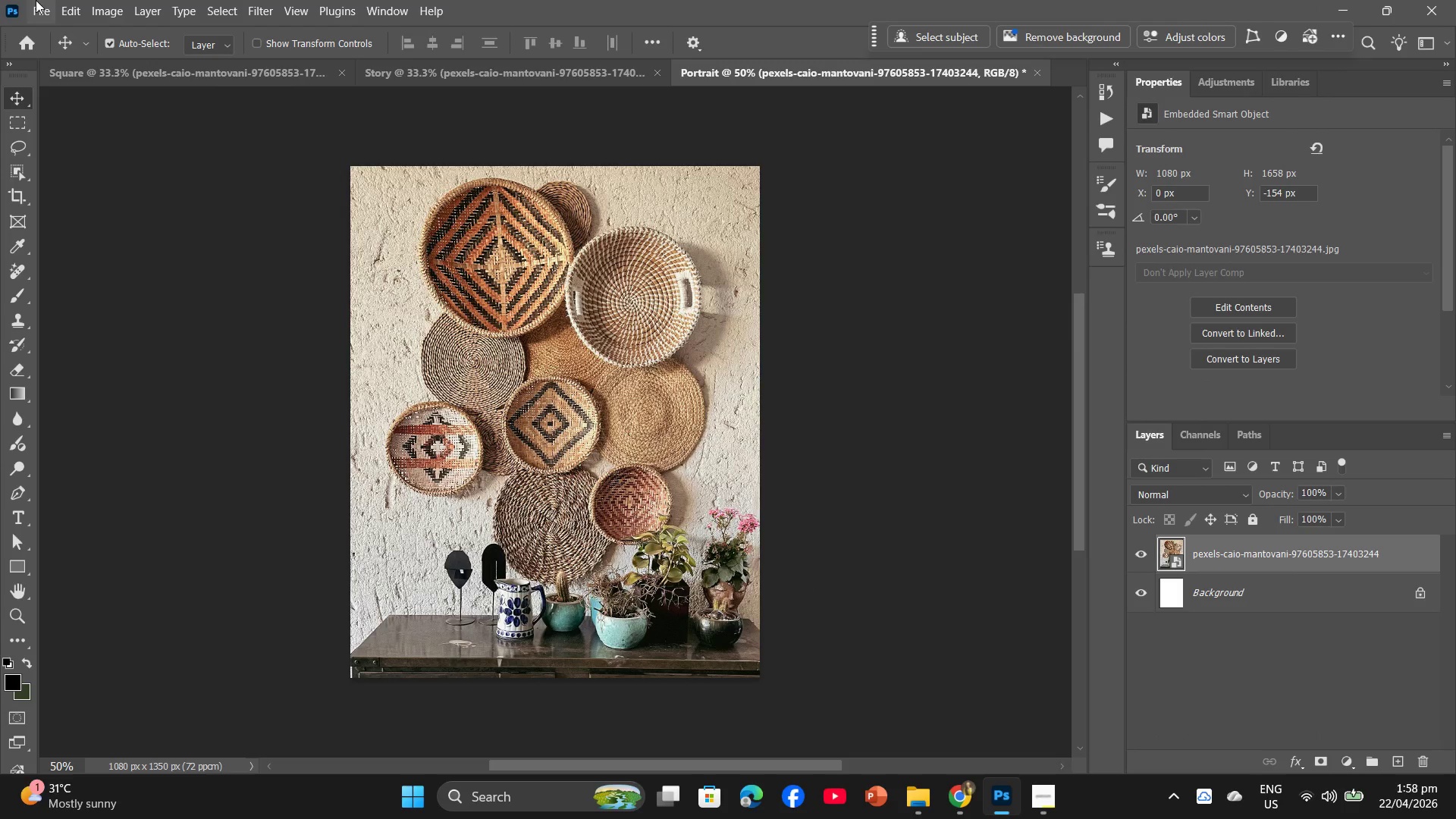 
left_click([36, 0])
 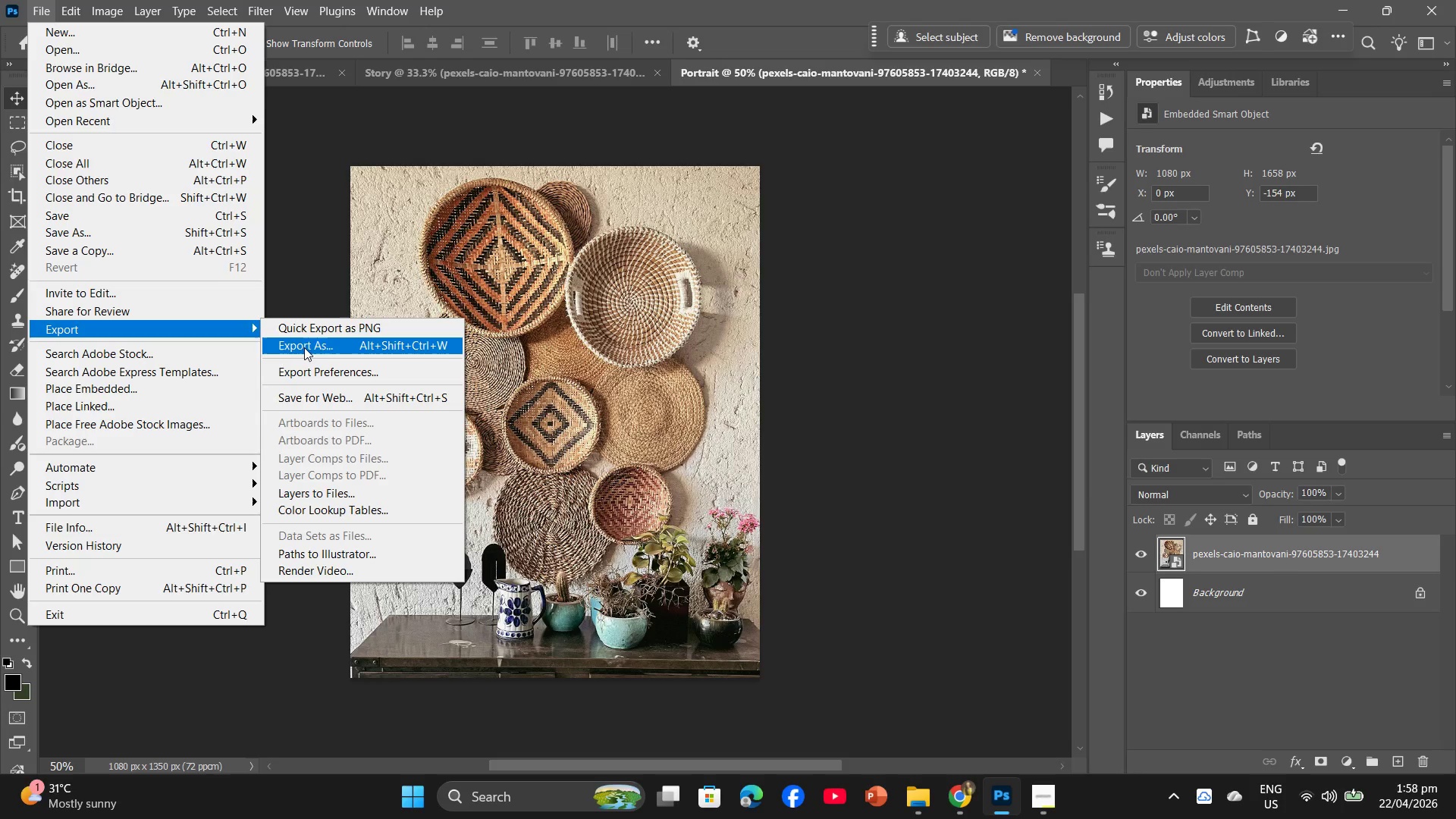 
left_click([321, 346])
 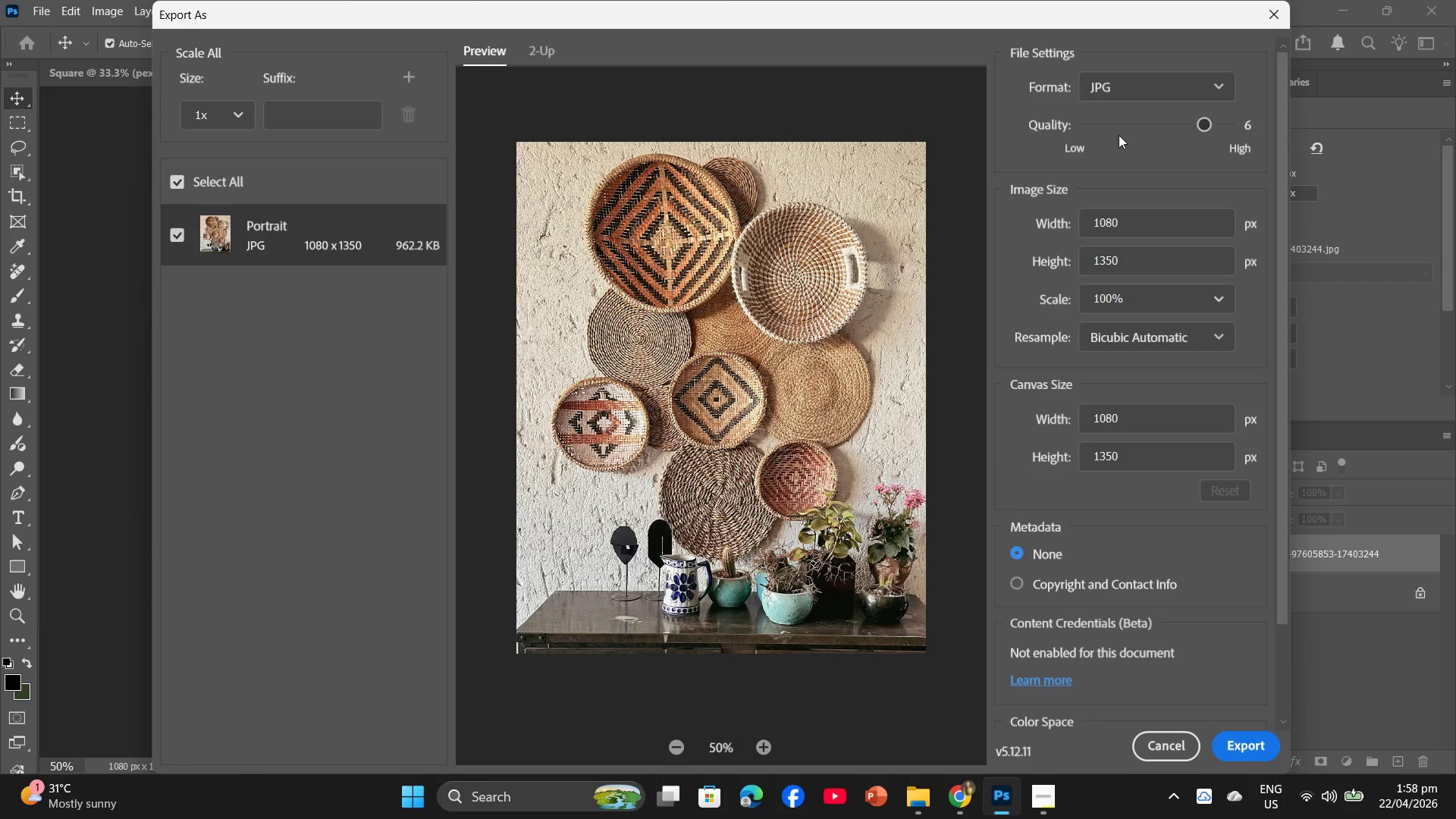 
left_click_drag(start_coordinate=[1200, 121], to_coordinate=[1193, 117])
 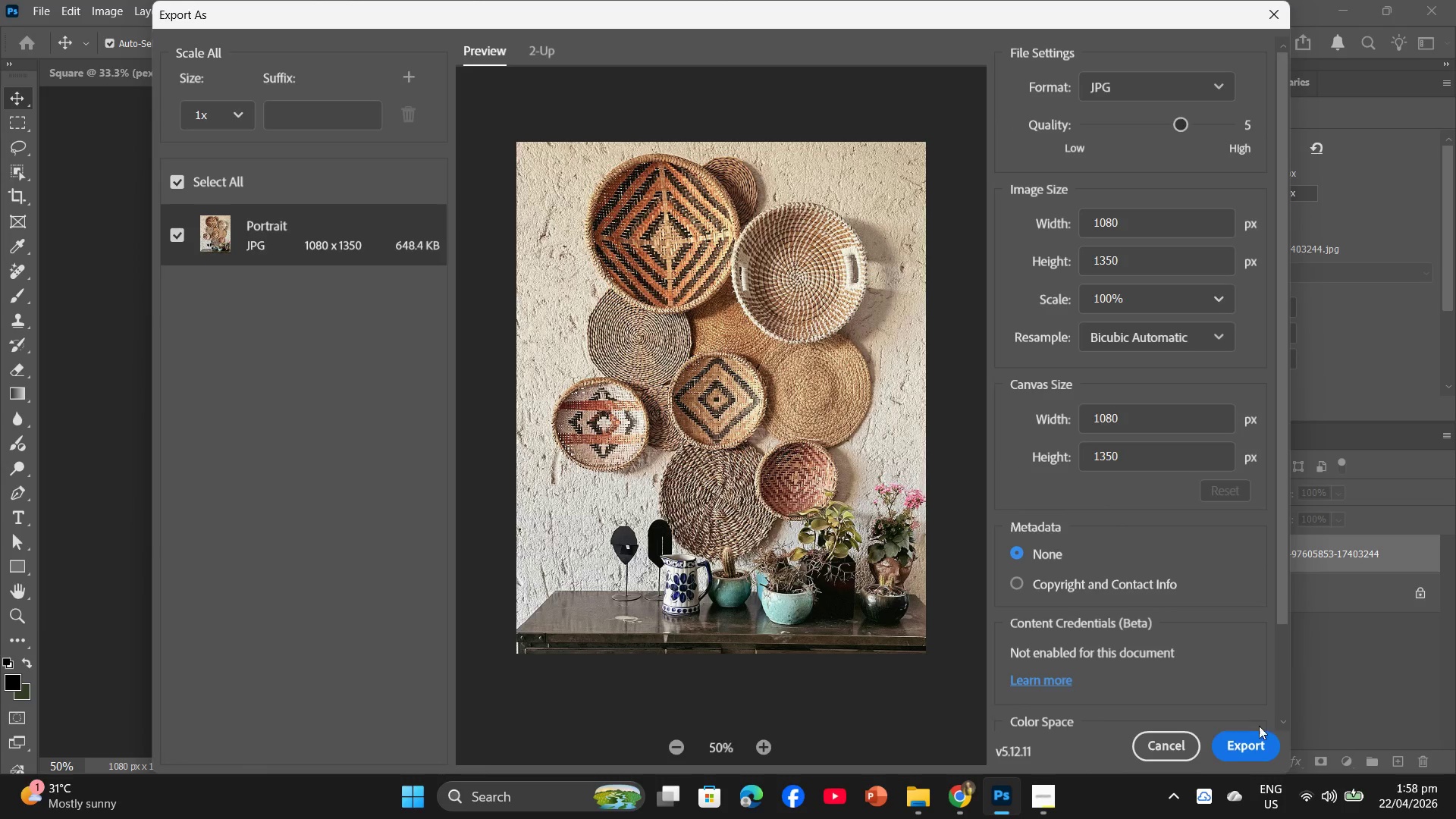 
left_click([1250, 745])
 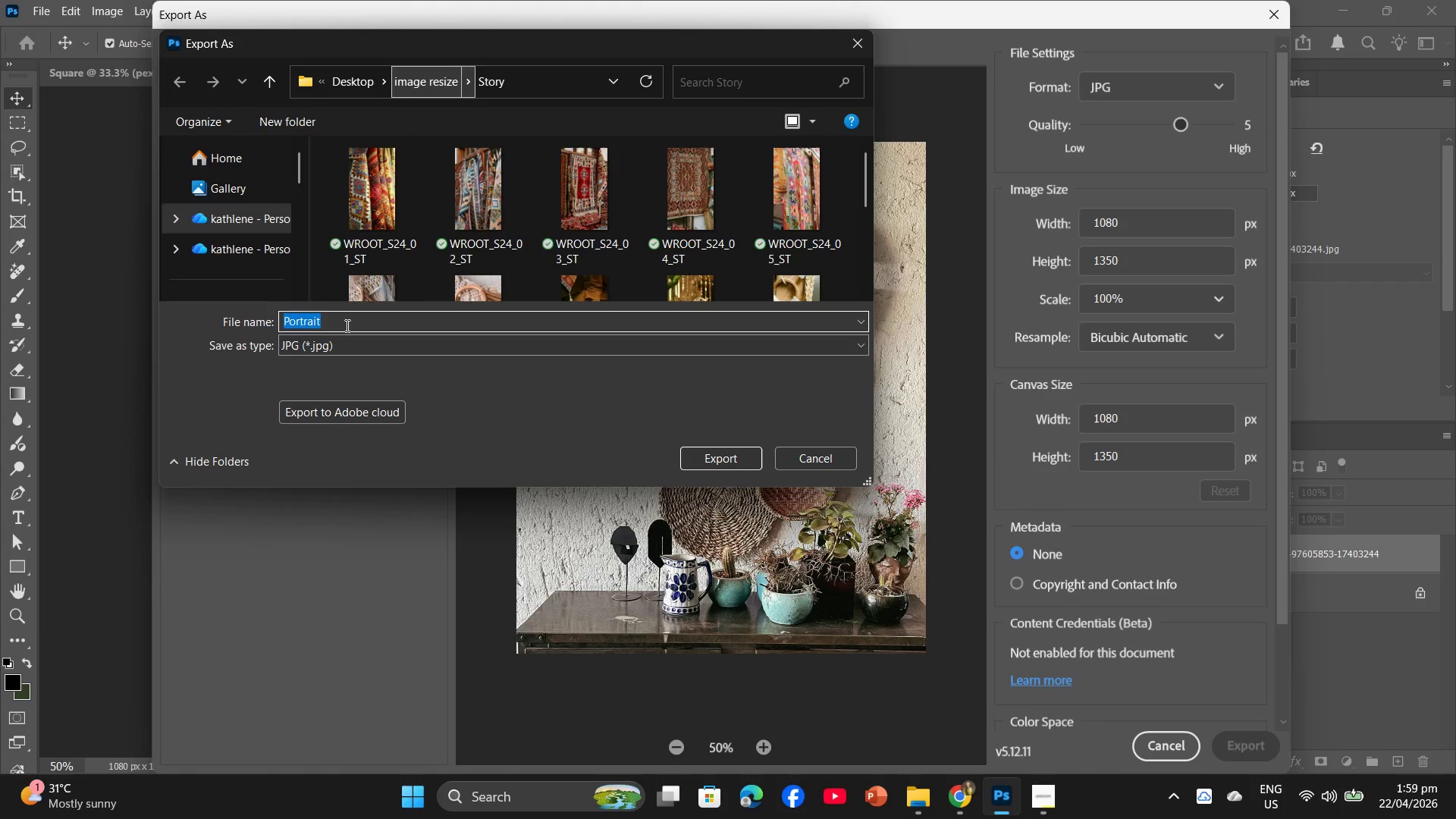 
left_click([417, 85])
 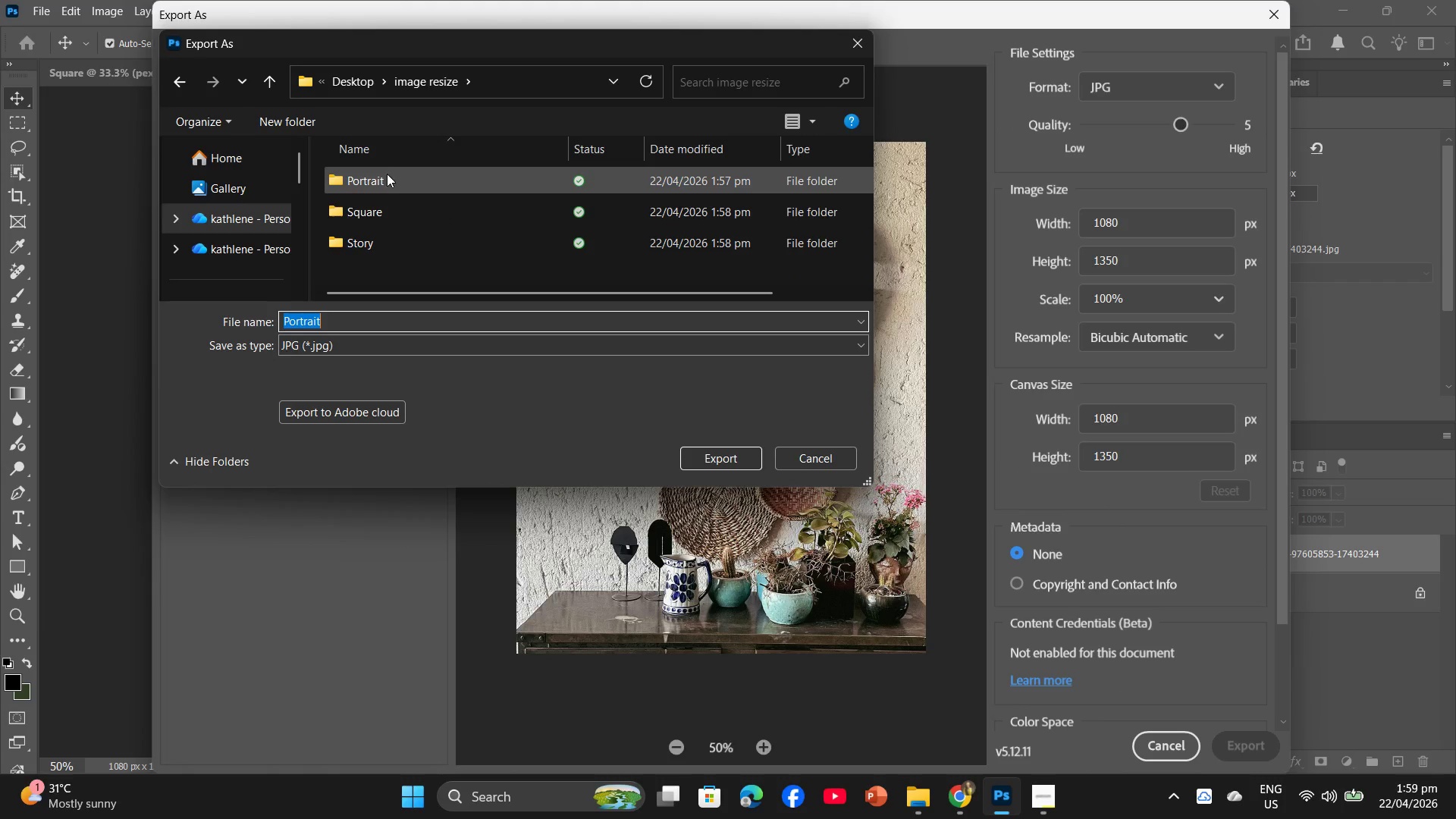 
double_click([384, 176])
 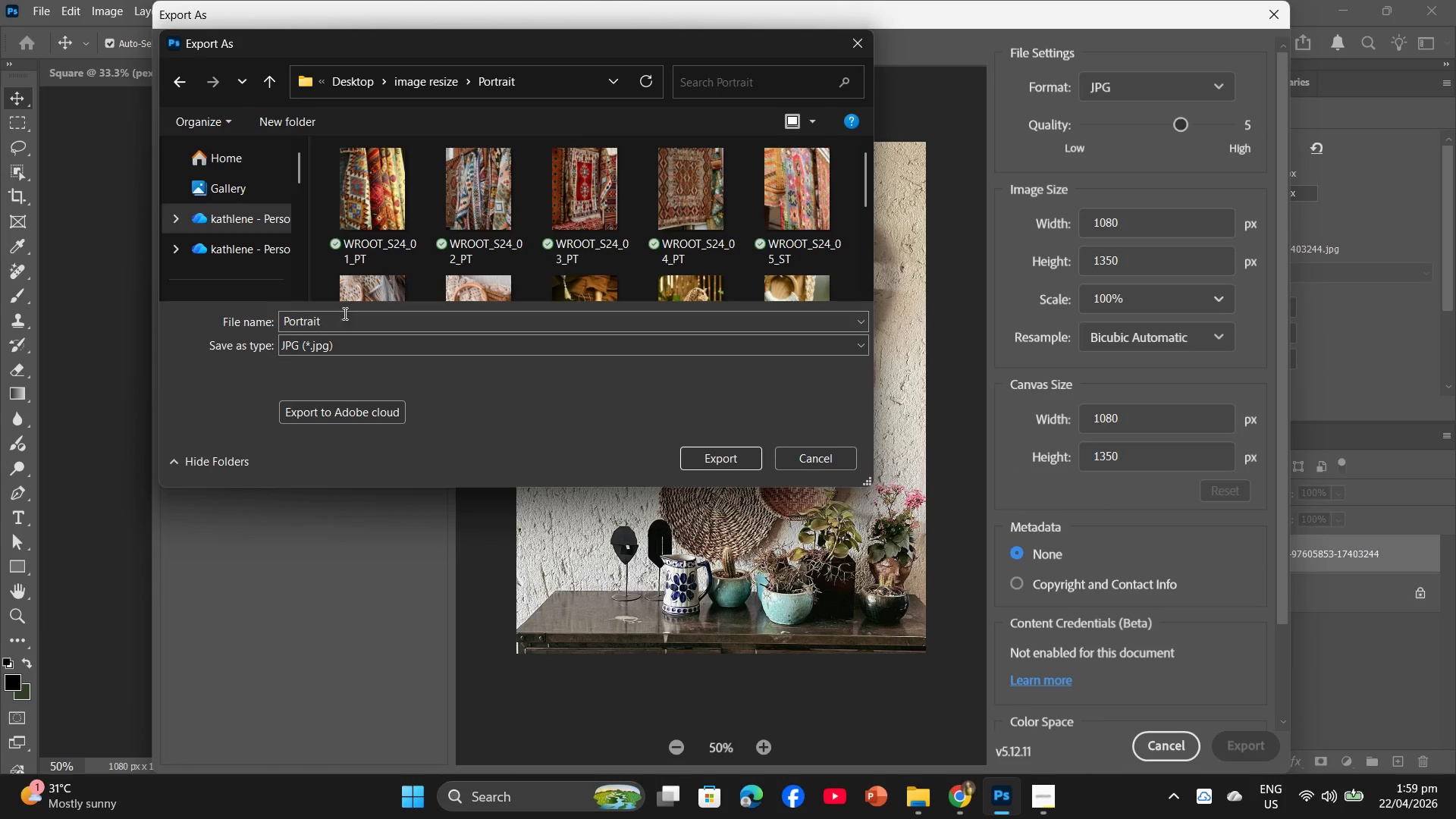 
left_click([342, 322])
 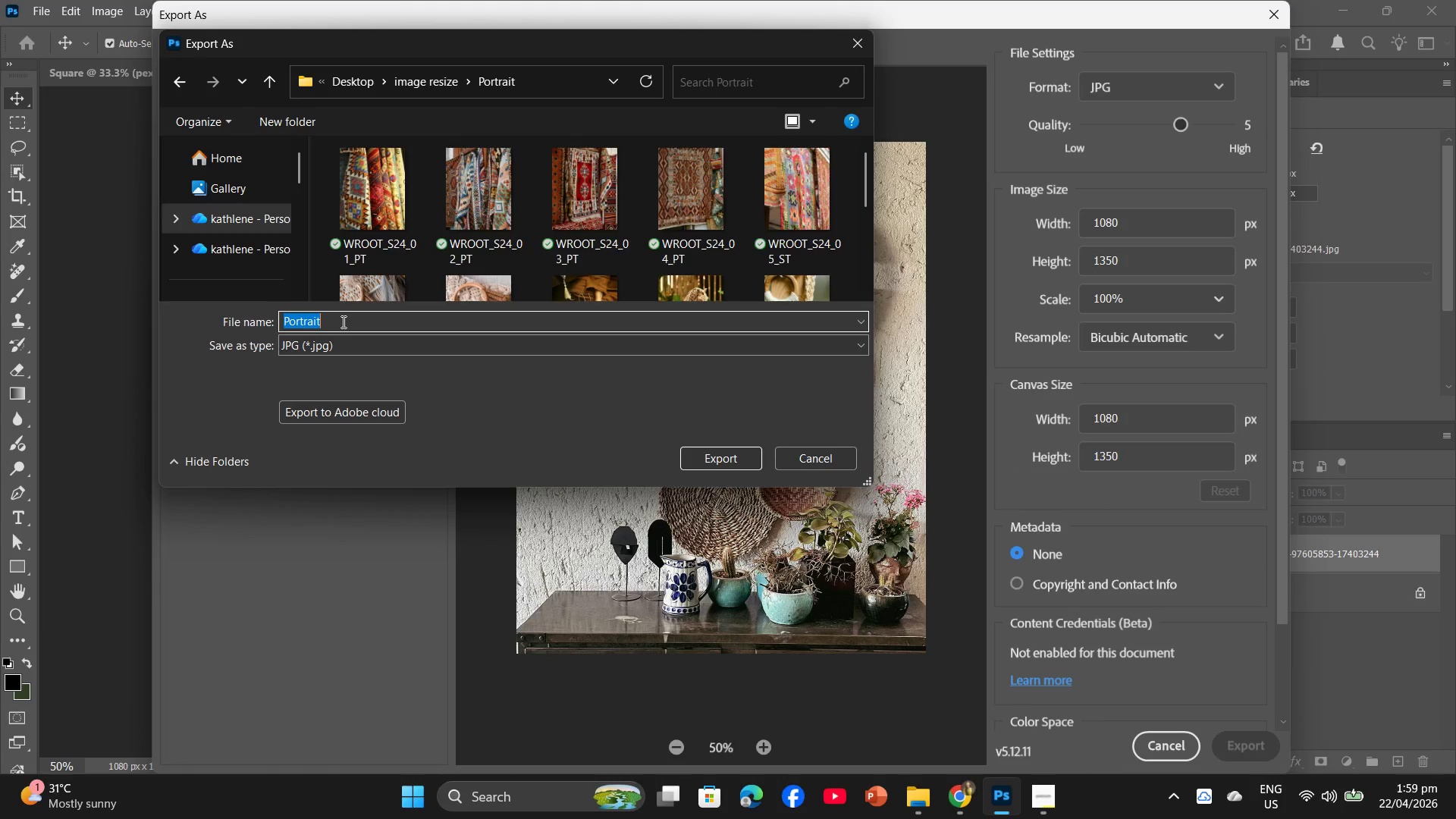 
key(Control+V)
 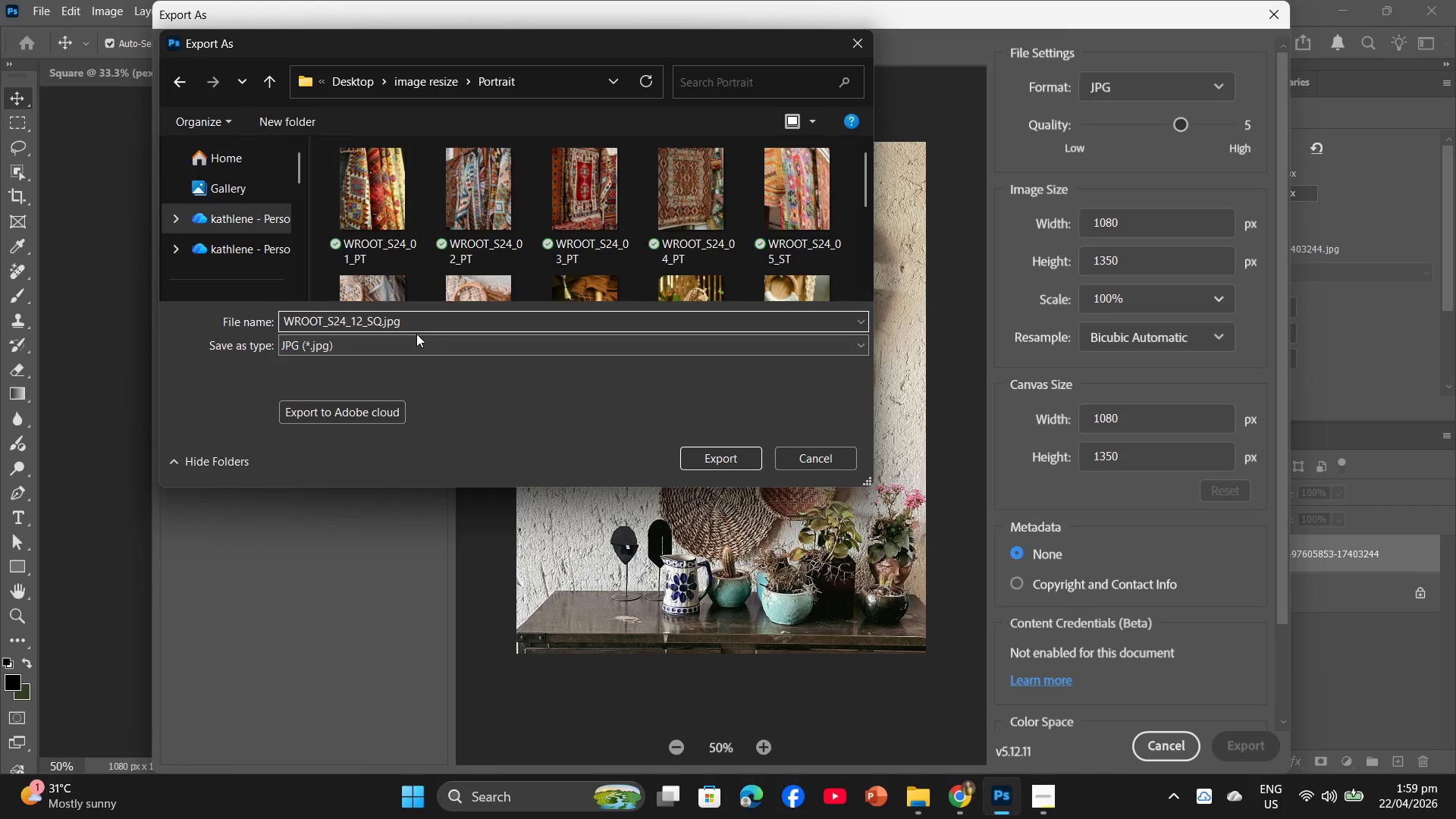 
key(ArrowLeft)
 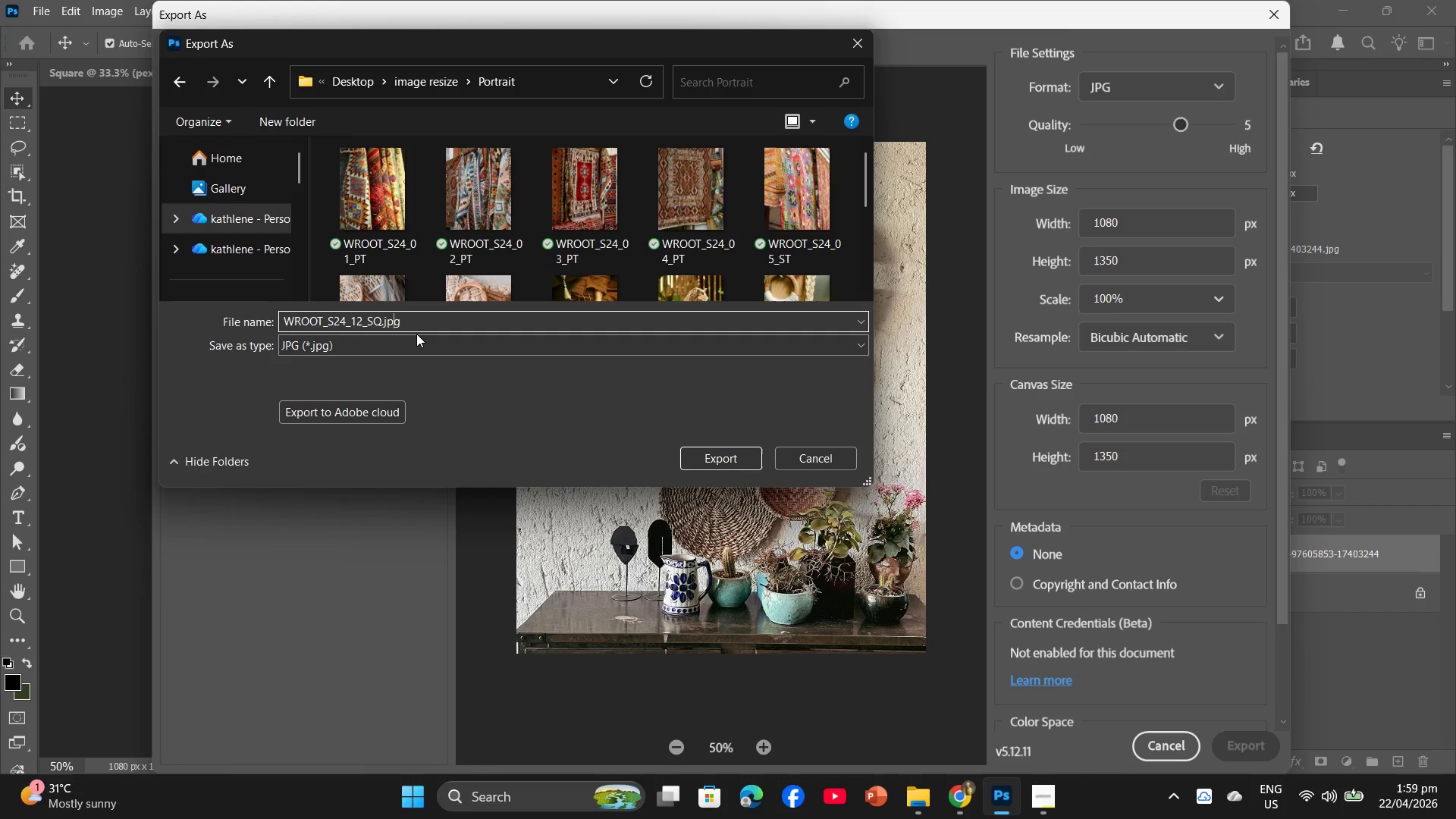 
key(ArrowLeft)
 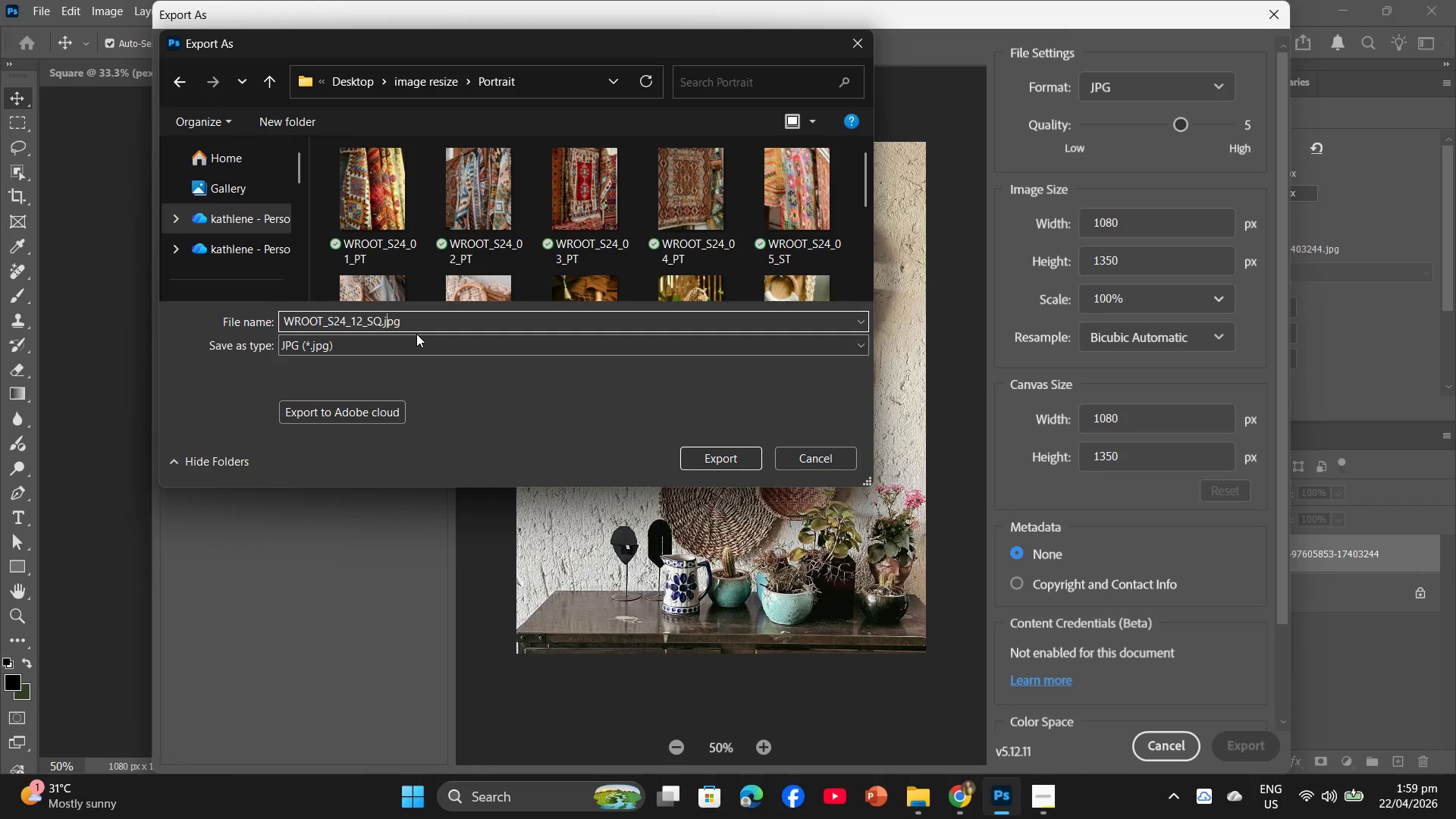 
key(ArrowLeft)
 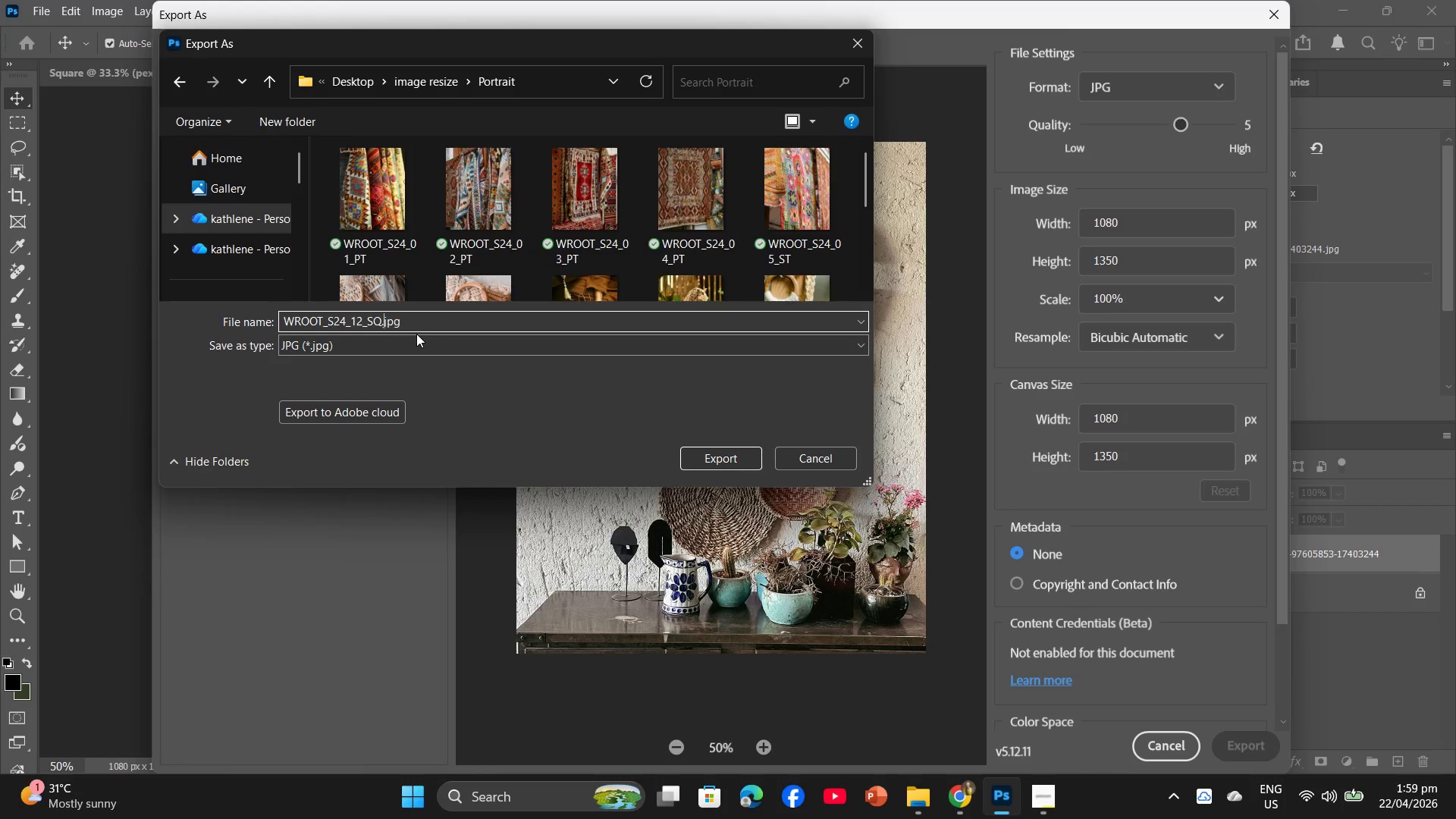 
key(ArrowLeft)
 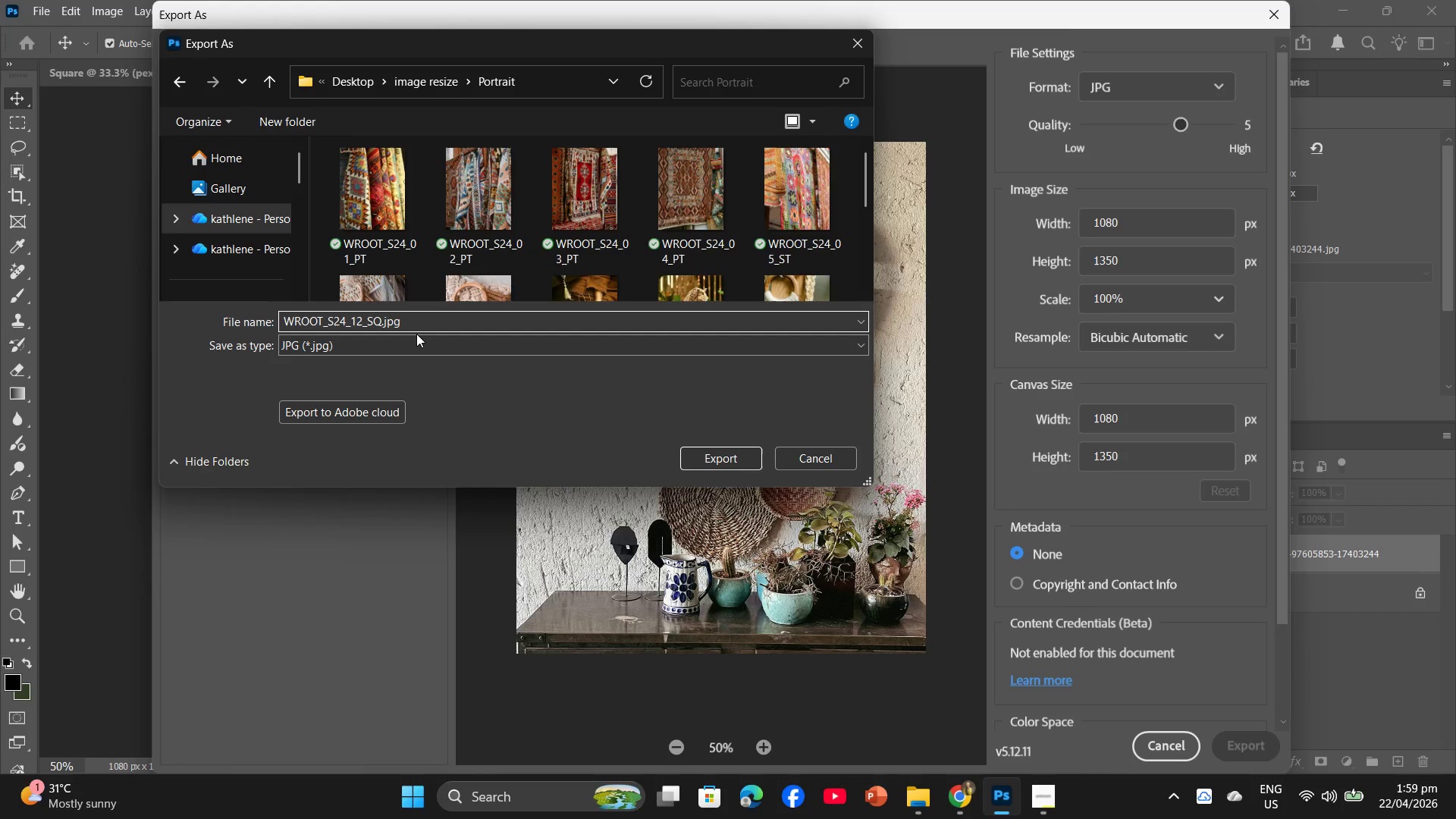 
key(Backspace)
key(Backspace)
type(PT)
 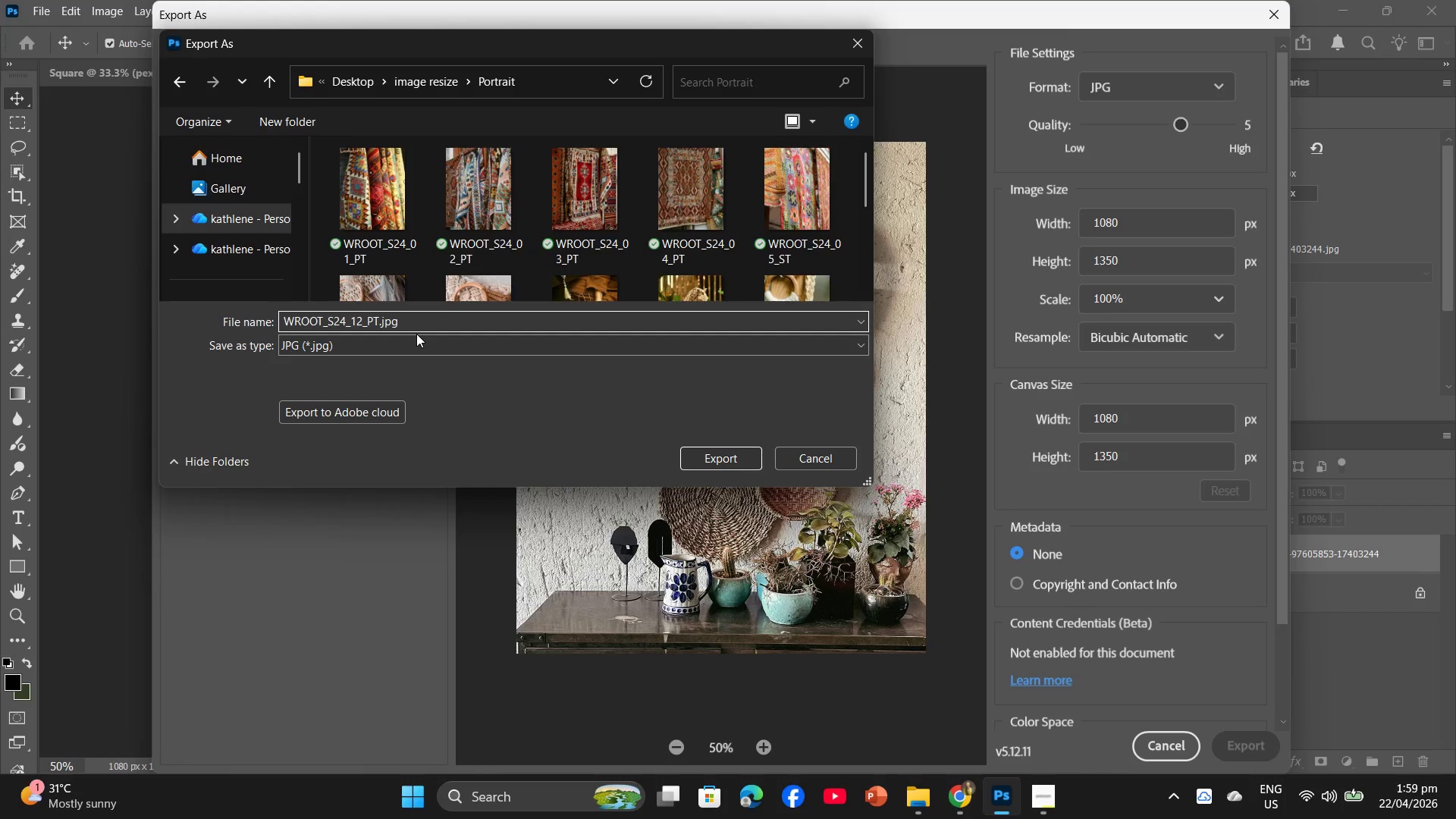 
key(Enter)
 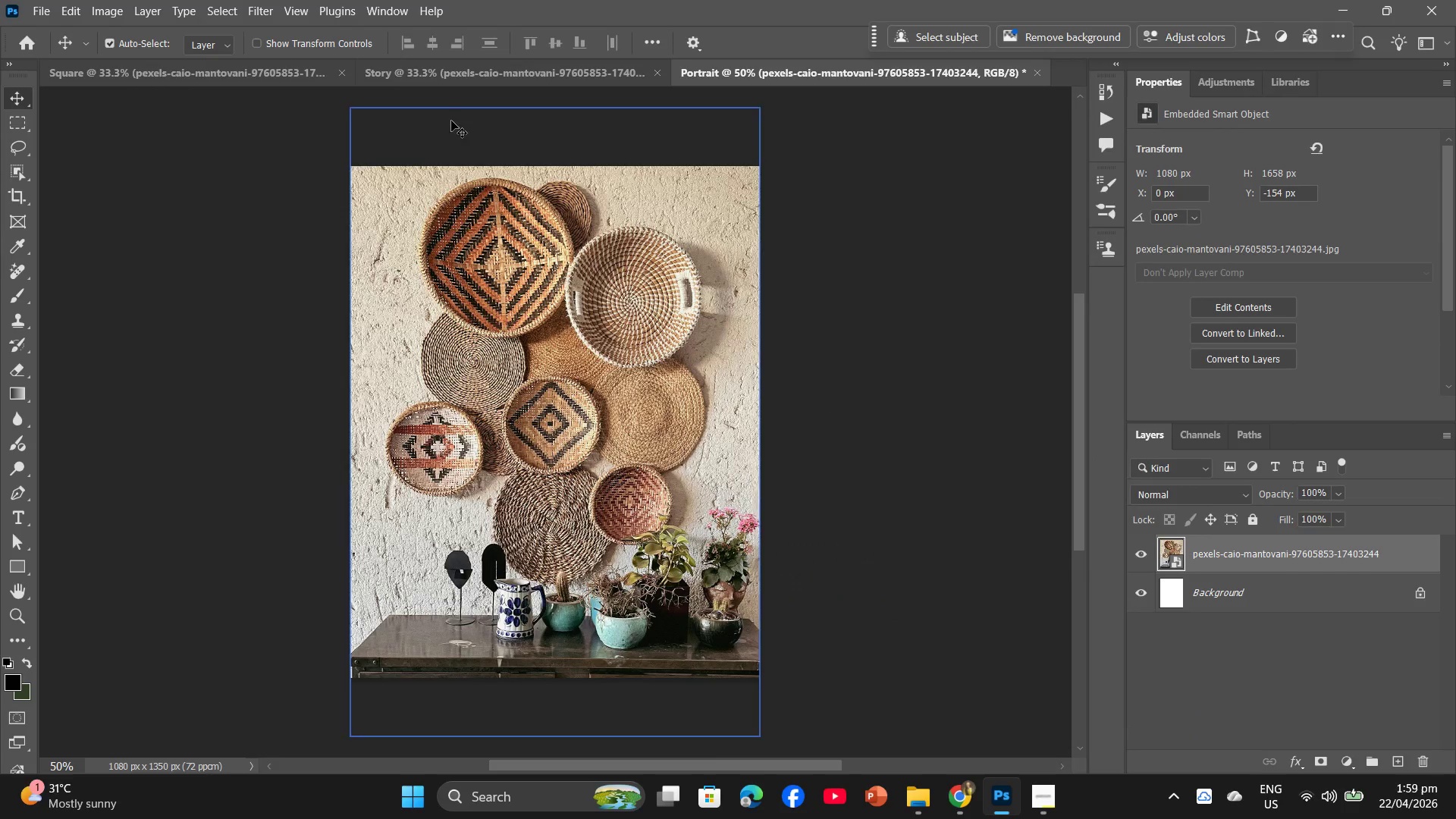 
left_click([185, 74])
 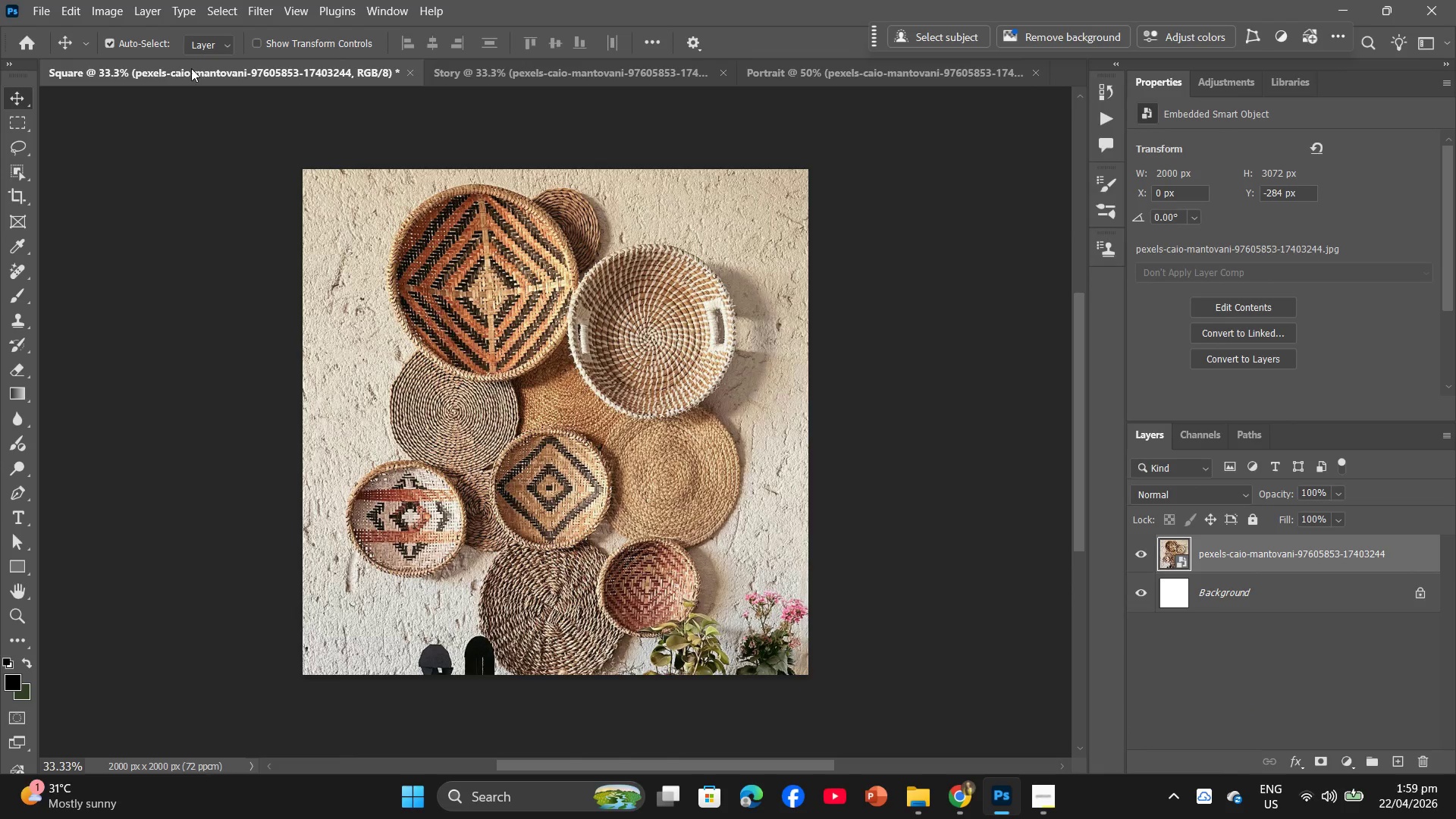 
key(Backspace)
 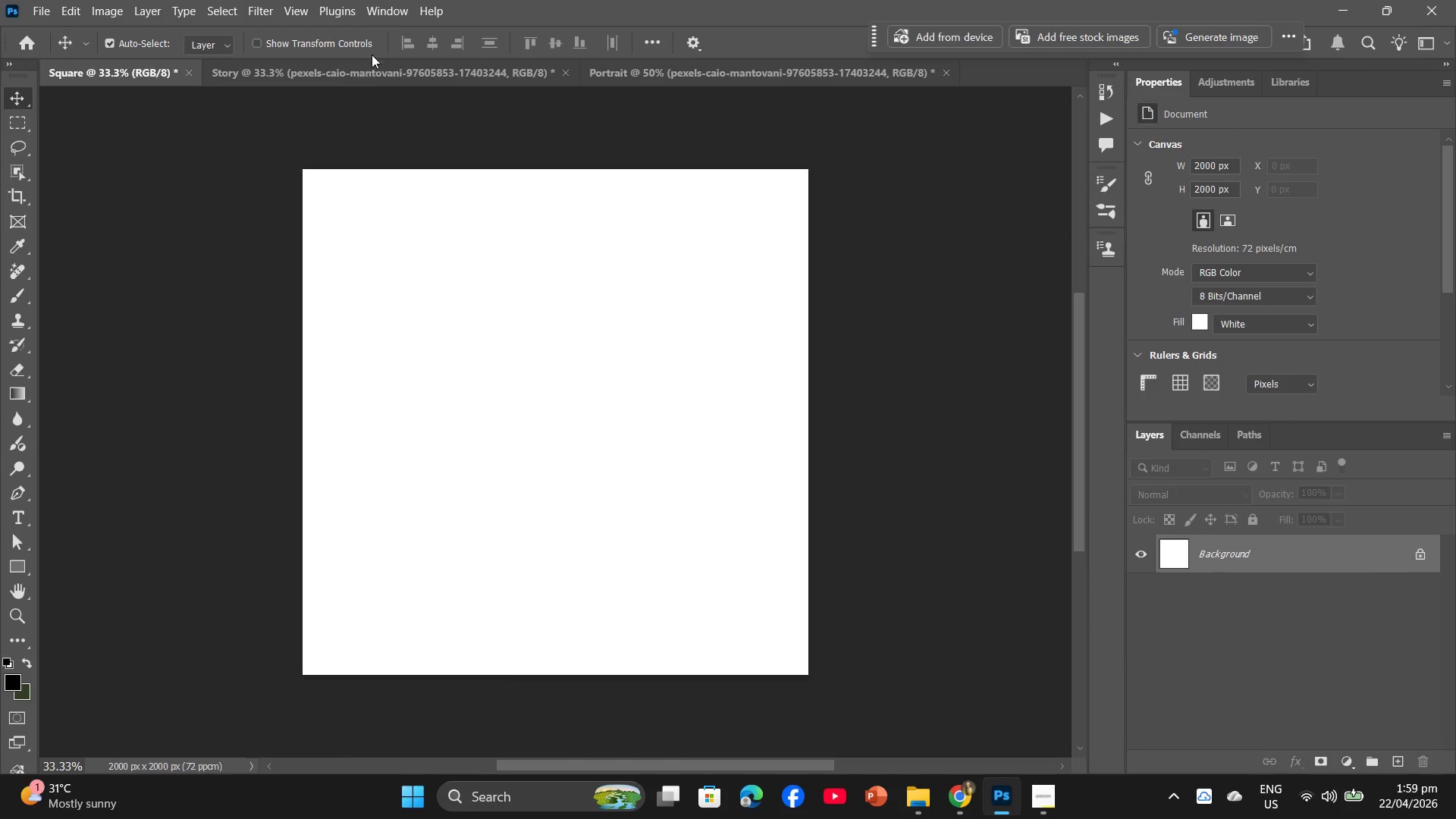 
left_click([370, 78])
 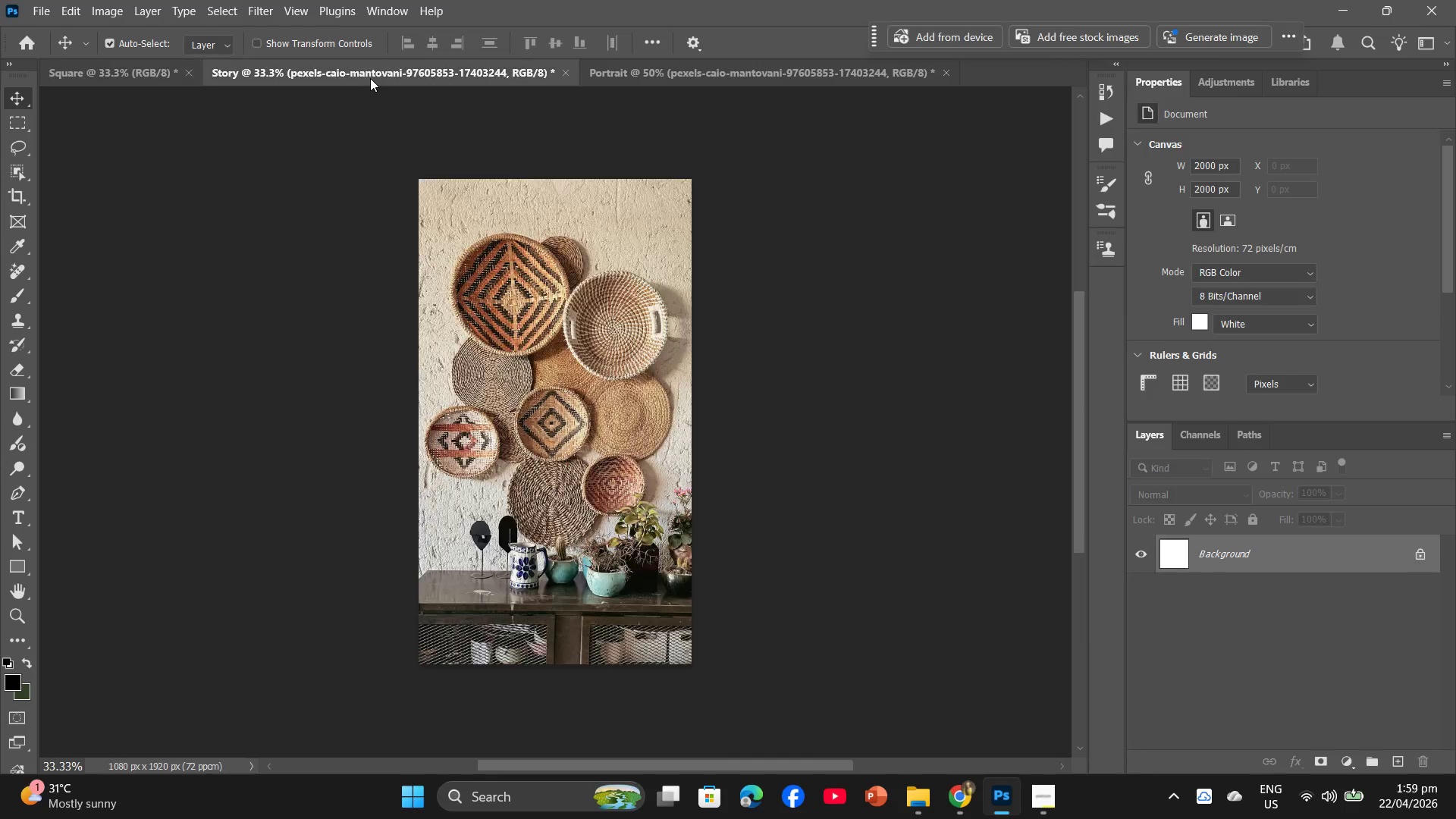 
key(Backspace)
 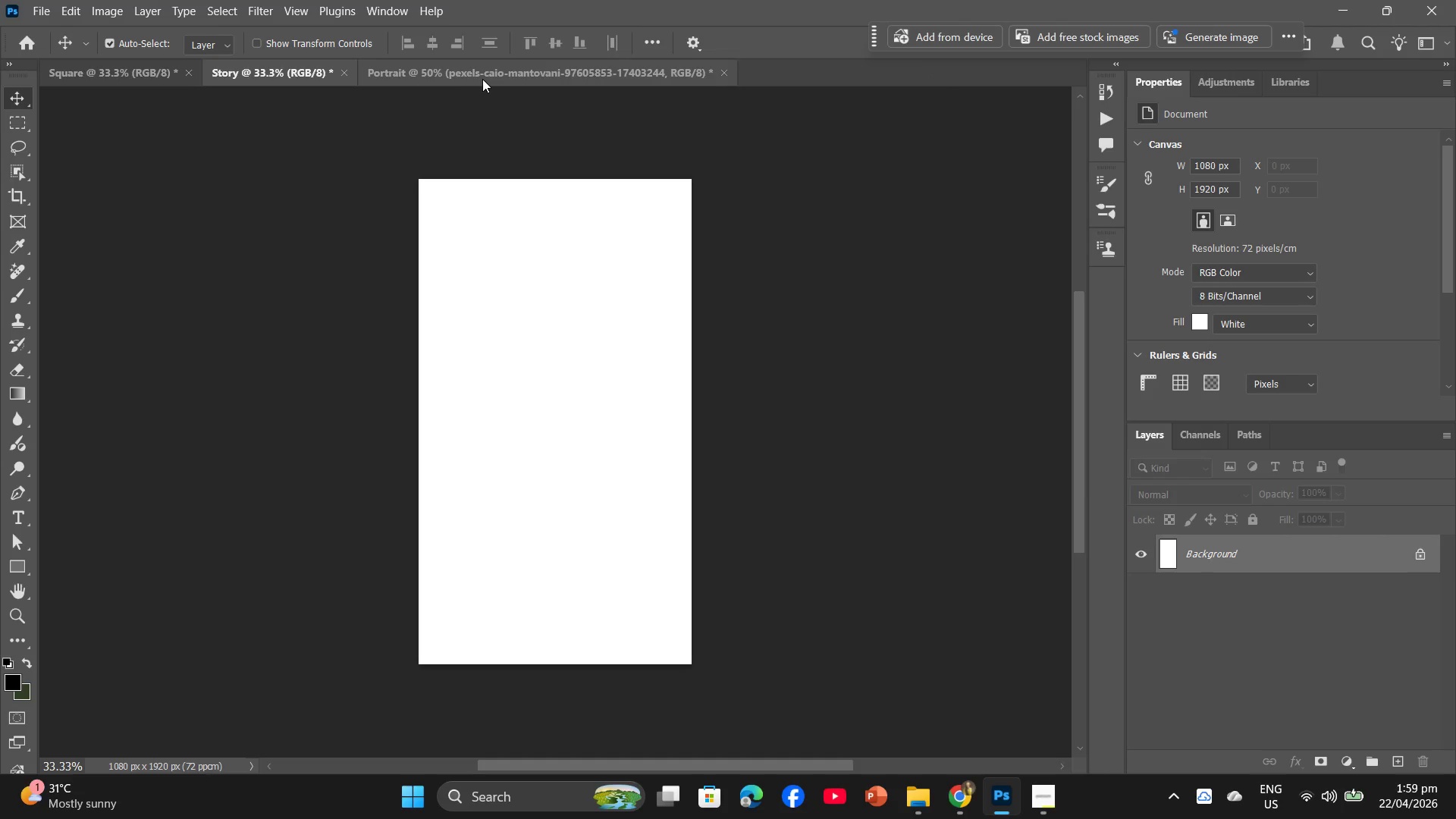 
left_click([484, 79])
 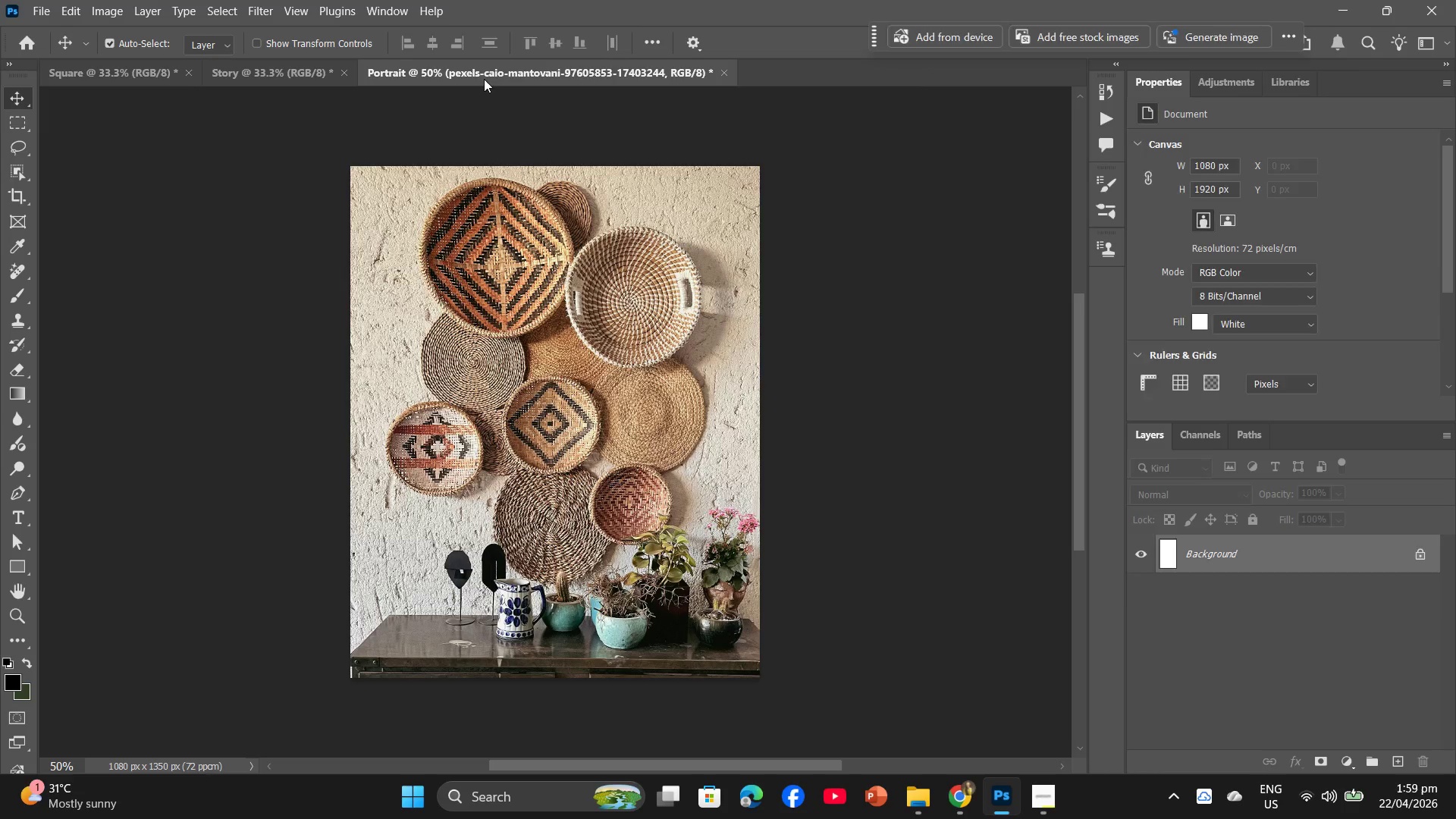 
key(Backspace)
 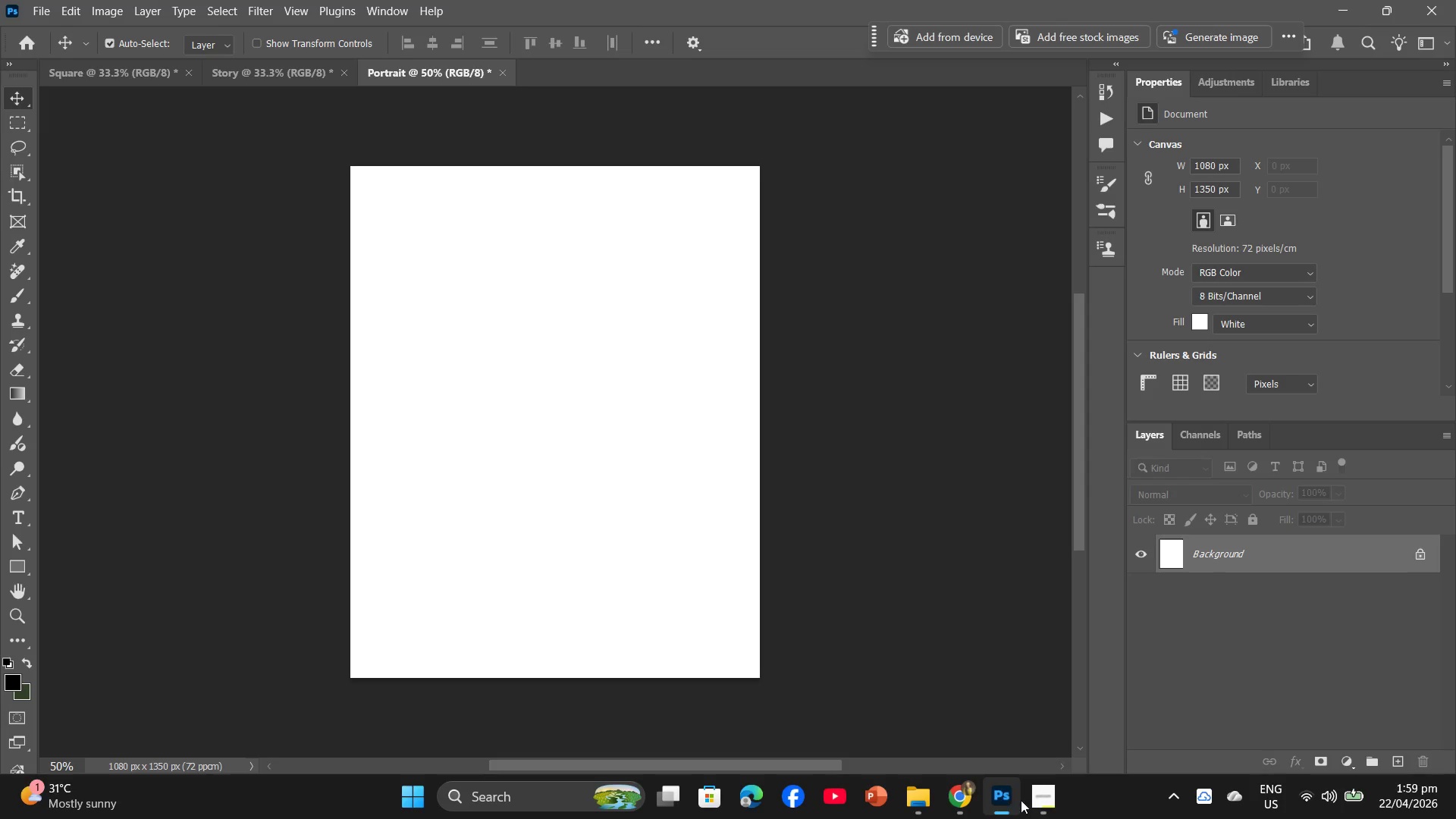 
left_click([1053, 805])